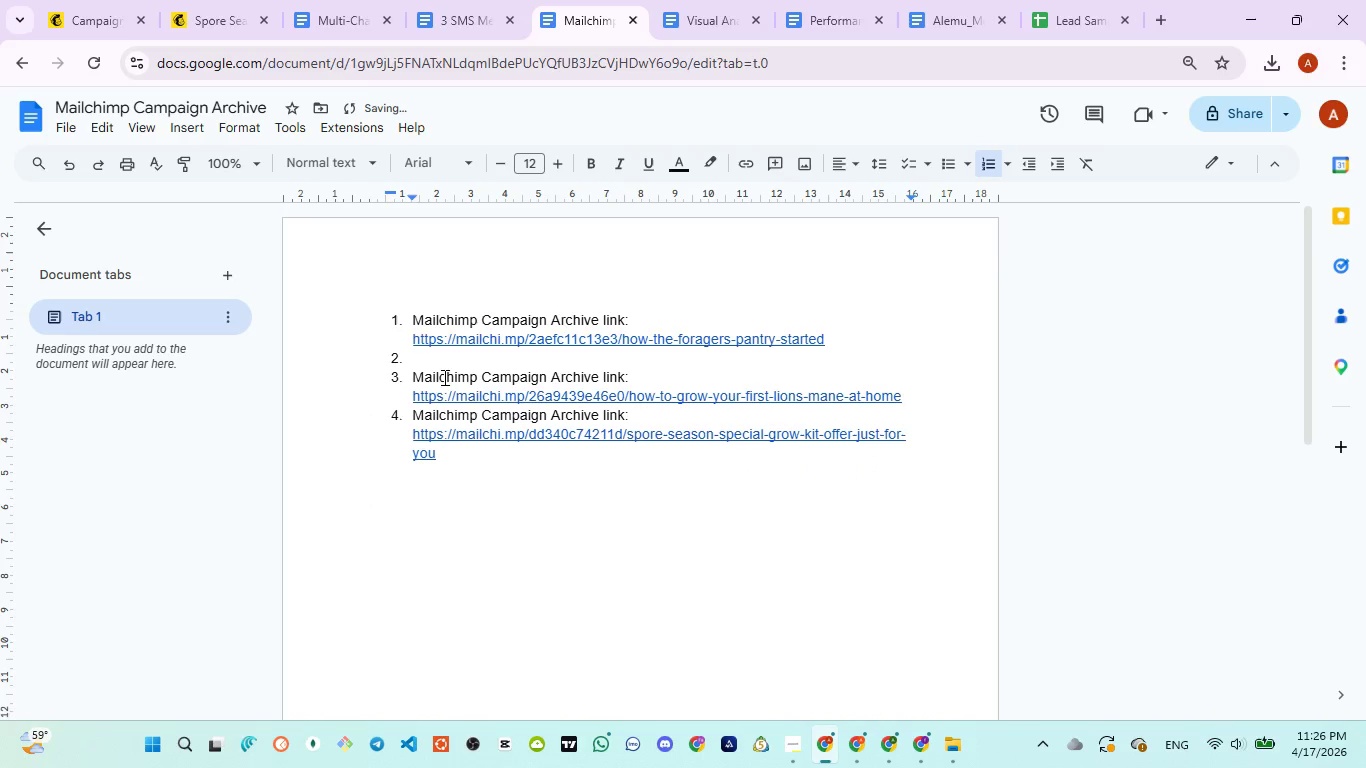 
left_click([442, 352])
 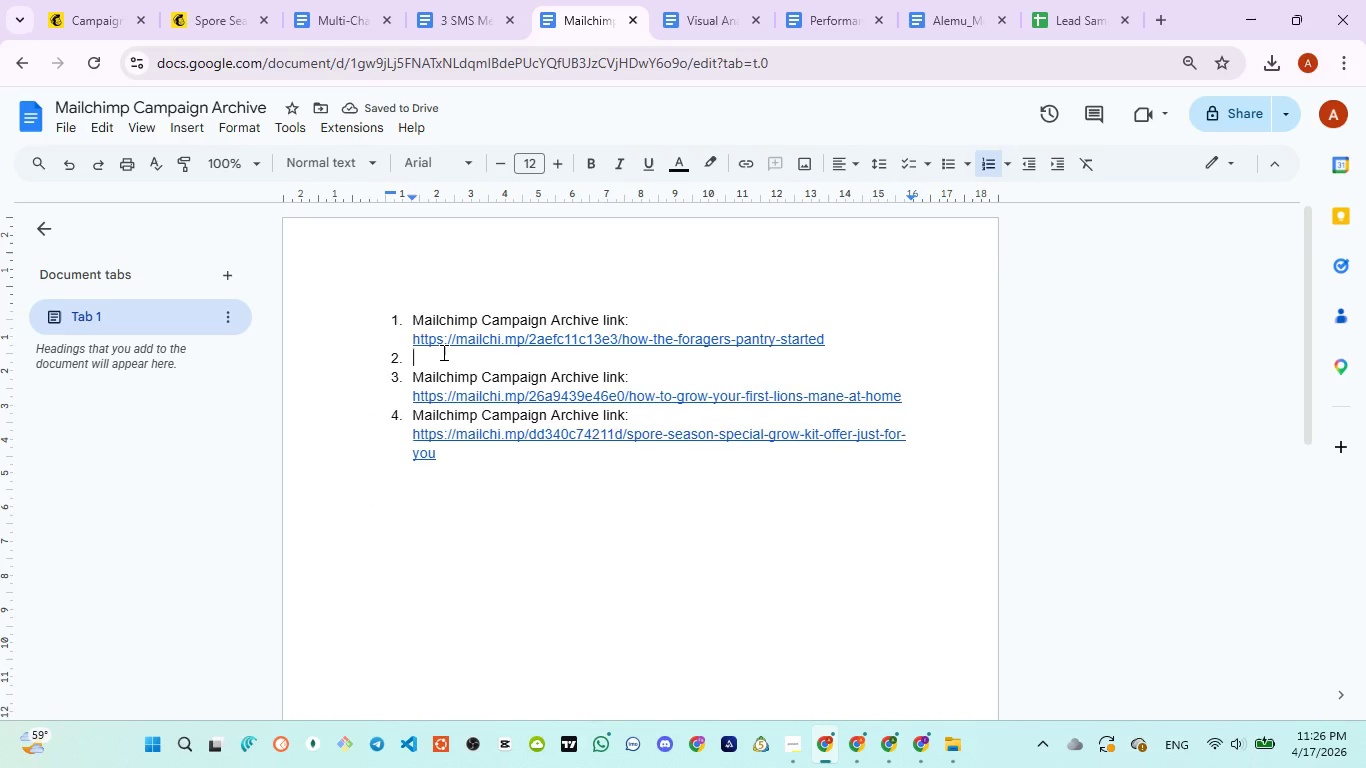 
key(Backspace)
 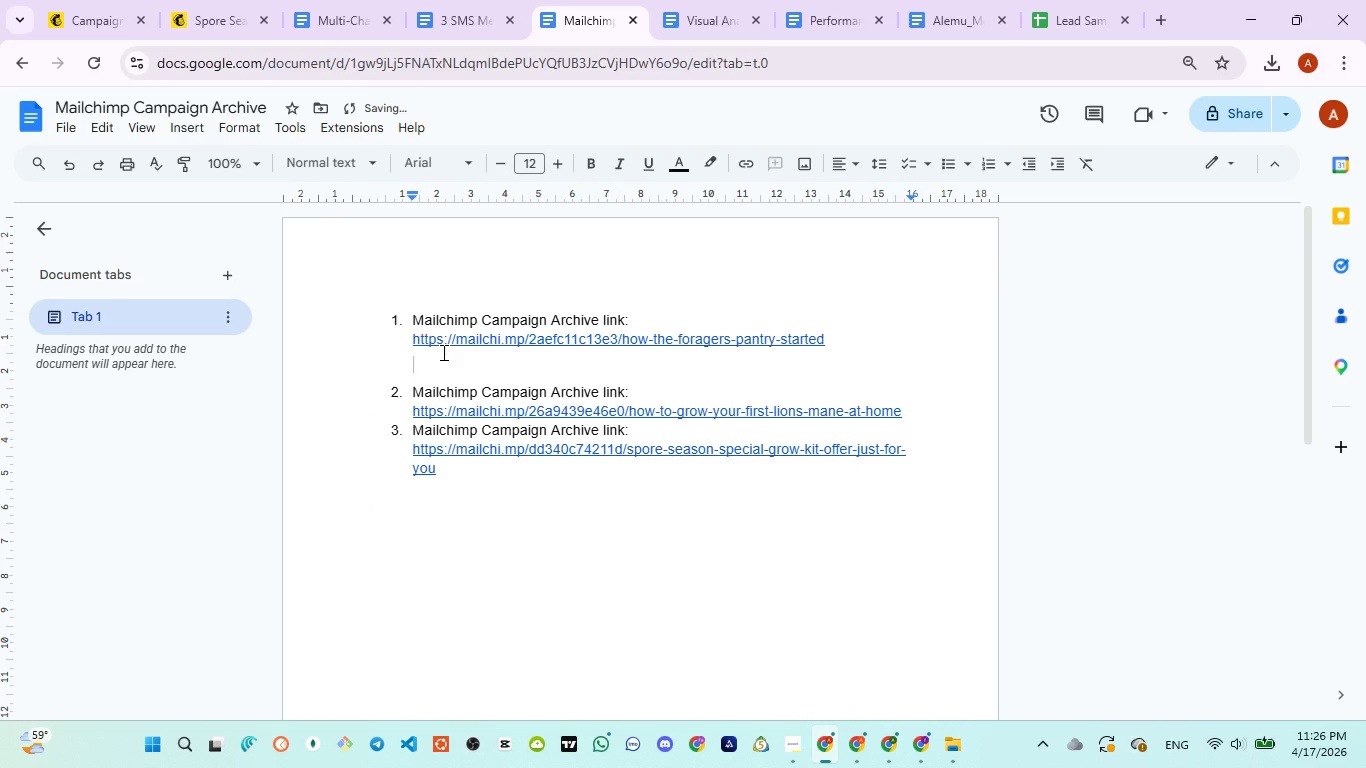 
key(Backspace)
 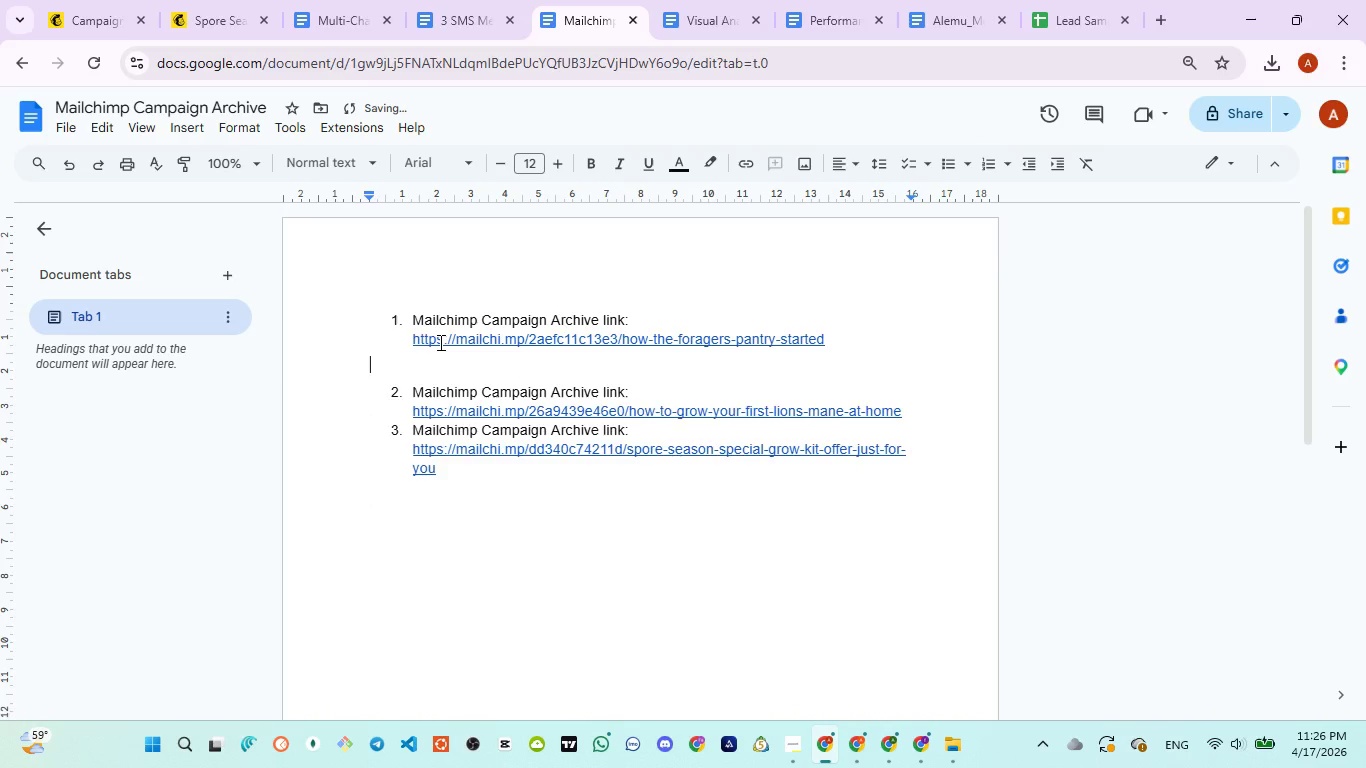 
key(Backspace)
 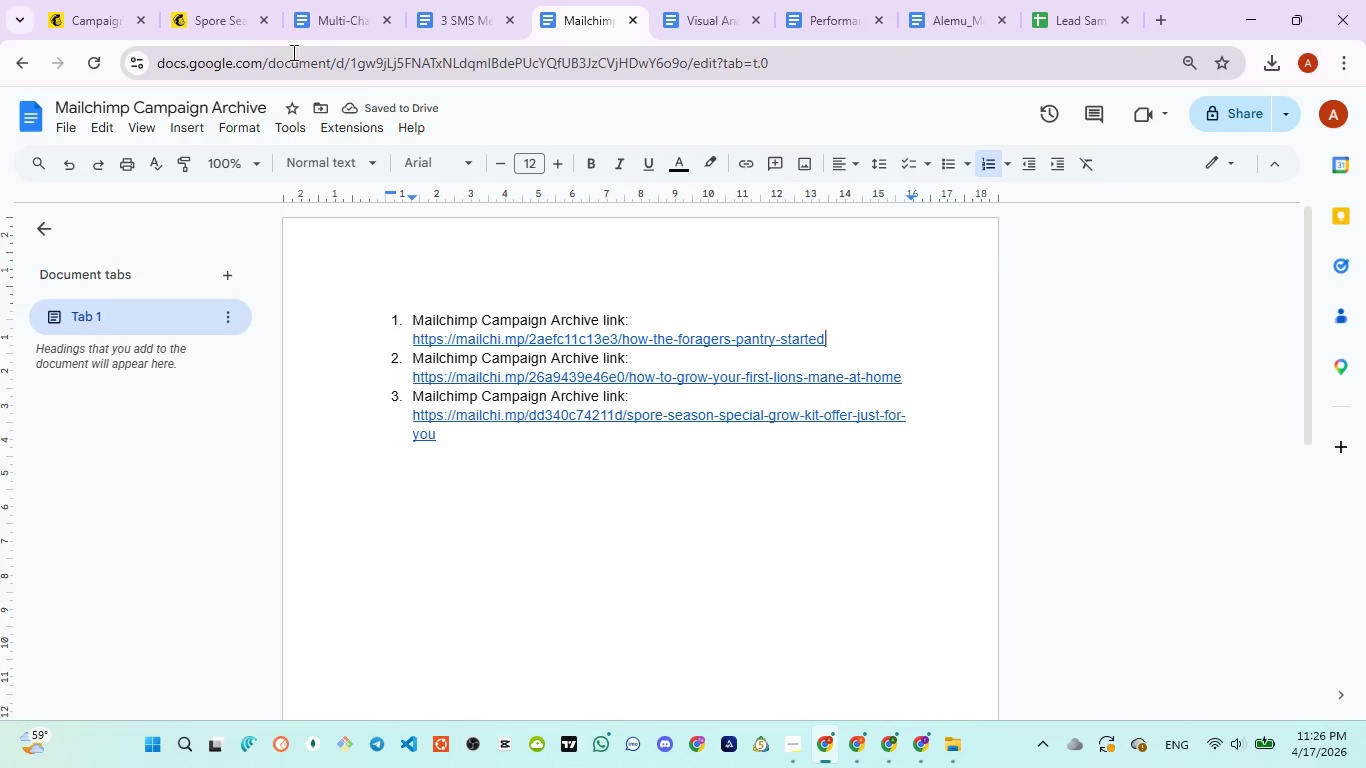 
left_click([264, 19])
 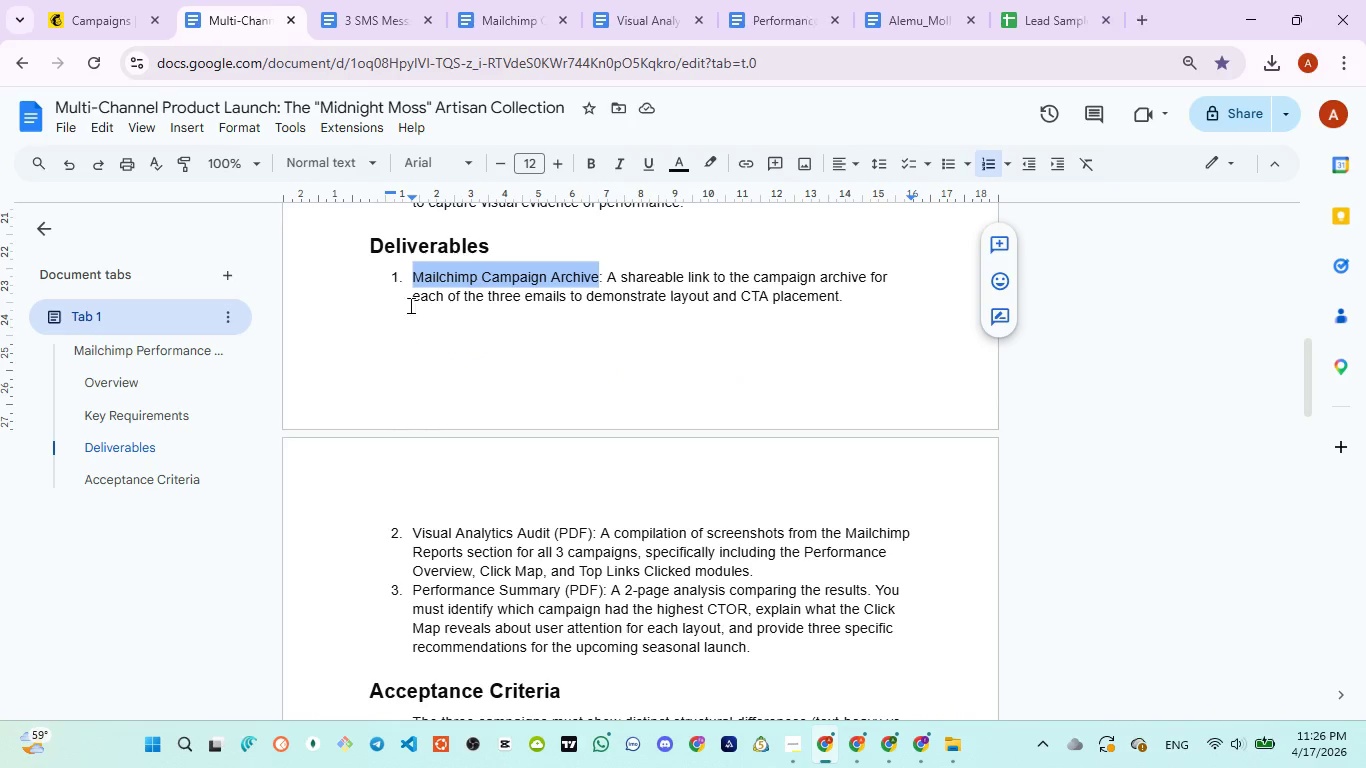 
left_click([410, 280])
 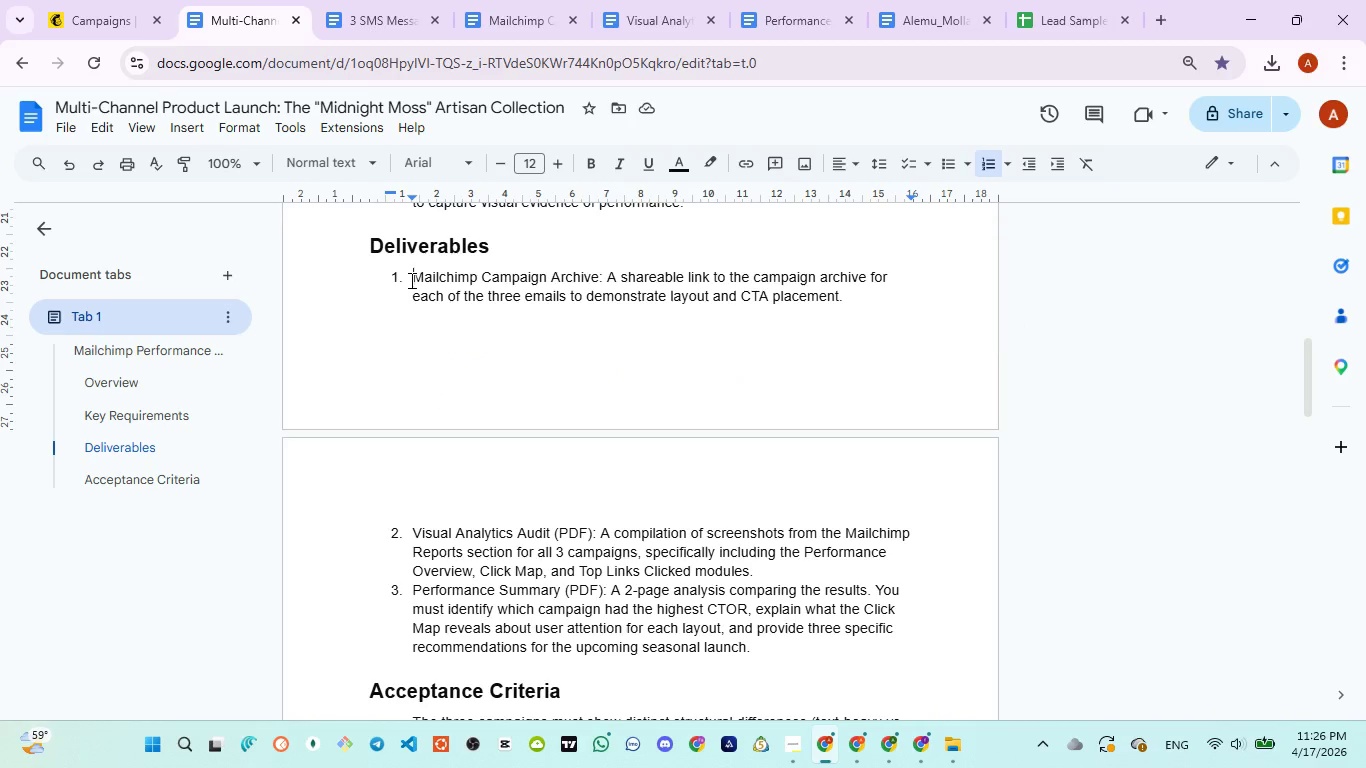 
left_click_drag(start_coordinate=[410, 280], to_coordinate=[863, 294])
 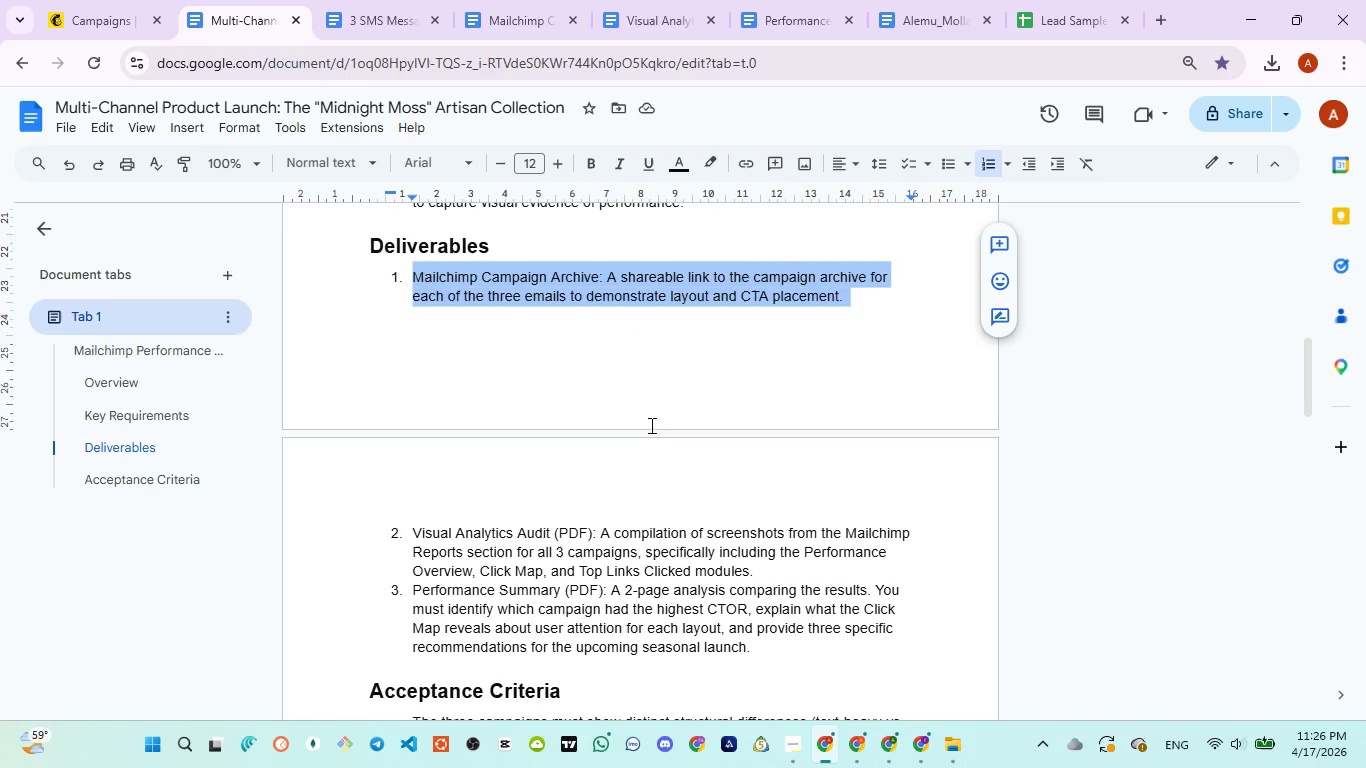 
scroll: coordinate [647, 431], scroll_direction: down, amount: 2.0
 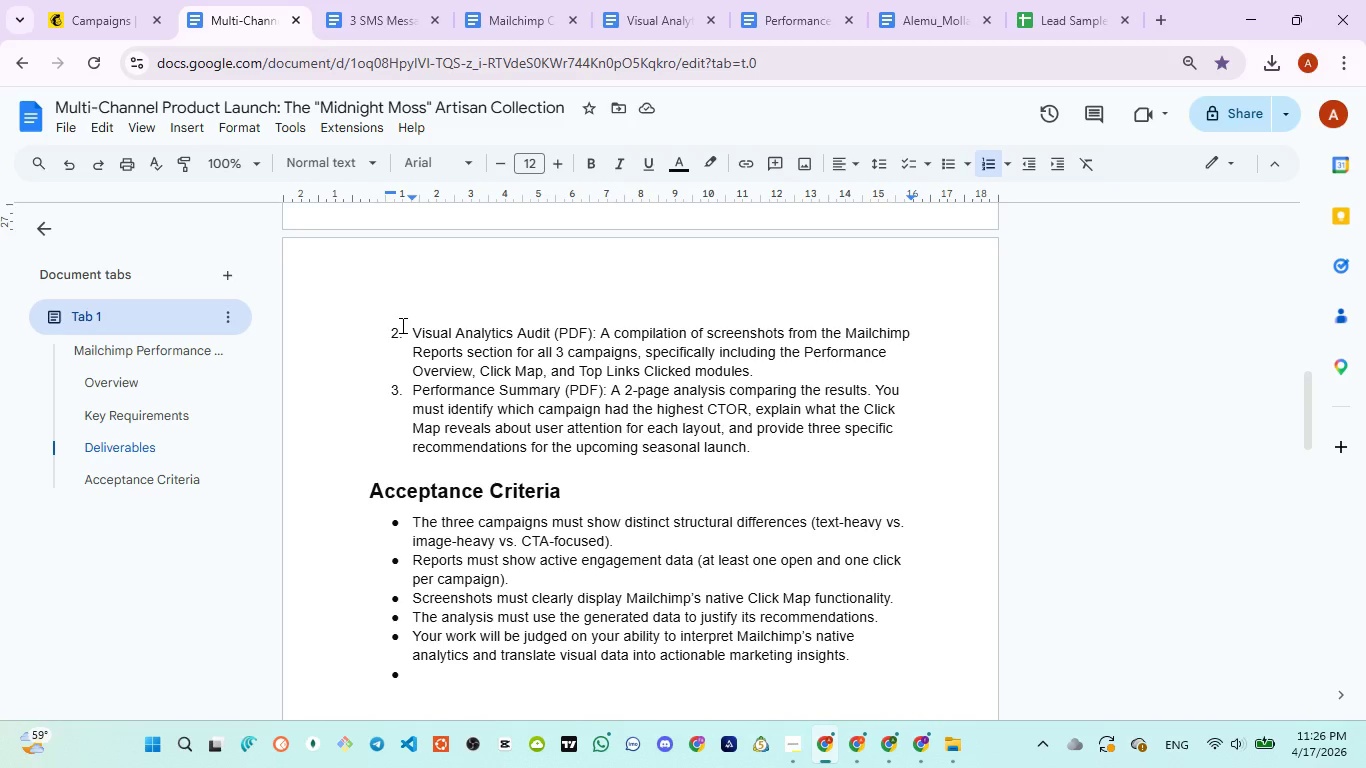 
left_click_drag(start_coordinate=[406, 325], to_coordinate=[765, 369])
 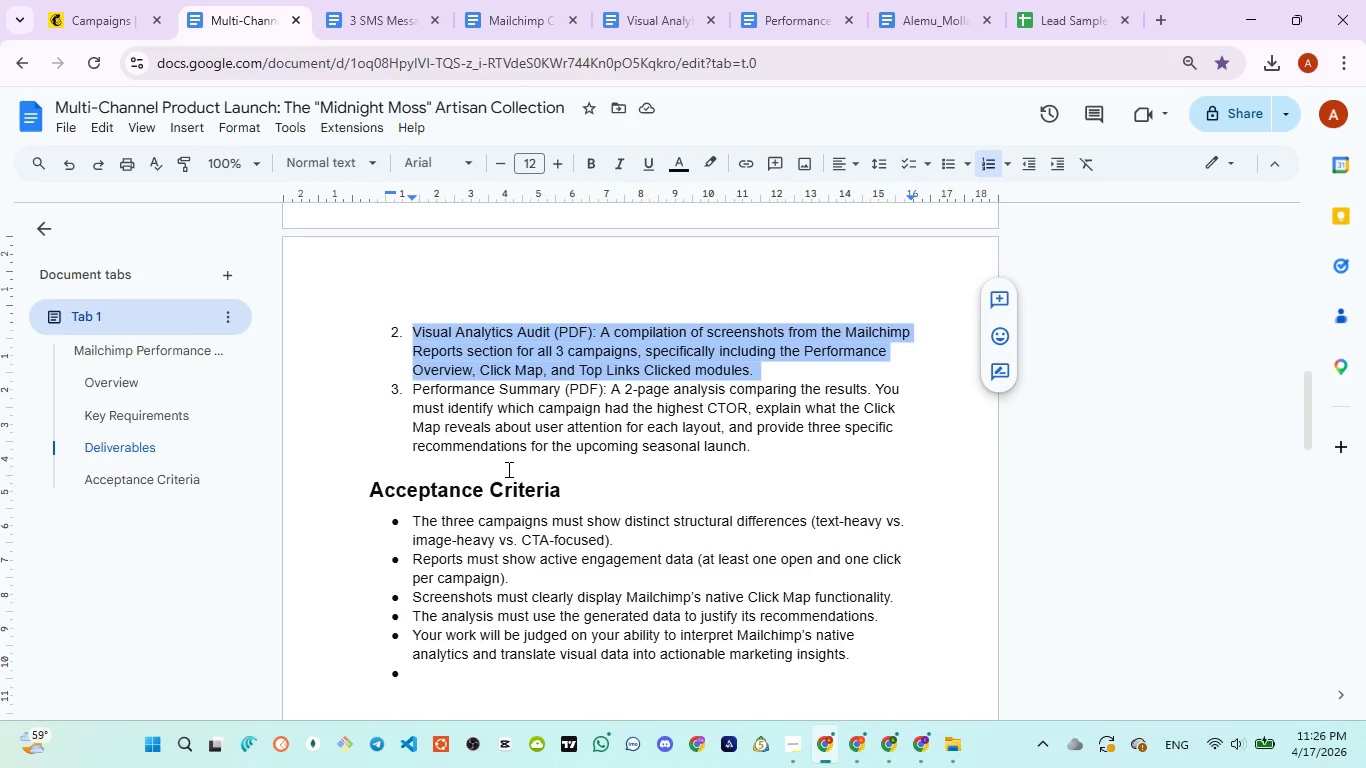 
scroll: coordinate [507, 469], scroll_direction: down, amount: 1.0
 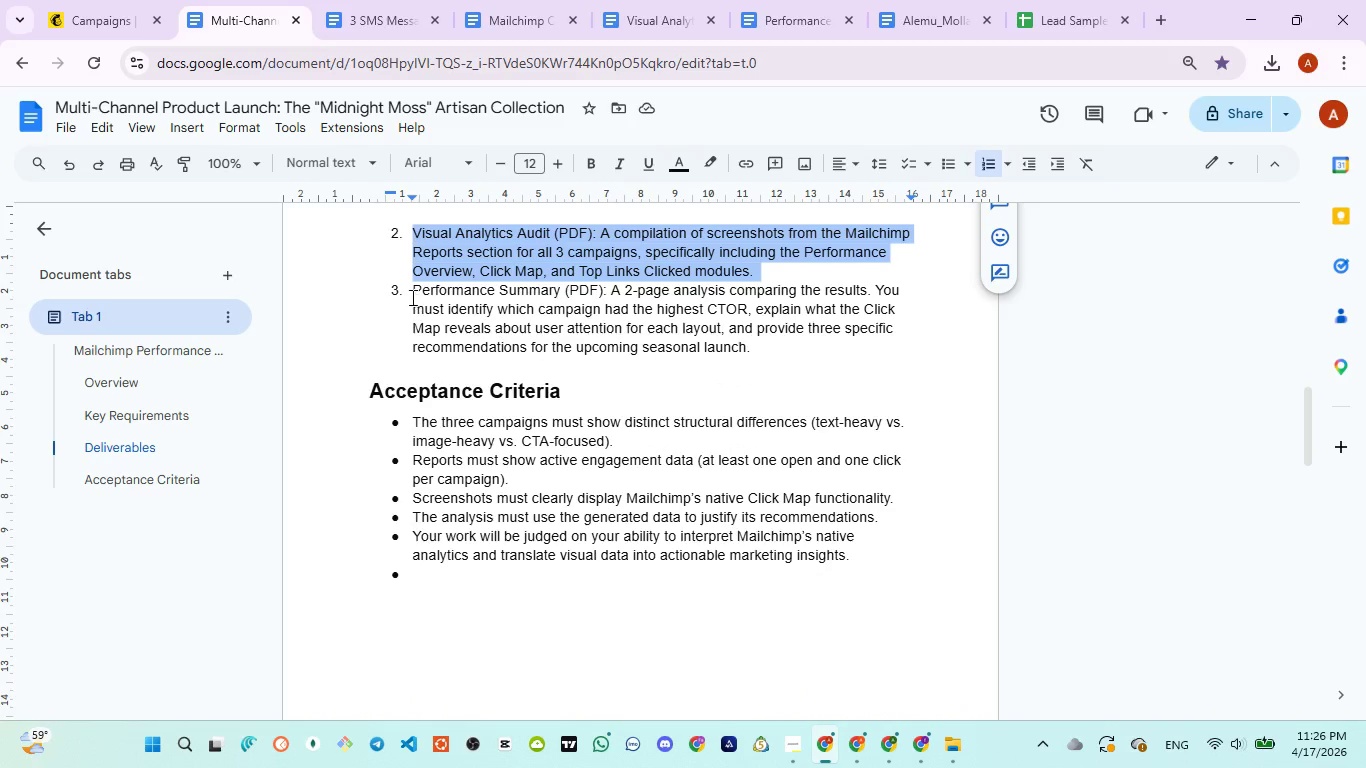 
left_click([411, 294])
 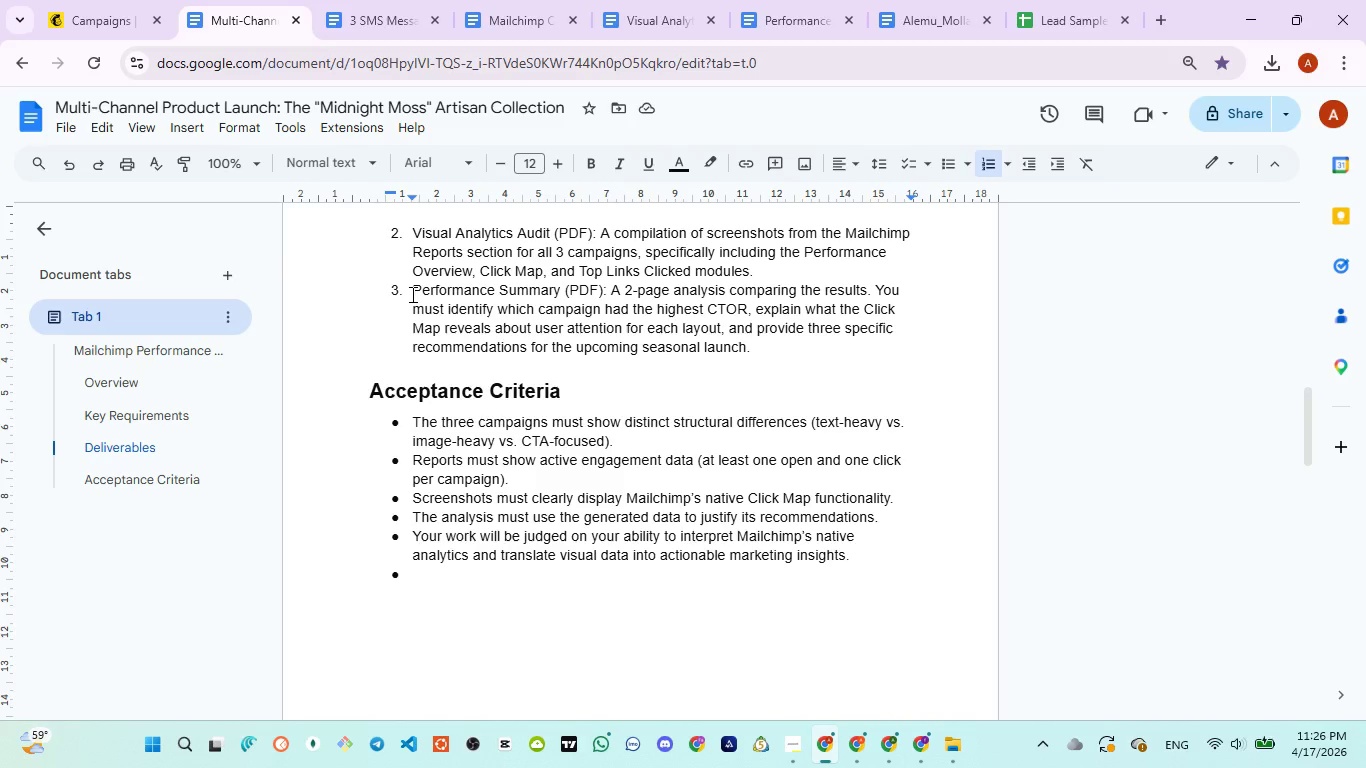 
left_click_drag(start_coordinate=[411, 294], to_coordinate=[762, 340])
 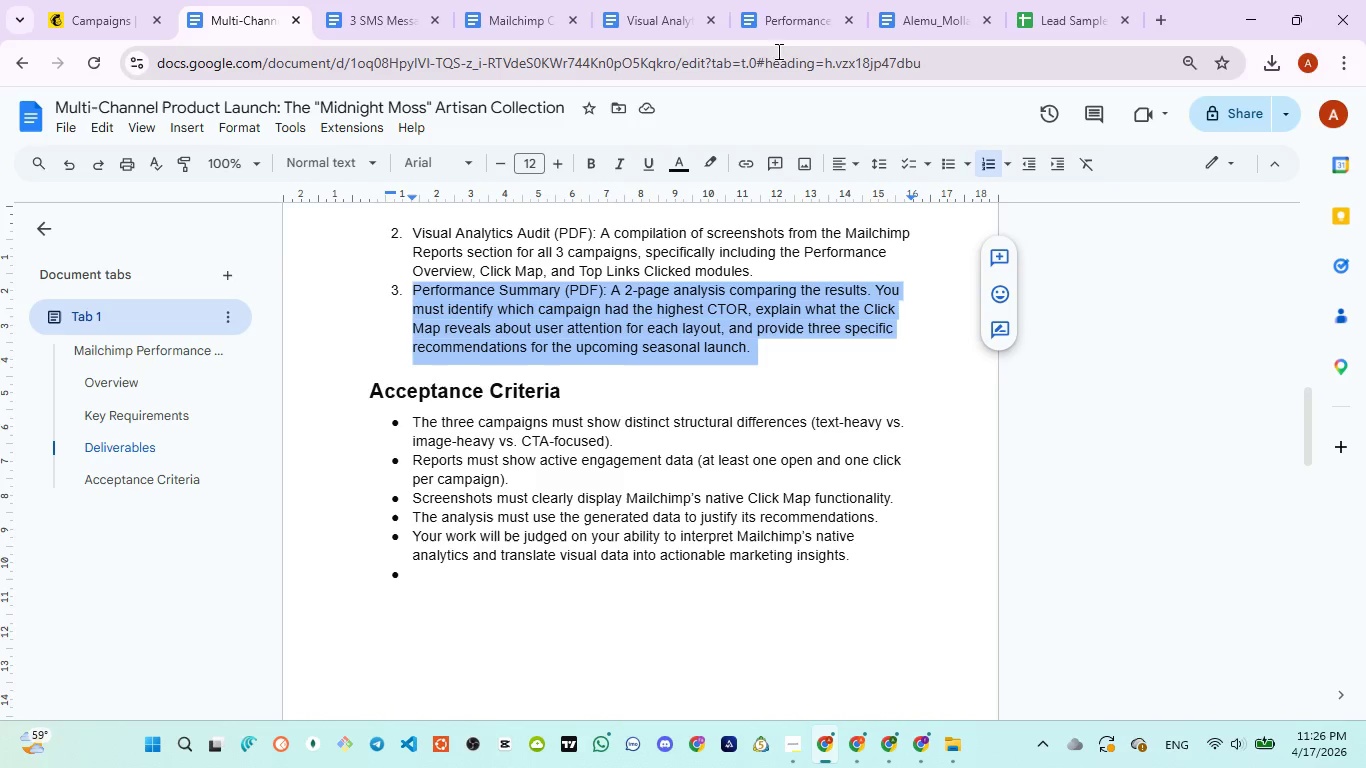 
left_click([783, 25])
 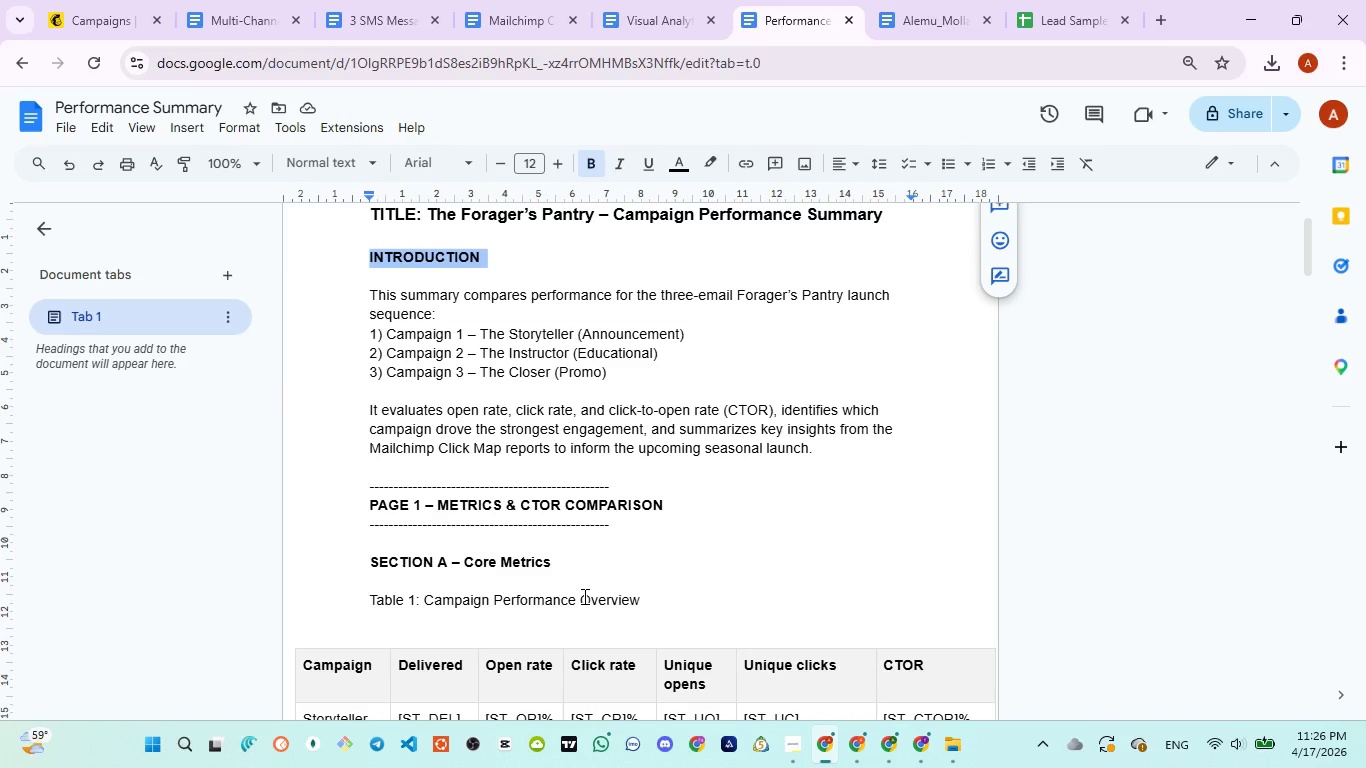 
scroll: coordinate [583, 596], scroll_direction: down, amount: 7.0
 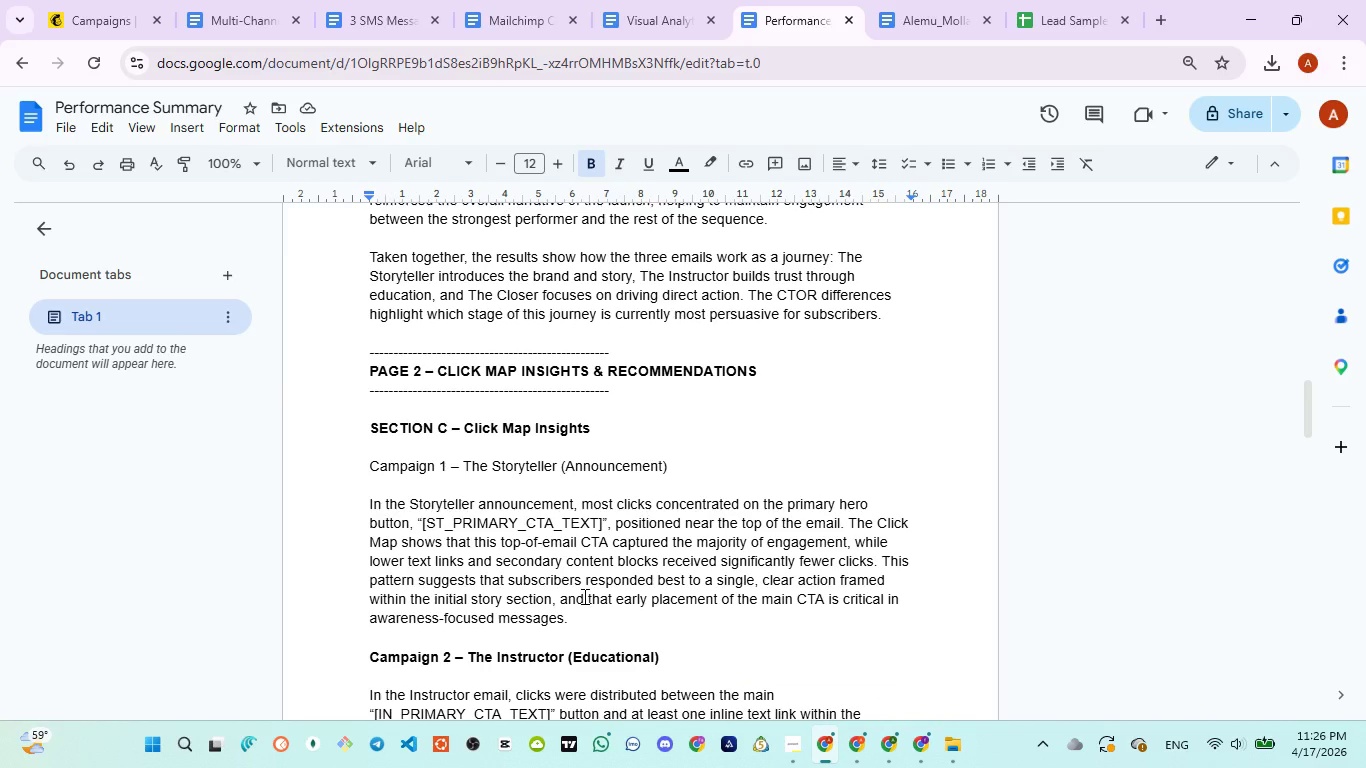 
scroll: coordinate [583, 596], scroll_direction: up, amount: 6.0
 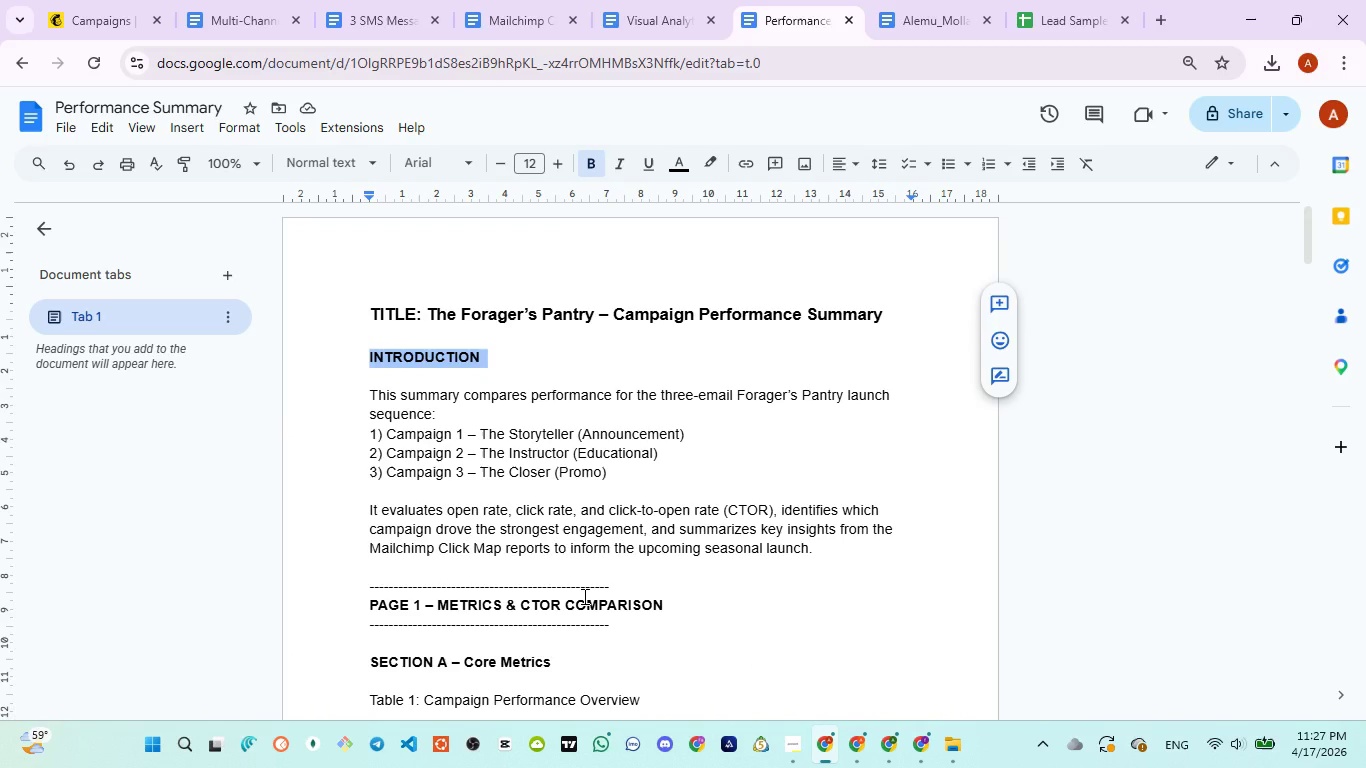 
scroll: coordinate [583, 596], scroll_direction: down, amount: 2.0
 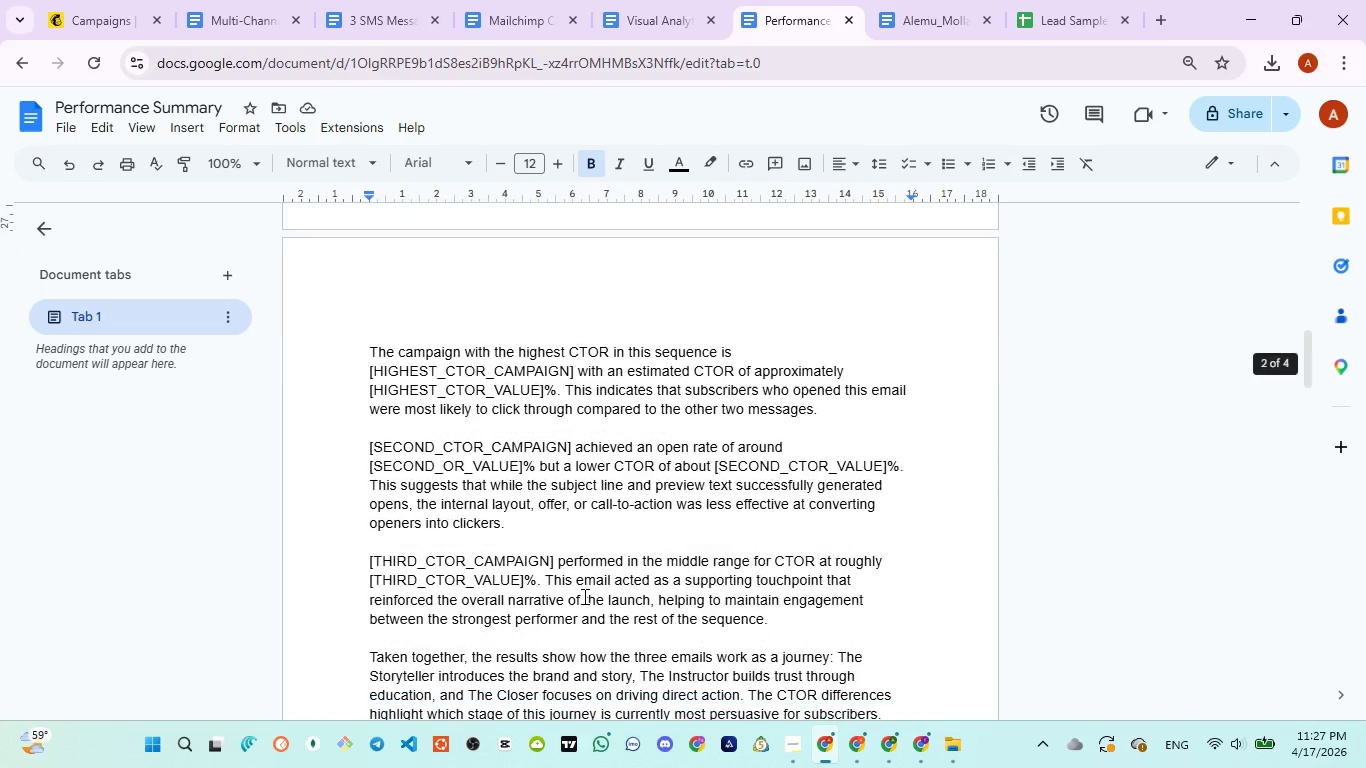 
scroll: coordinate [583, 596], scroll_direction: up, amount: 3.0
 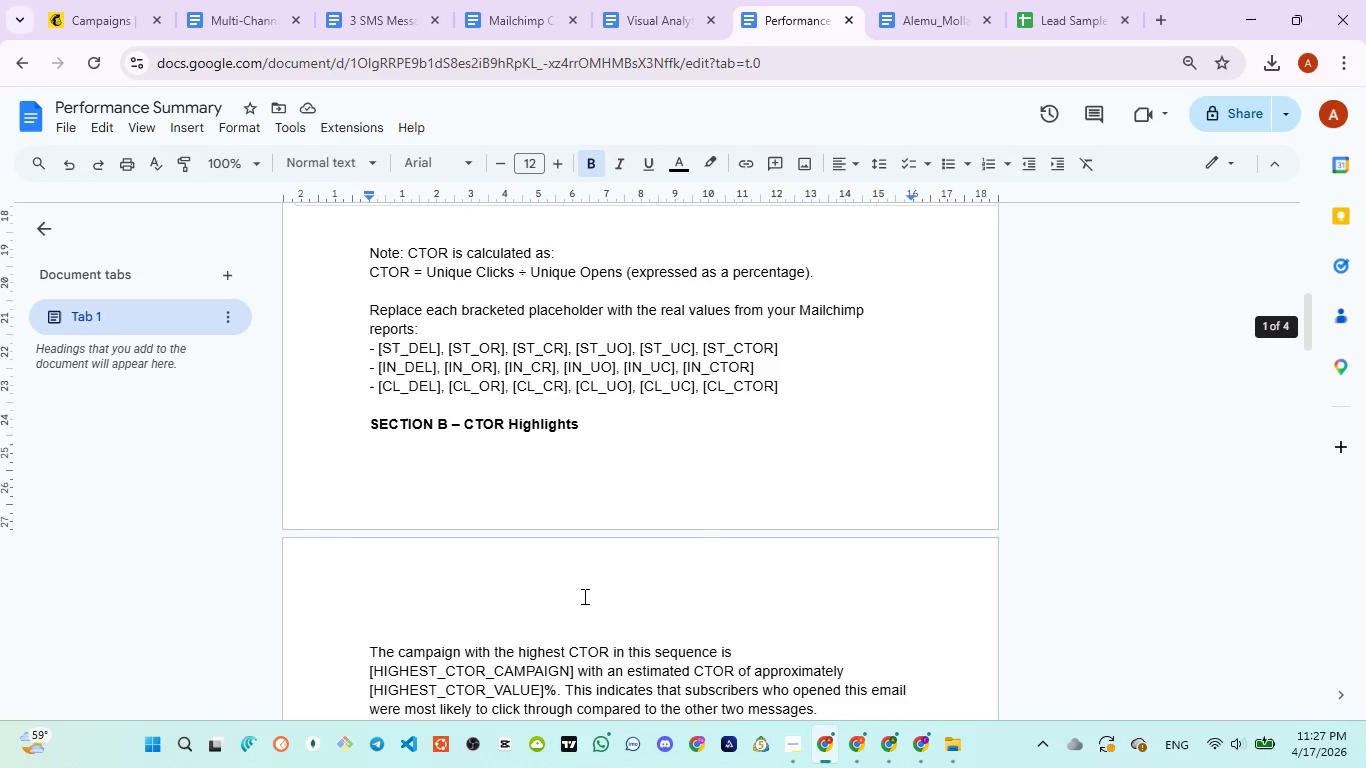 
scroll: coordinate [583, 596], scroll_direction: down, amount: 11.0
 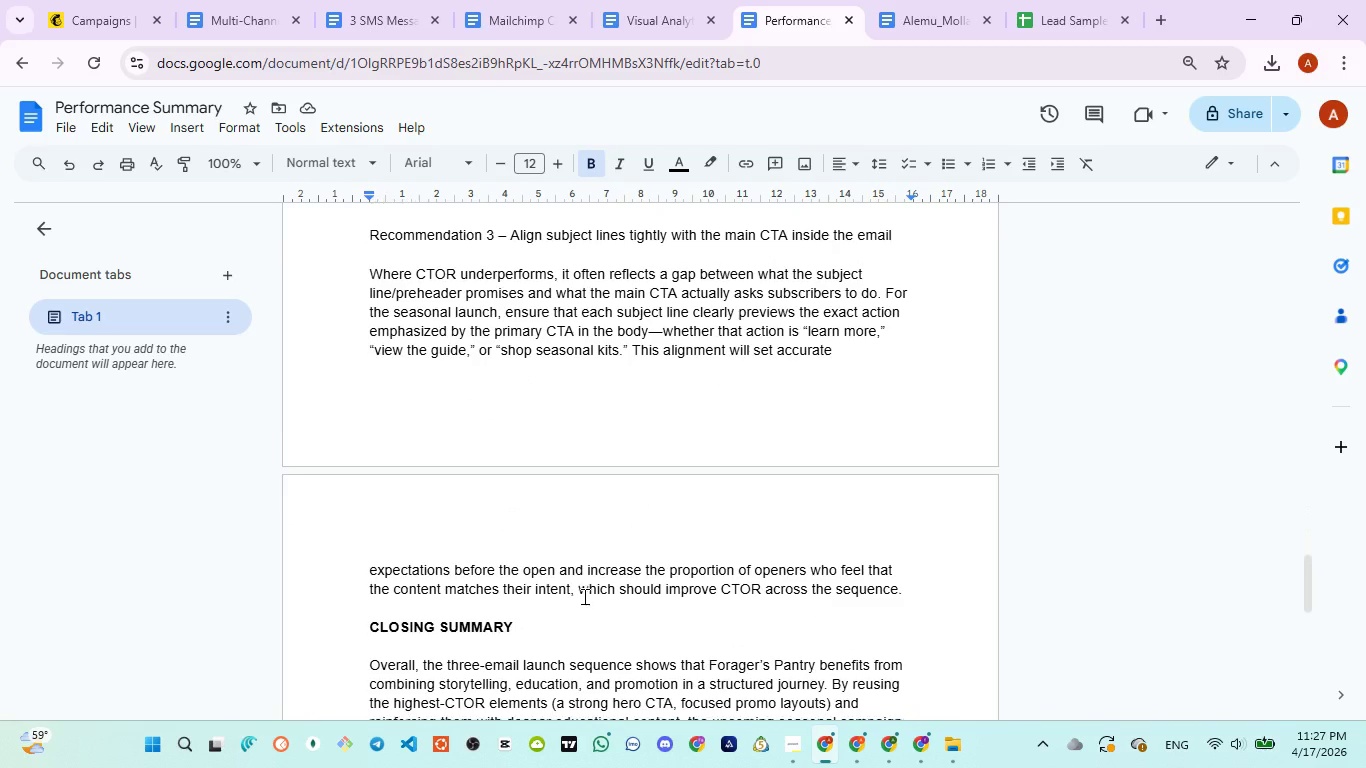 
scroll: coordinate [373, 514], scroll_direction: up, amount: 36.0
 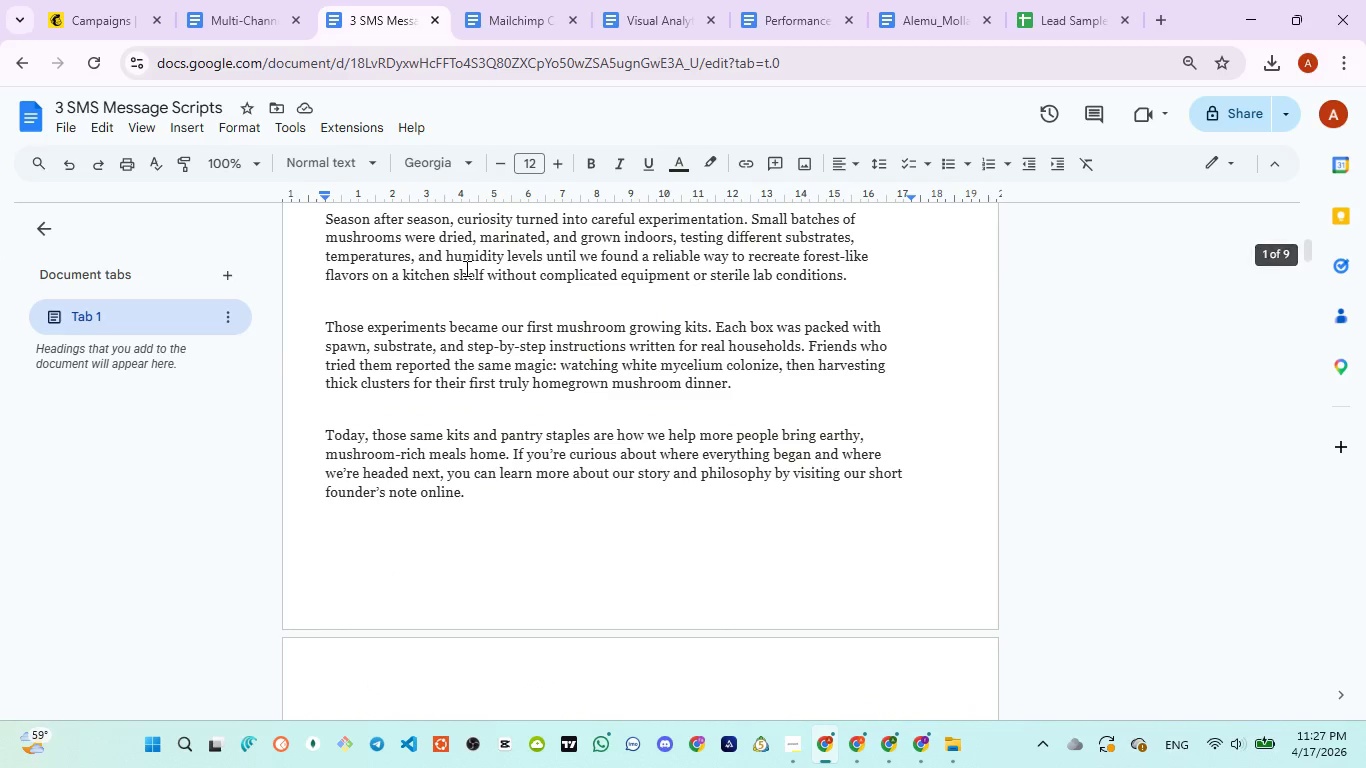 
scroll: coordinate [459, 279], scroll_direction: down, amount: 7.0
 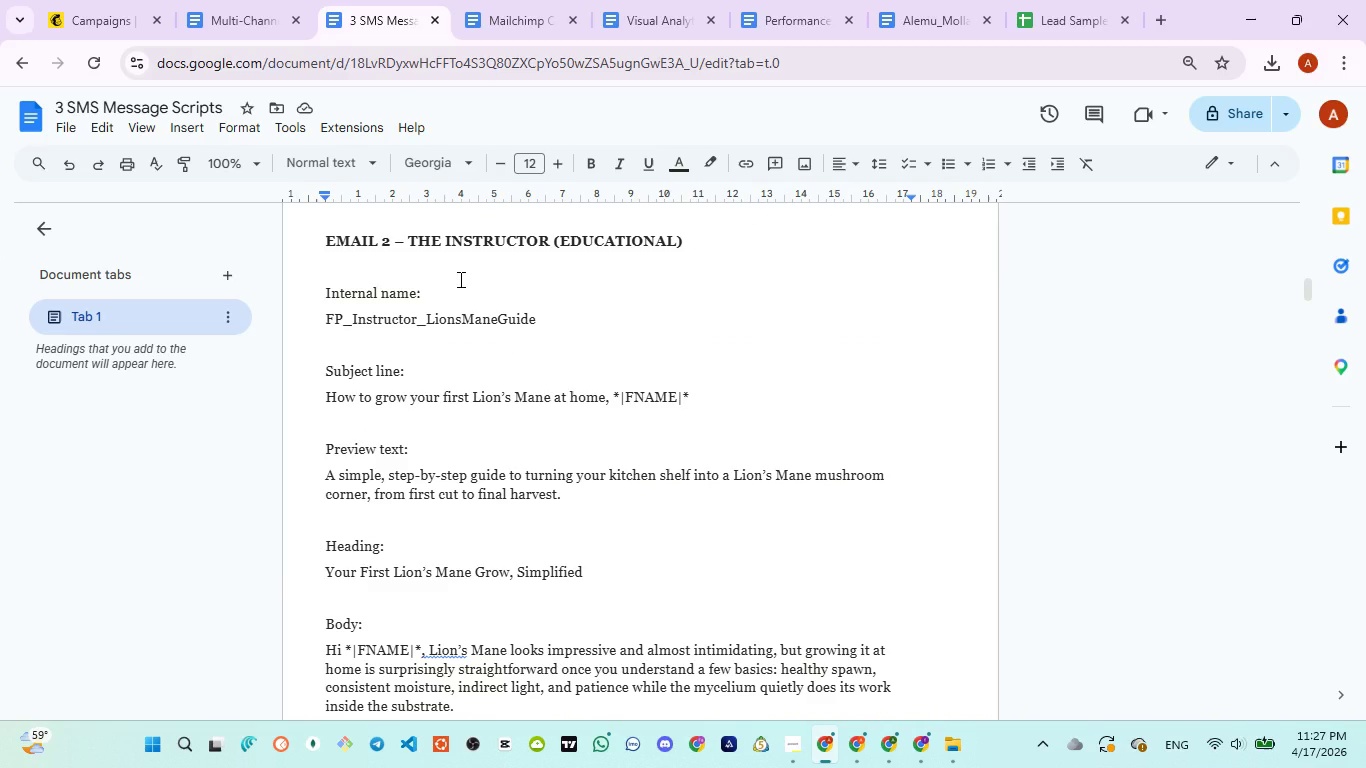 
wait(7.12)
 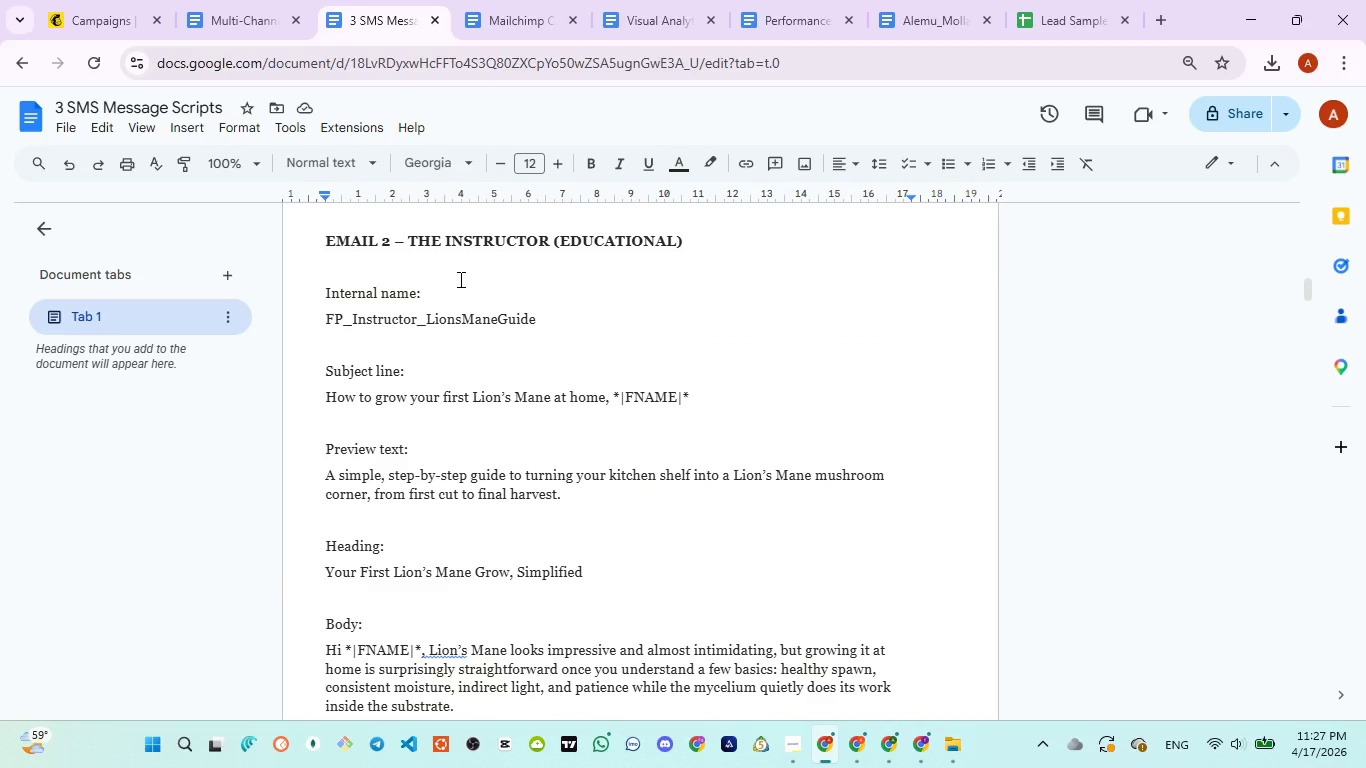 
scroll: coordinate [471, 318], scroll_direction: down, amount: 12.0
 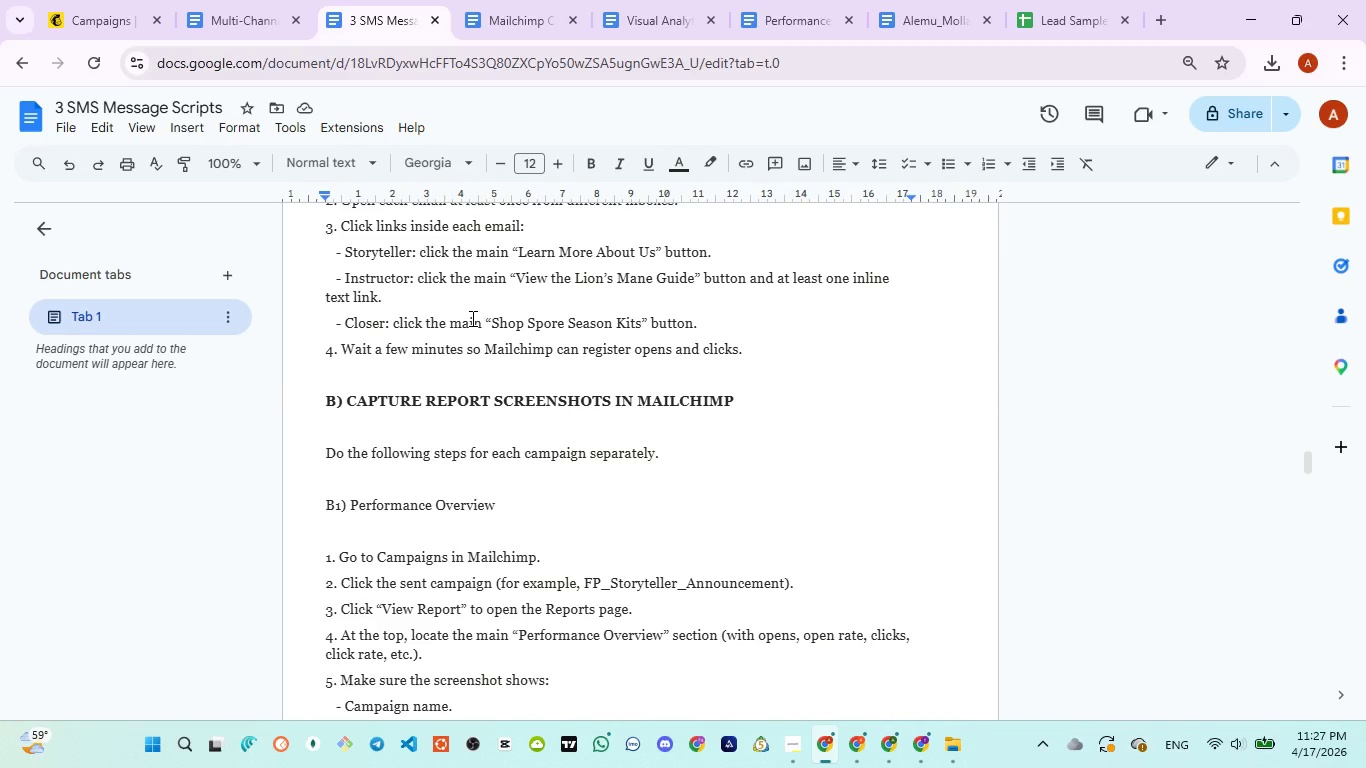 
scroll: coordinate [471, 318], scroll_direction: down, amount: 3.0
 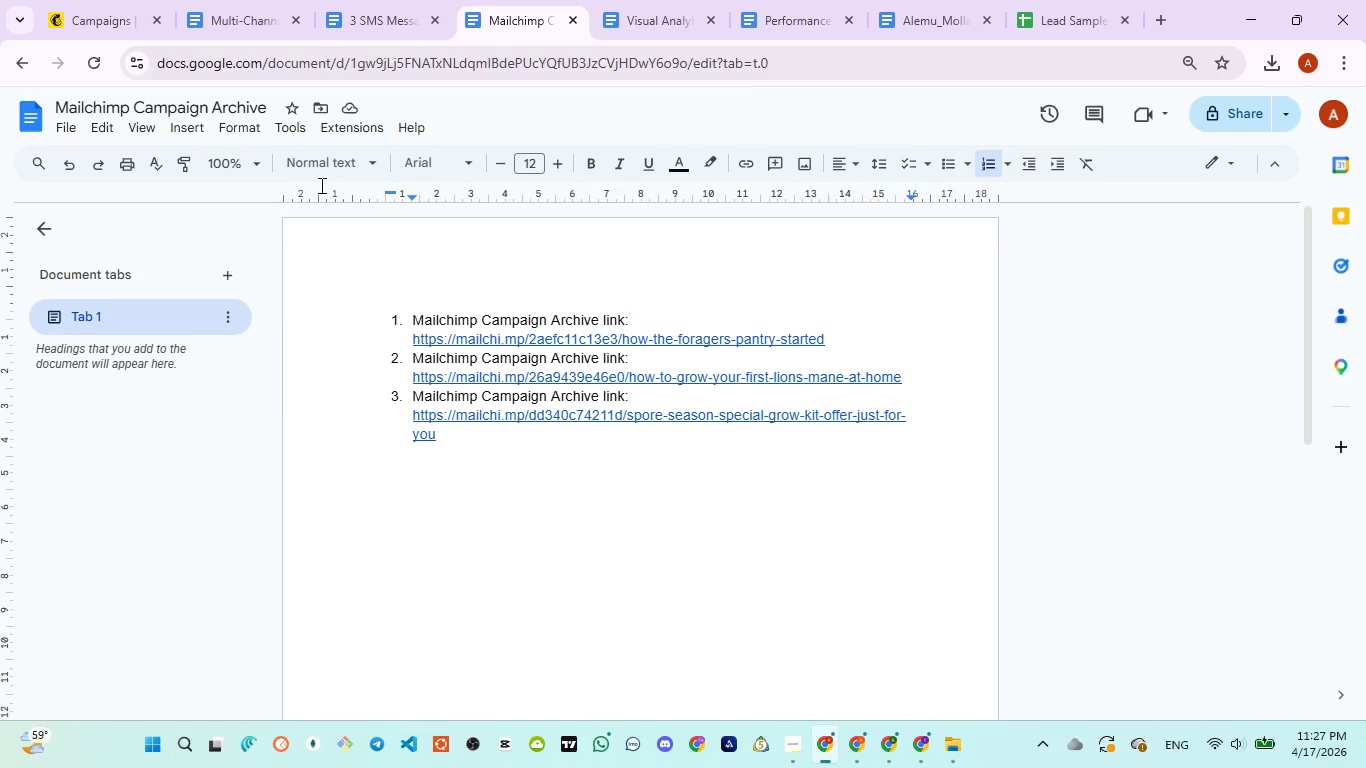 
left_click([221, 16])
 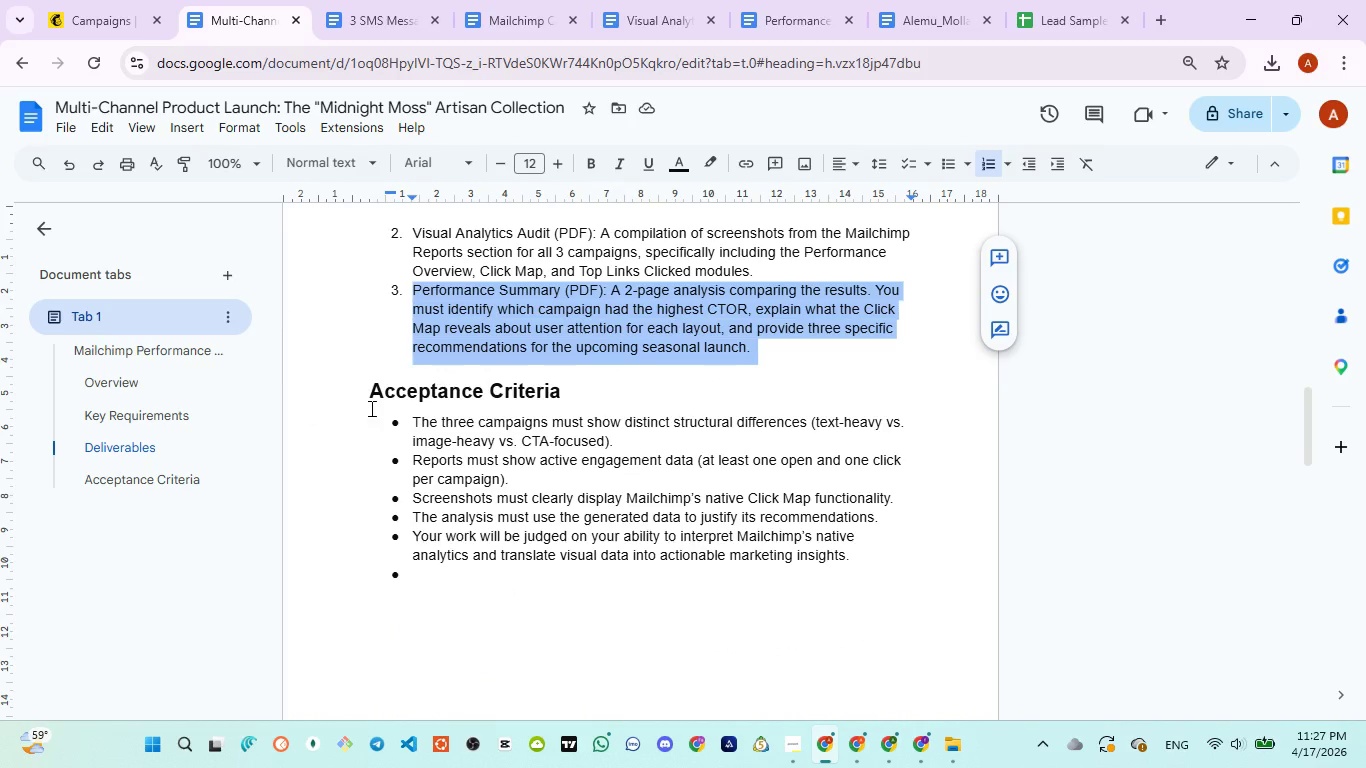 
scroll: coordinate [370, 408], scroll_direction: up, amount: 1.0
 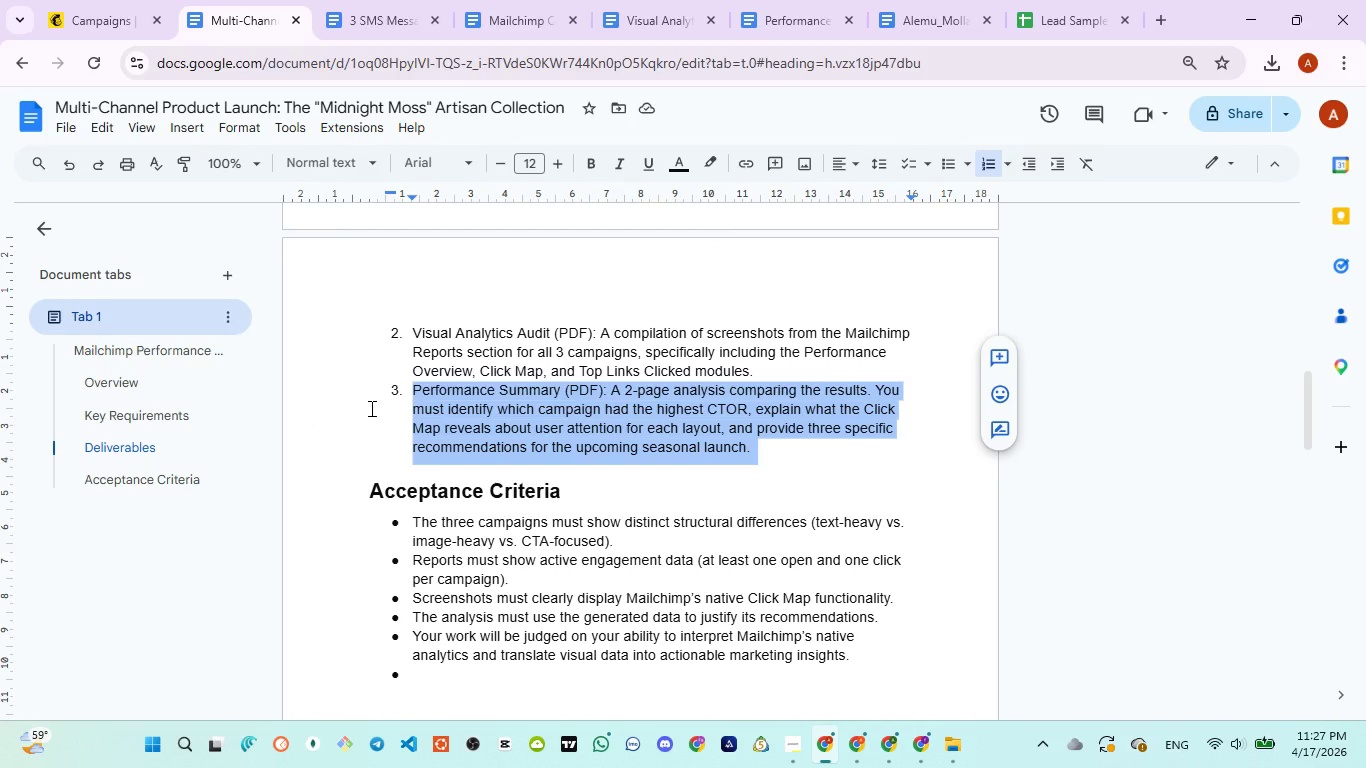 
wait(7.65)
 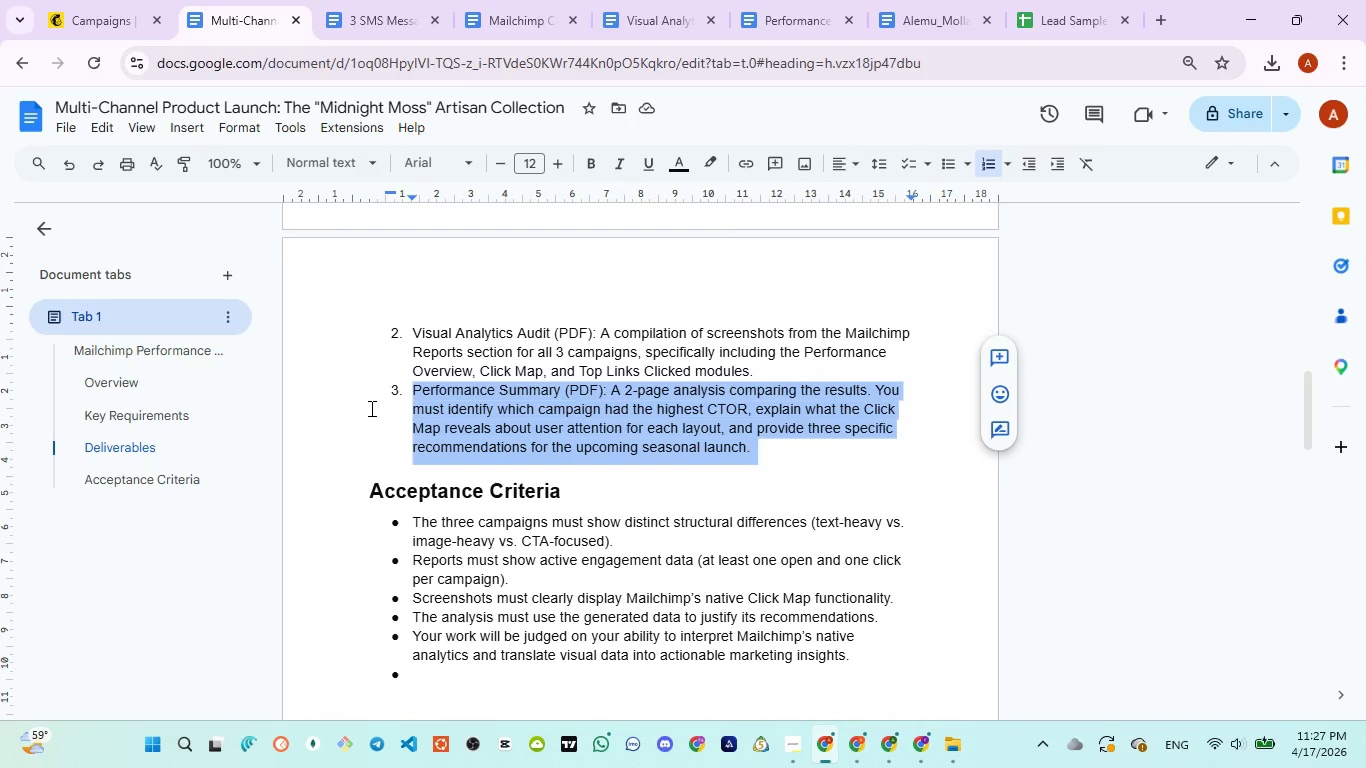 
left_click([649, 28])
 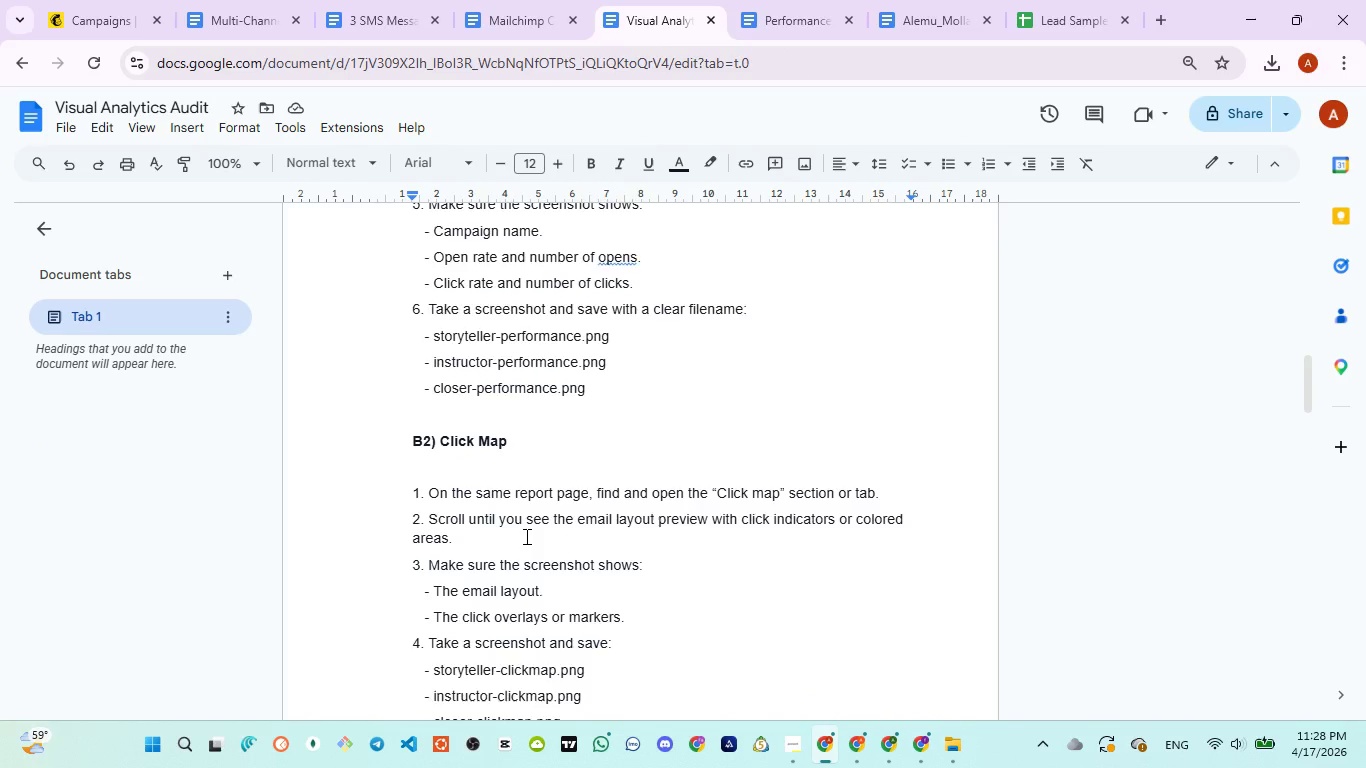 
scroll: coordinate [525, 535], scroll_direction: up, amount: 17.0
 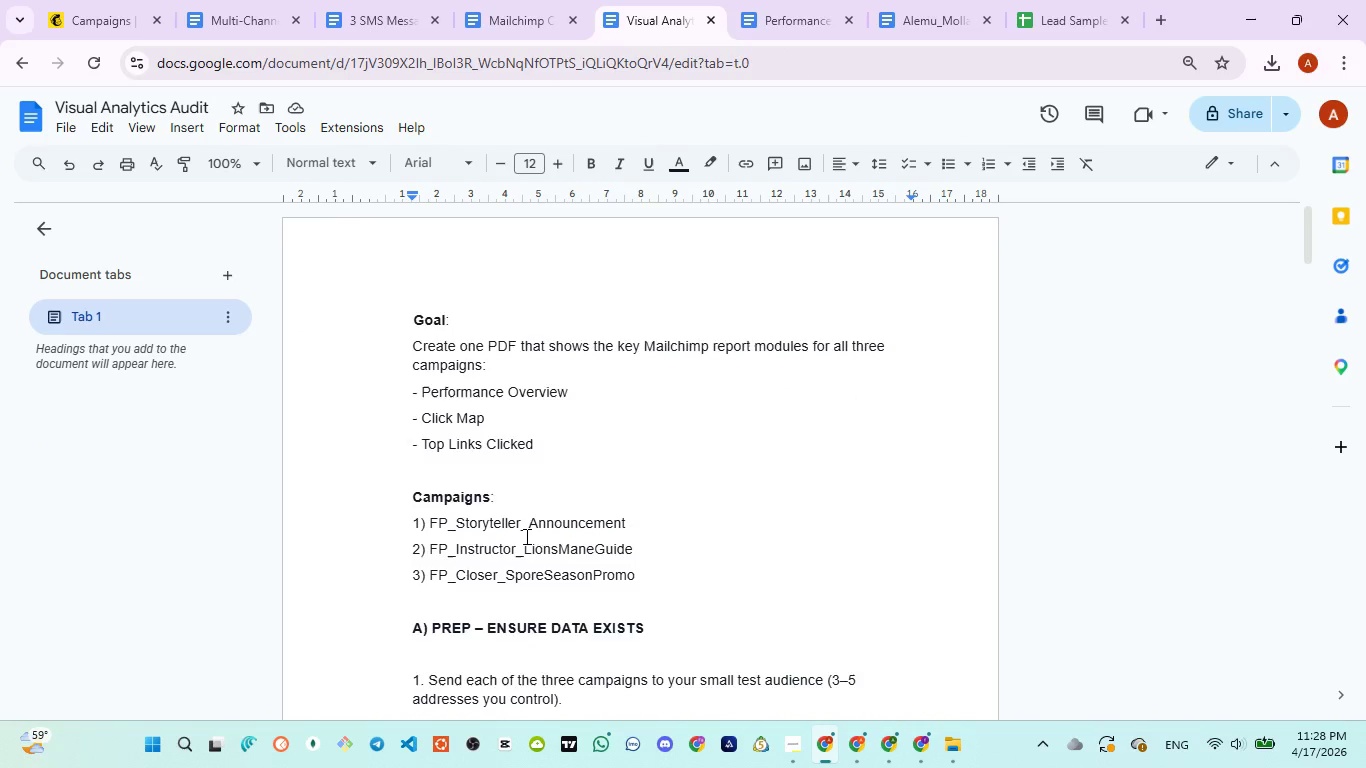 
scroll: coordinate [525, 536], scroll_direction: down, amount: 1.0
 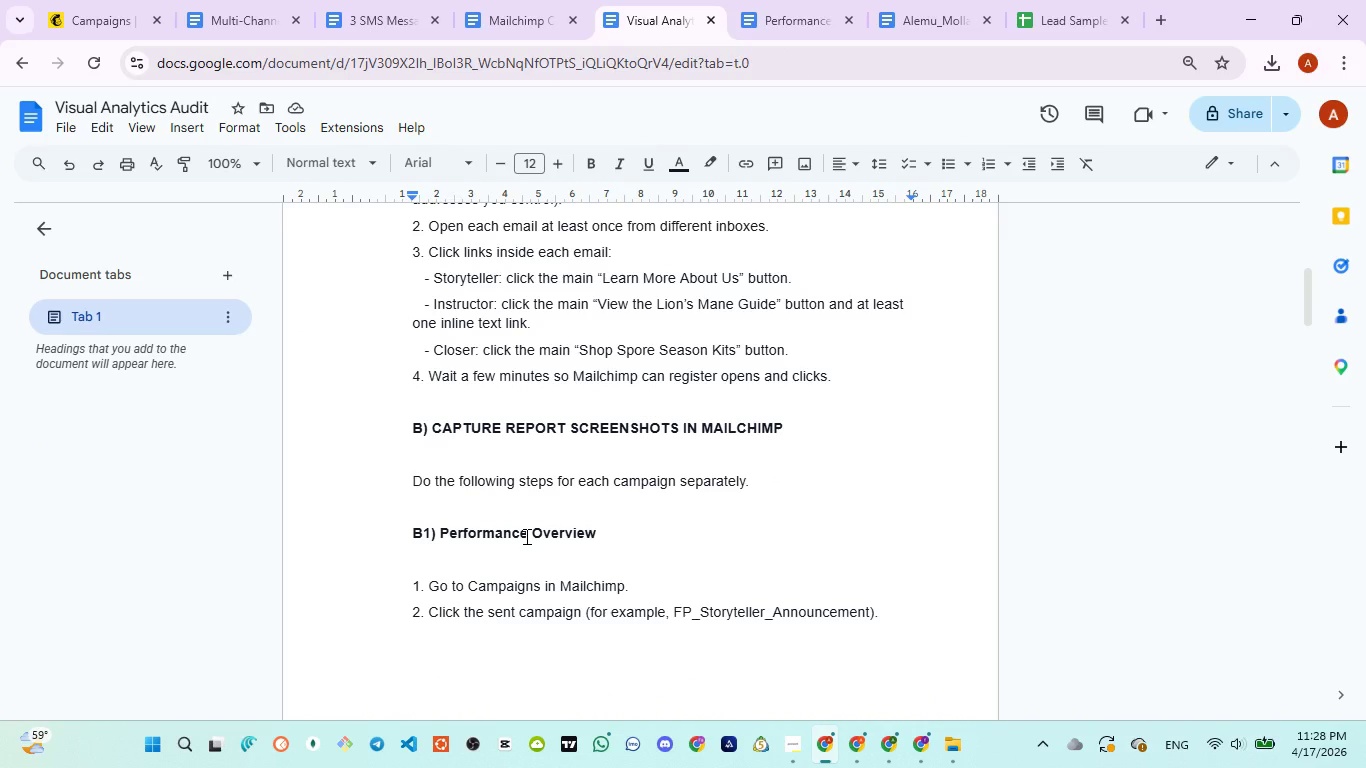 
wait(7.64)
 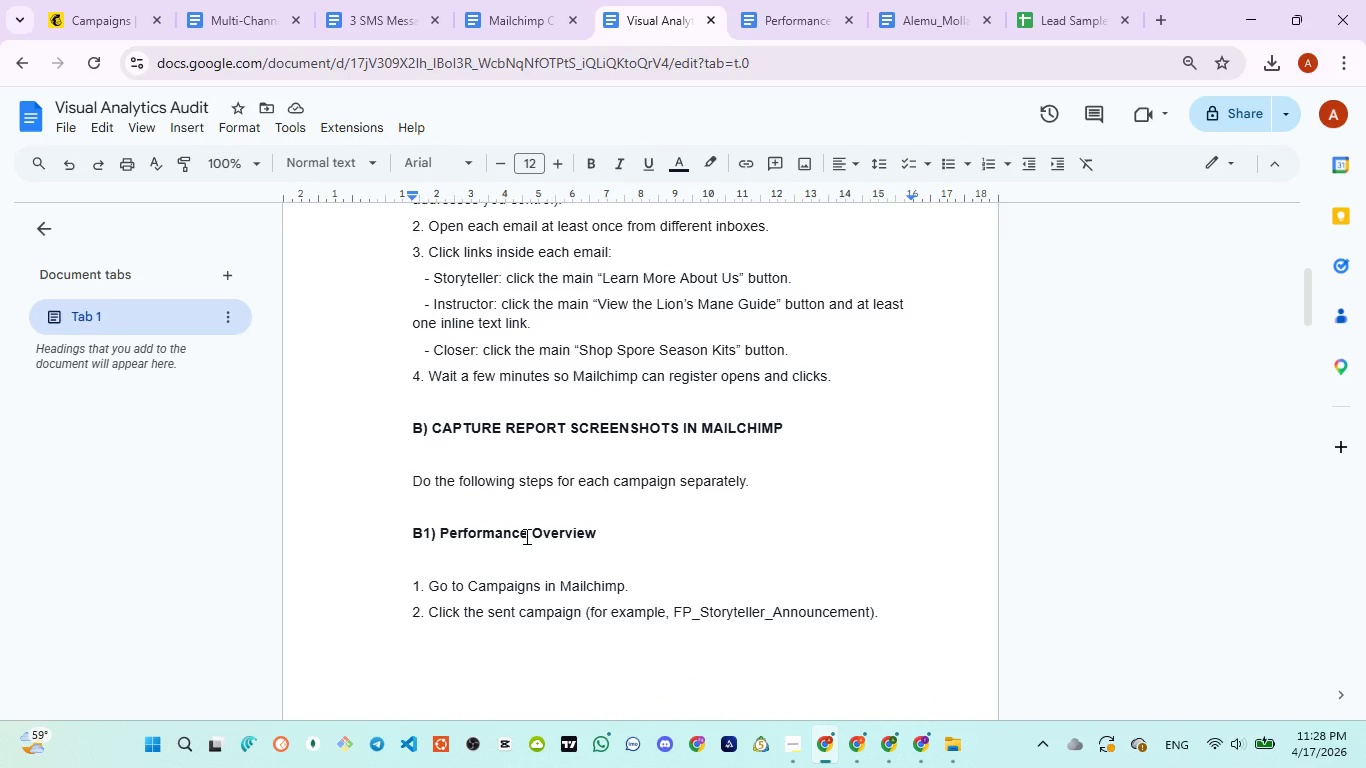 
scroll: coordinate [525, 537], scroll_direction: down, amount: 8.0
 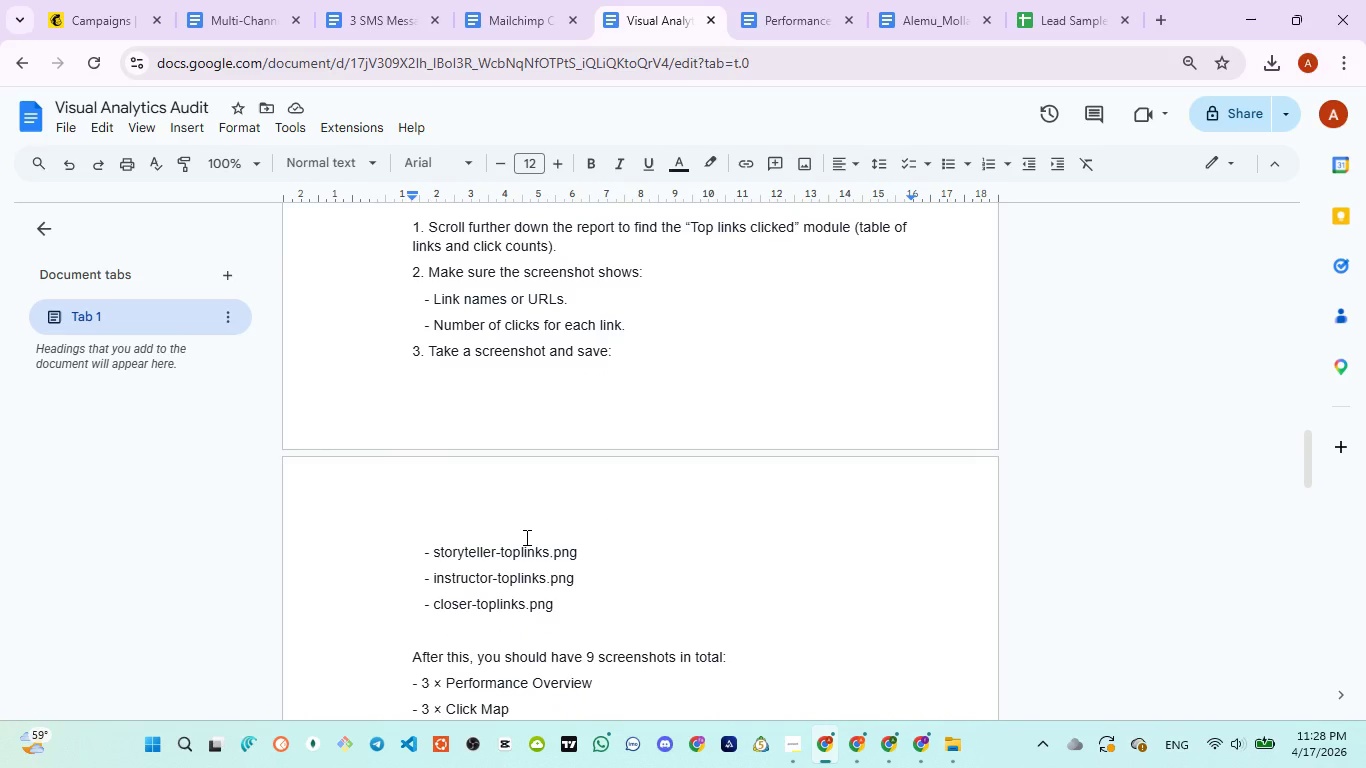 
scroll: coordinate [525, 537], scroll_direction: up, amount: 2.0
 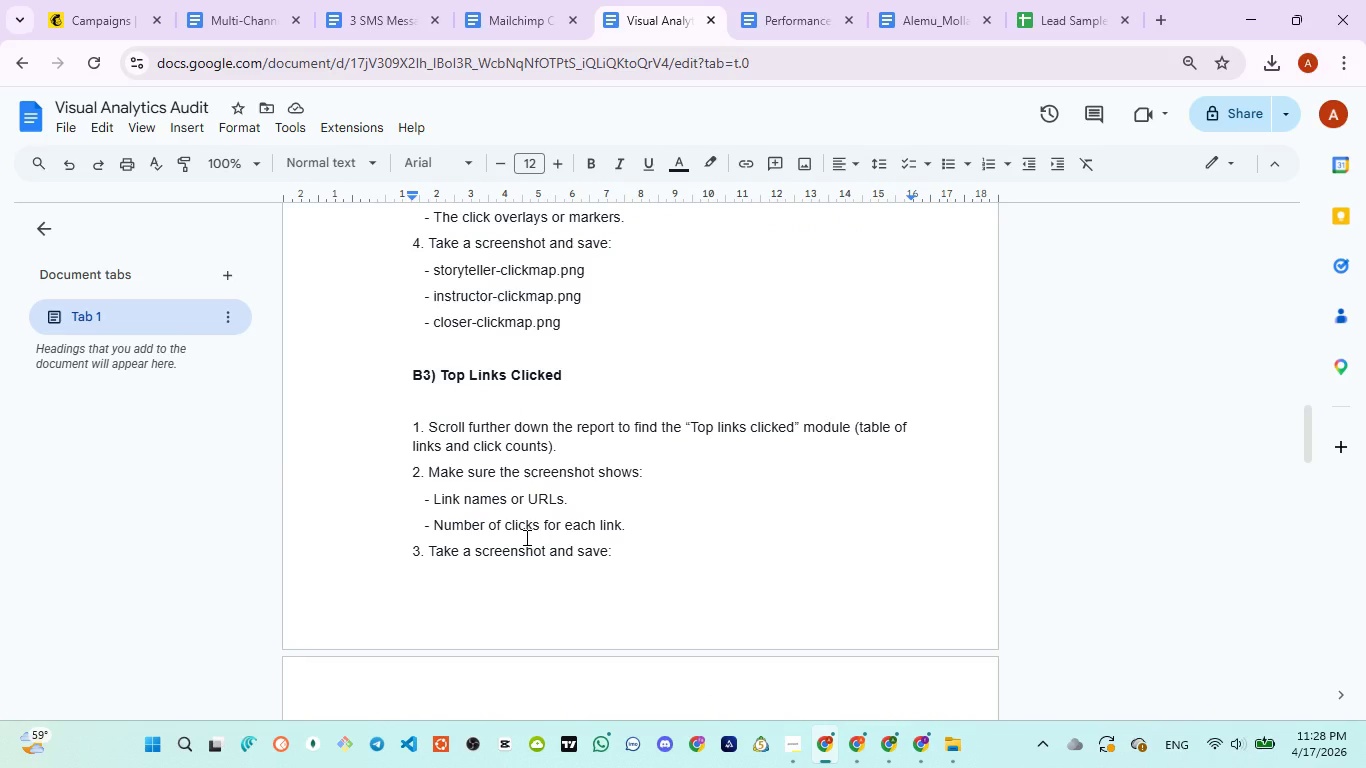 
scroll: coordinate [525, 537], scroll_direction: down, amount: 12.0
 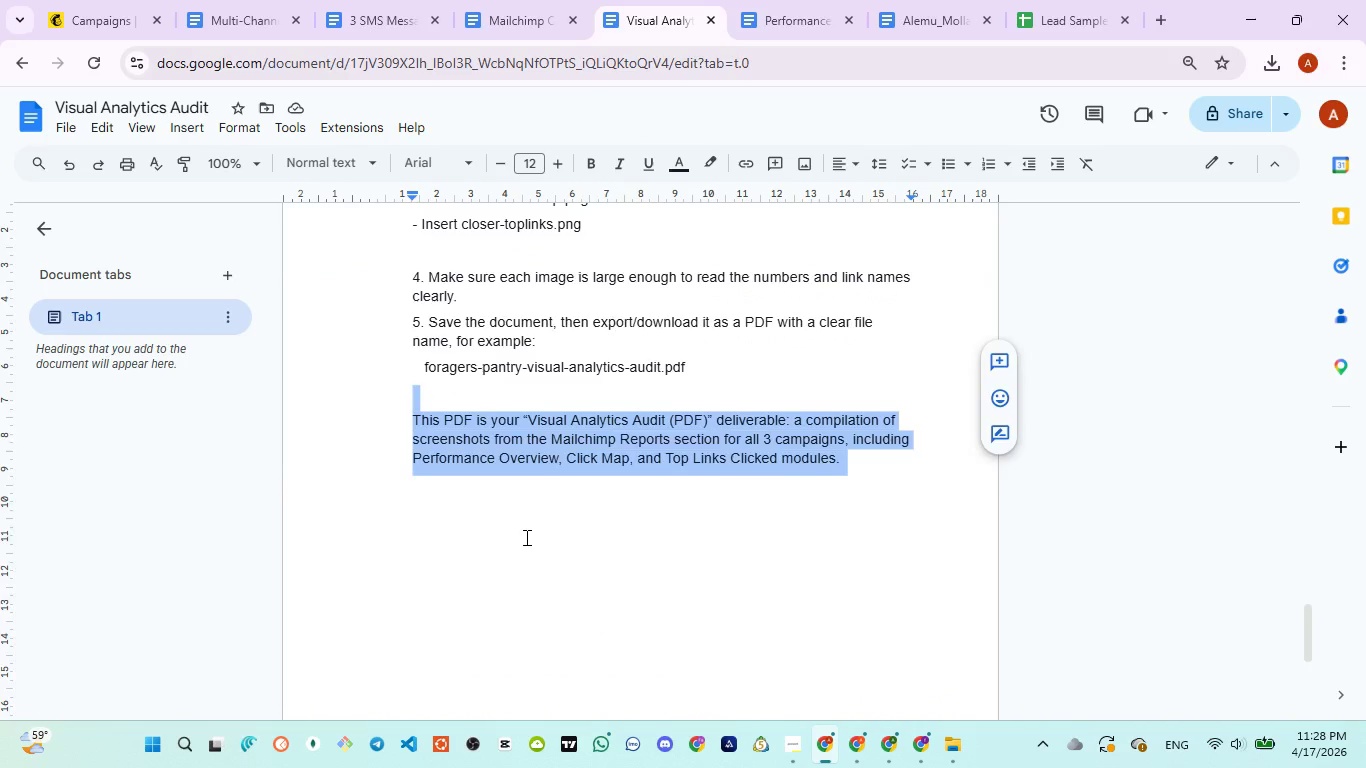 
scroll: coordinate [525, 537], scroll_direction: up, amount: 3.0
 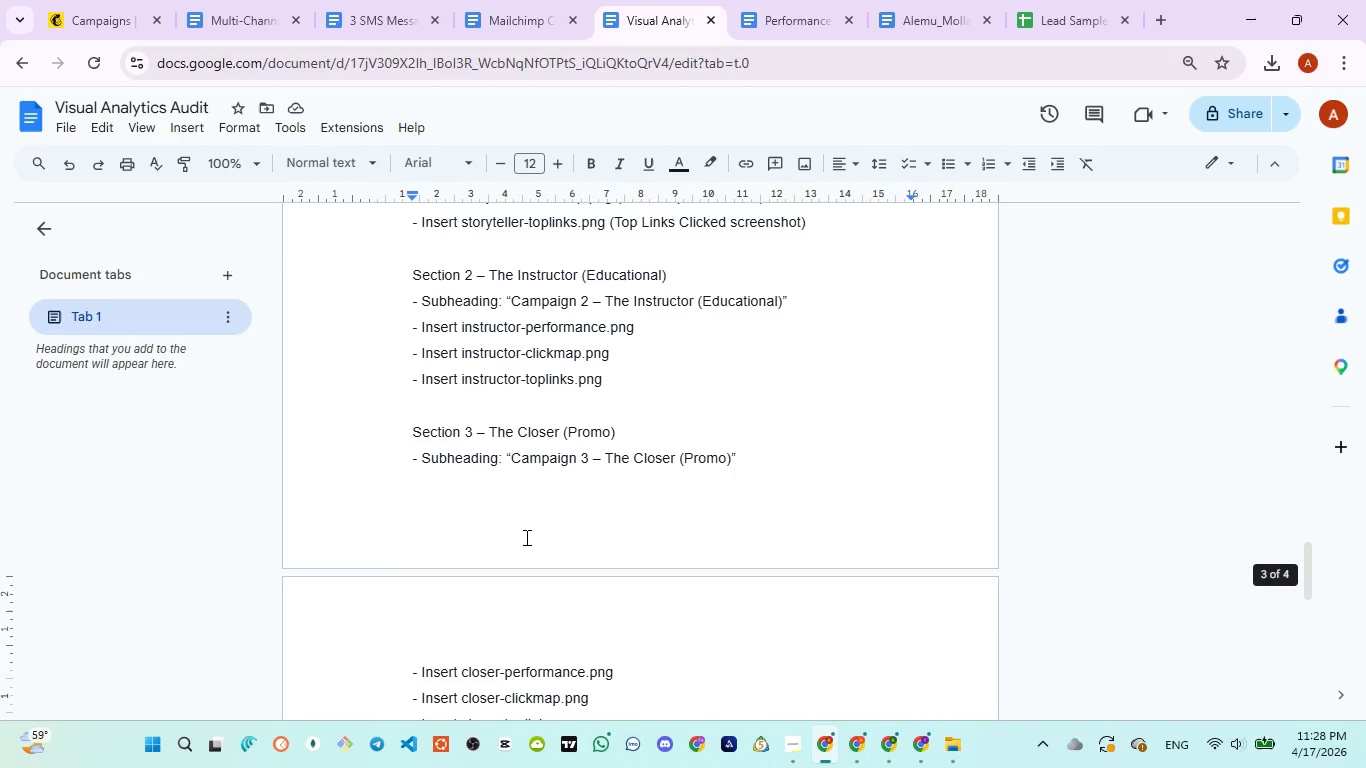 
left_click([525, 537])
 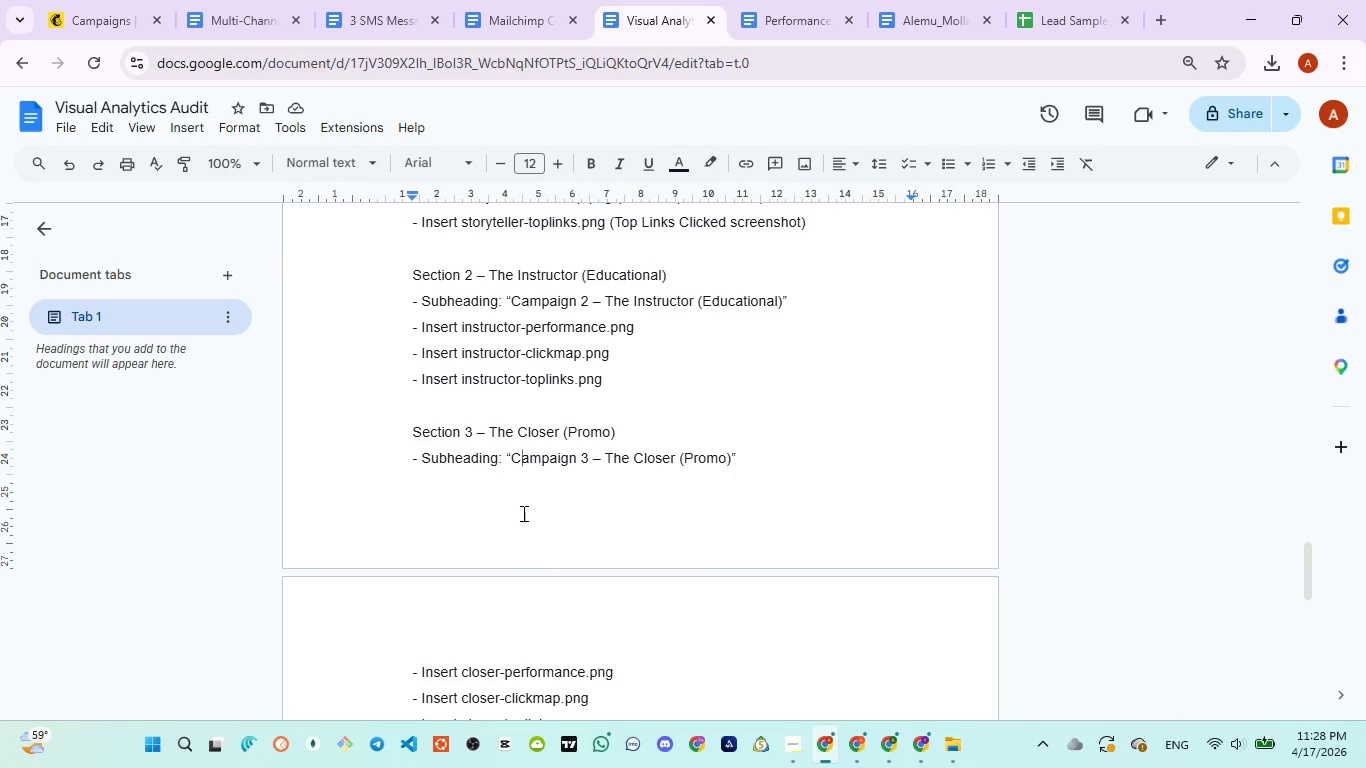 
scroll: coordinate [522, 511], scroll_direction: up, amount: 3.0
 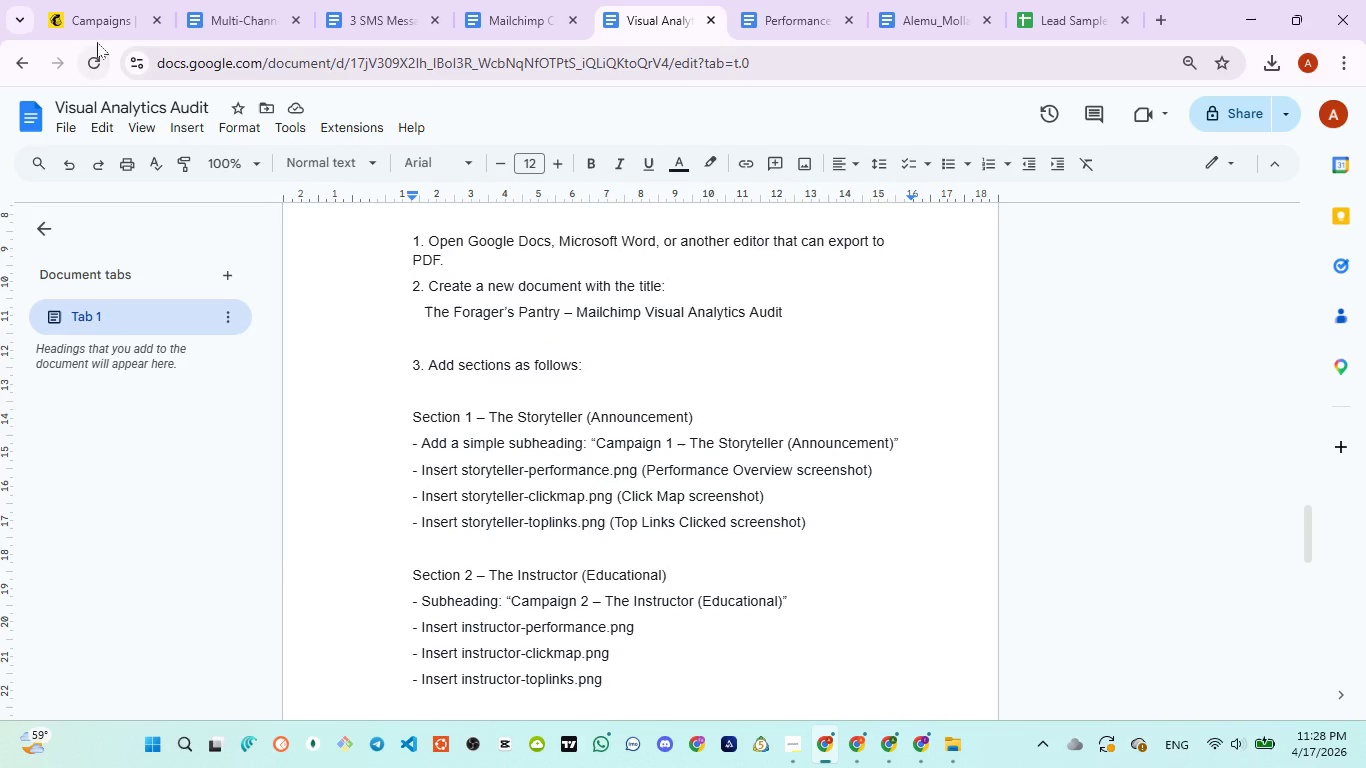 
left_click_drag(start_coordinate=[94, 24], to_coordinate=[94, 40])
 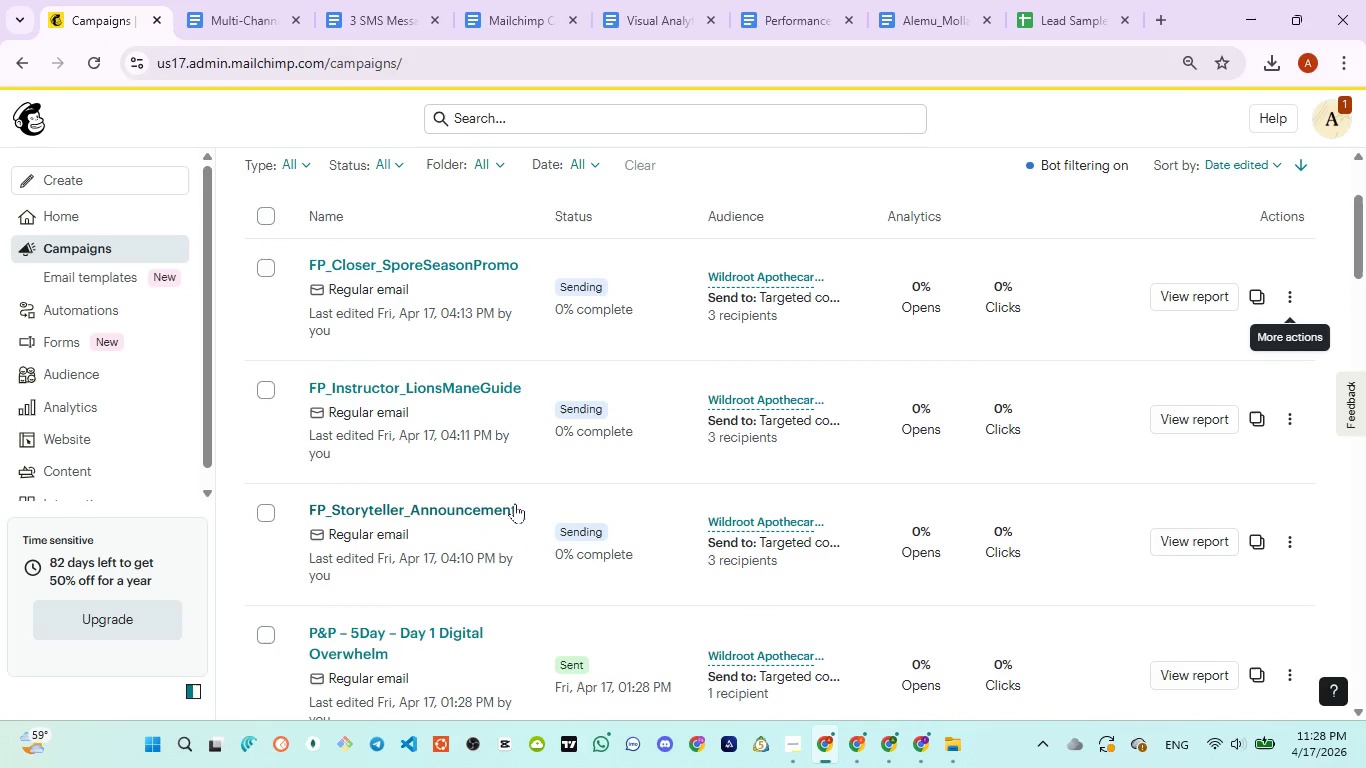 
scroll: coordinate [549, 554], scroll_direction: up, amount: 5.0
 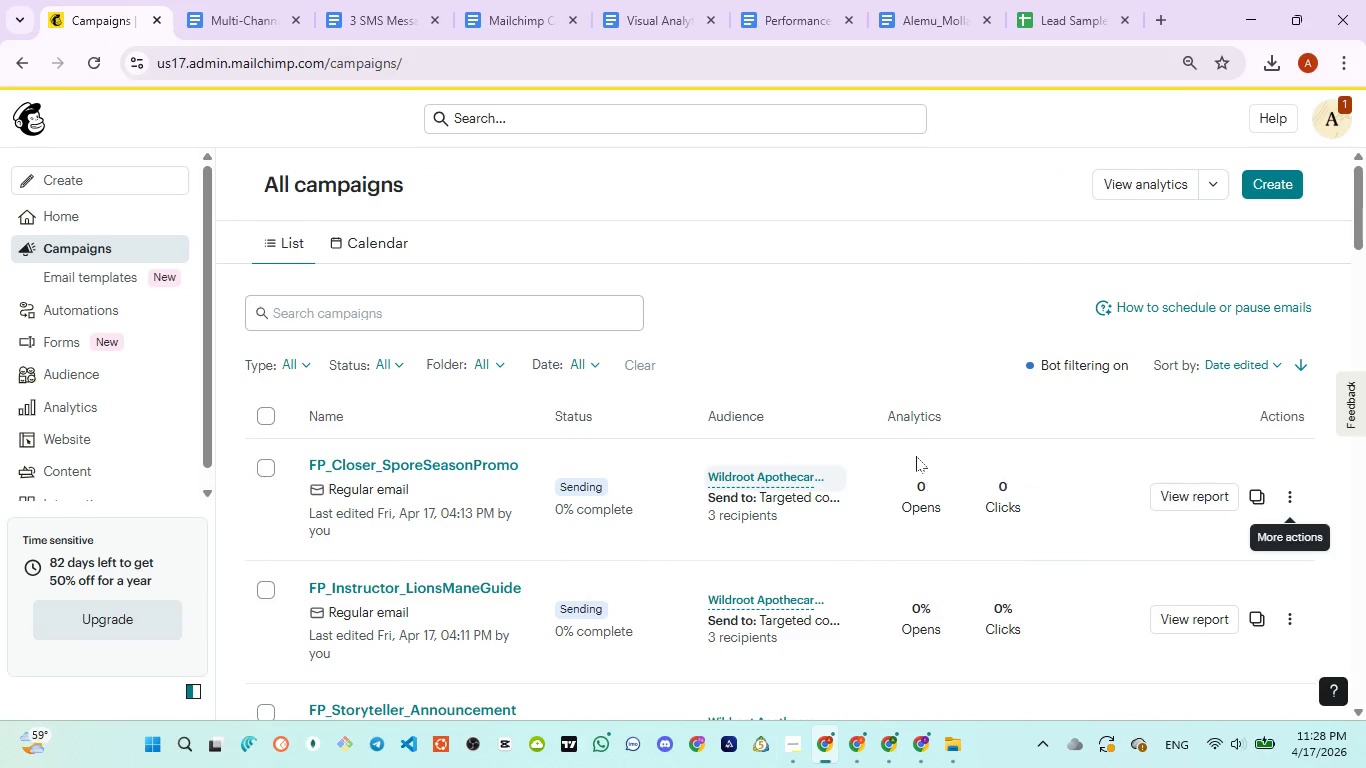 
left_click([1178, 492])
 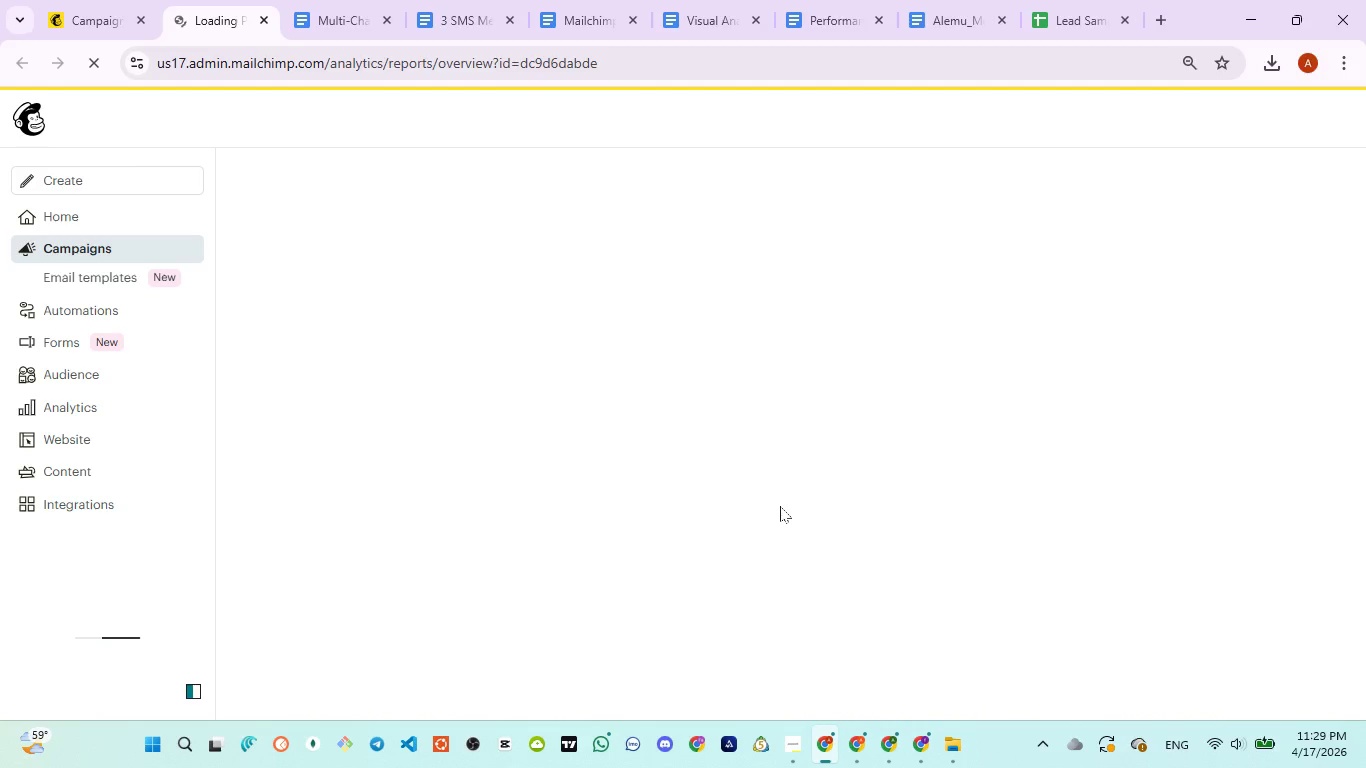 
wait(28.09)
 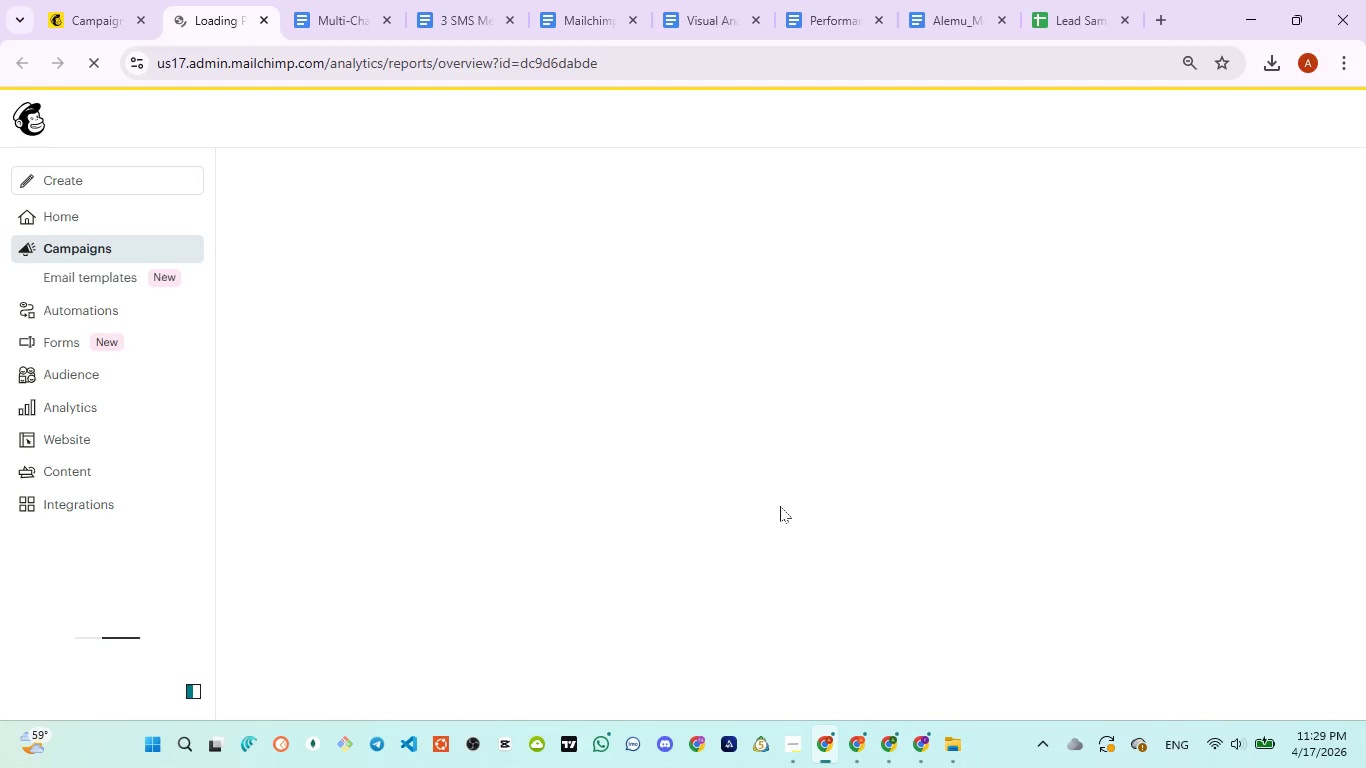 
scroll: coordinate [819, 437], scroll_direction: down, amount: 4.0
 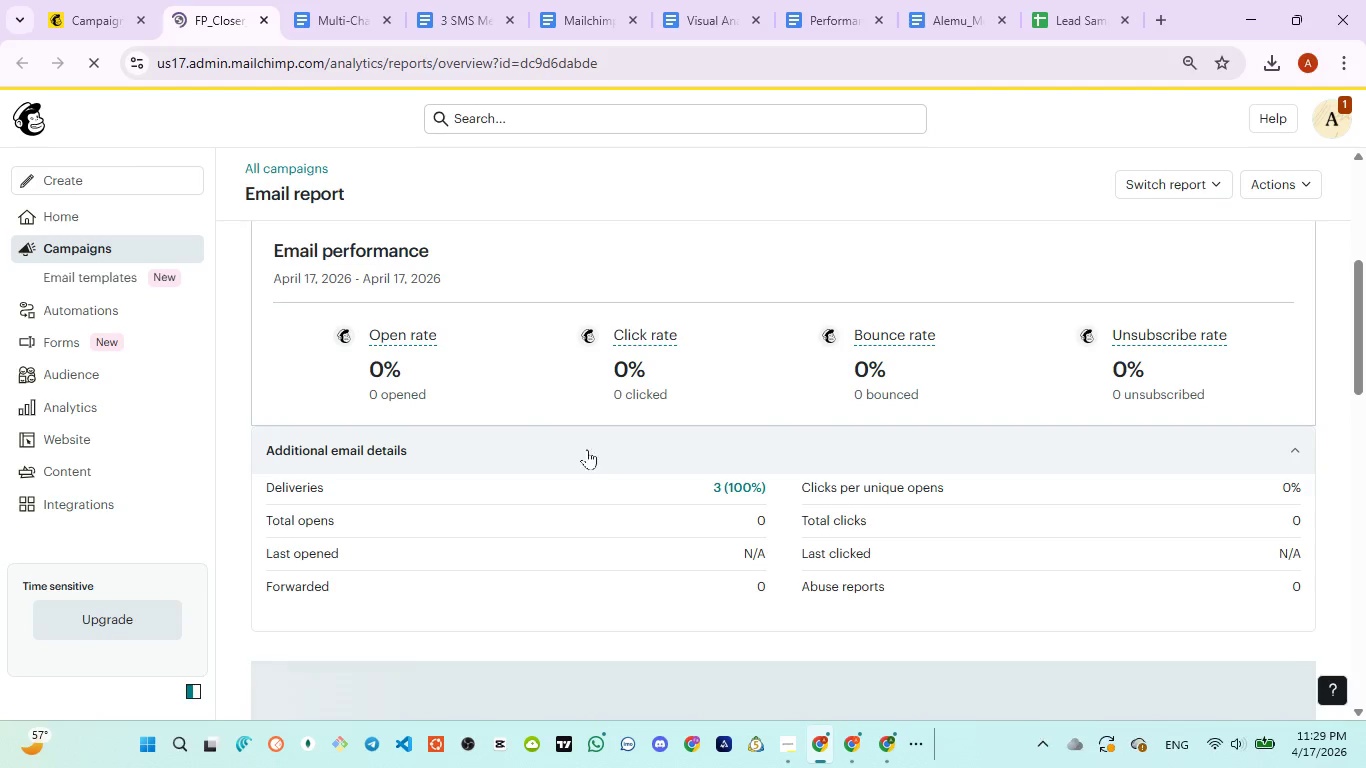 
wait(10.83)
 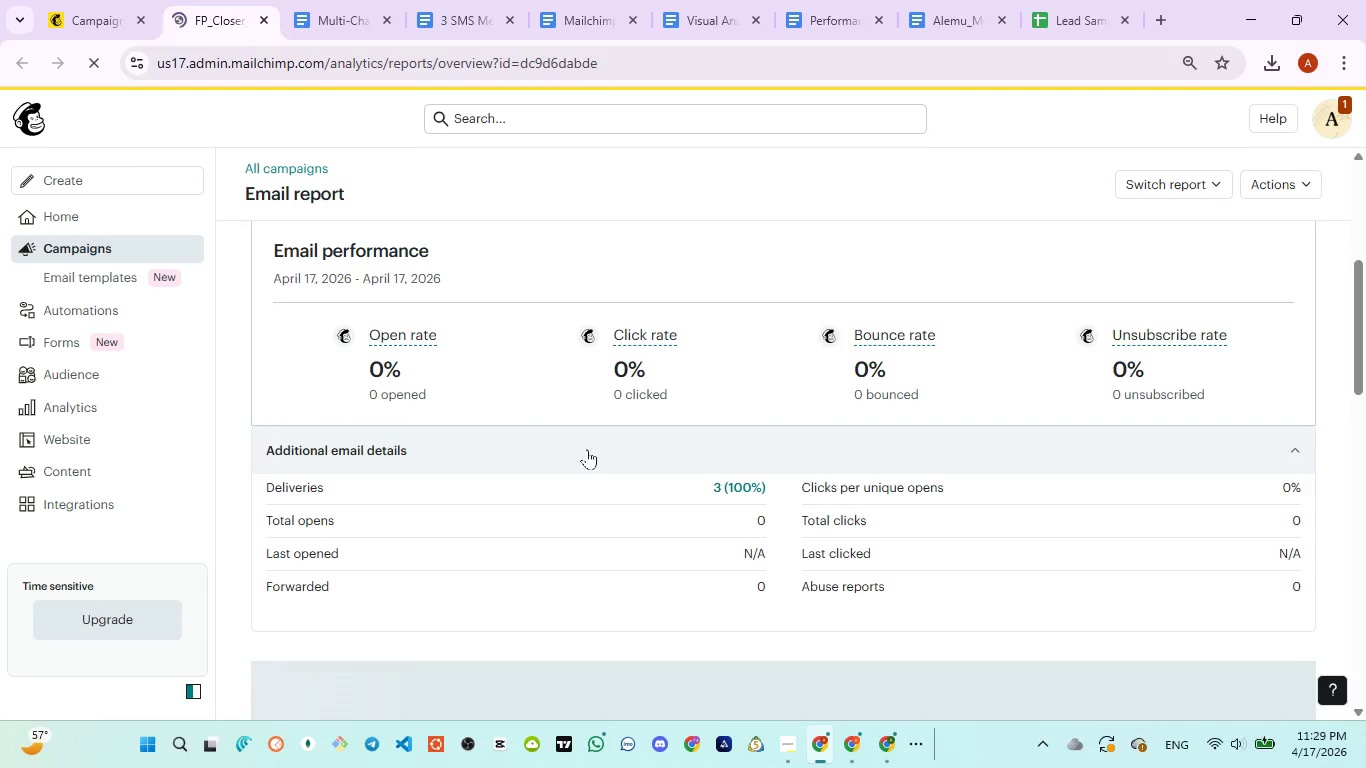 
mouse_move([841, 720])
 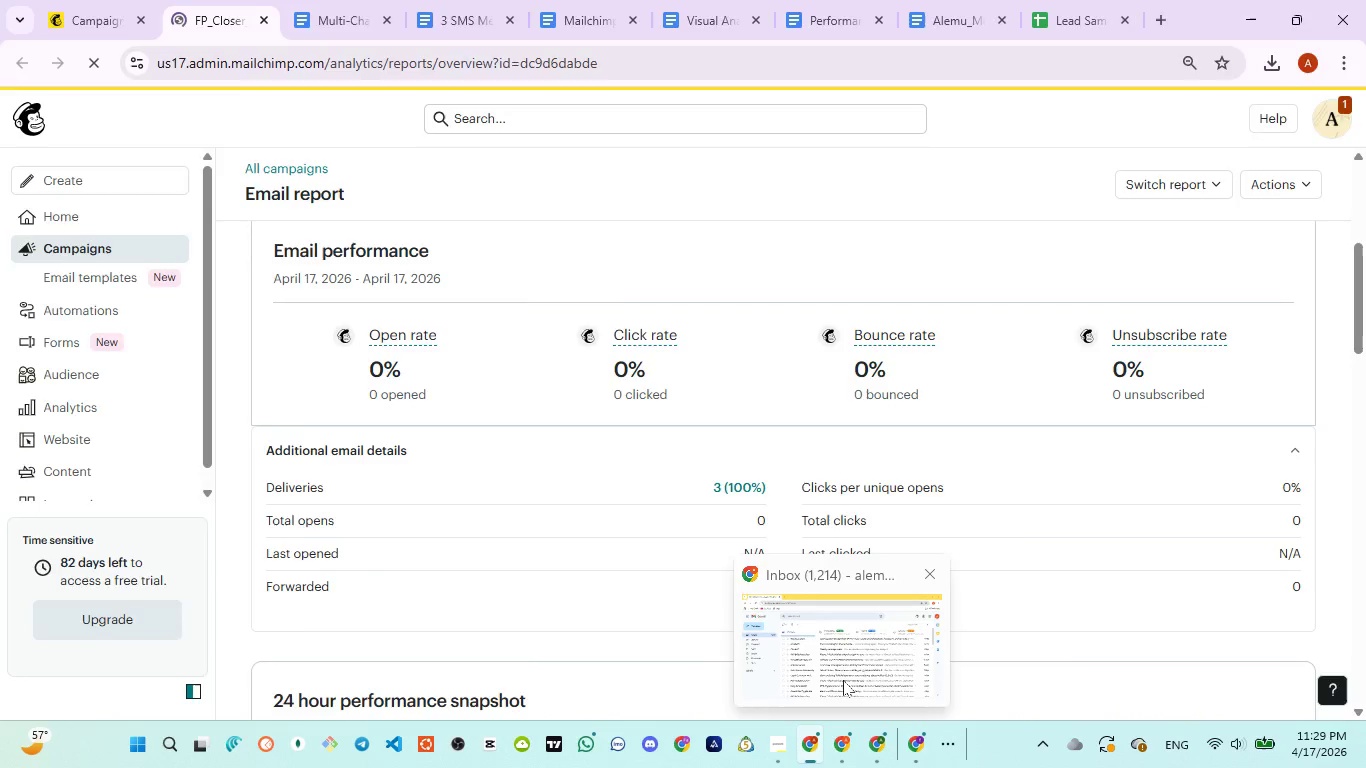 
left_click([843, 680])
 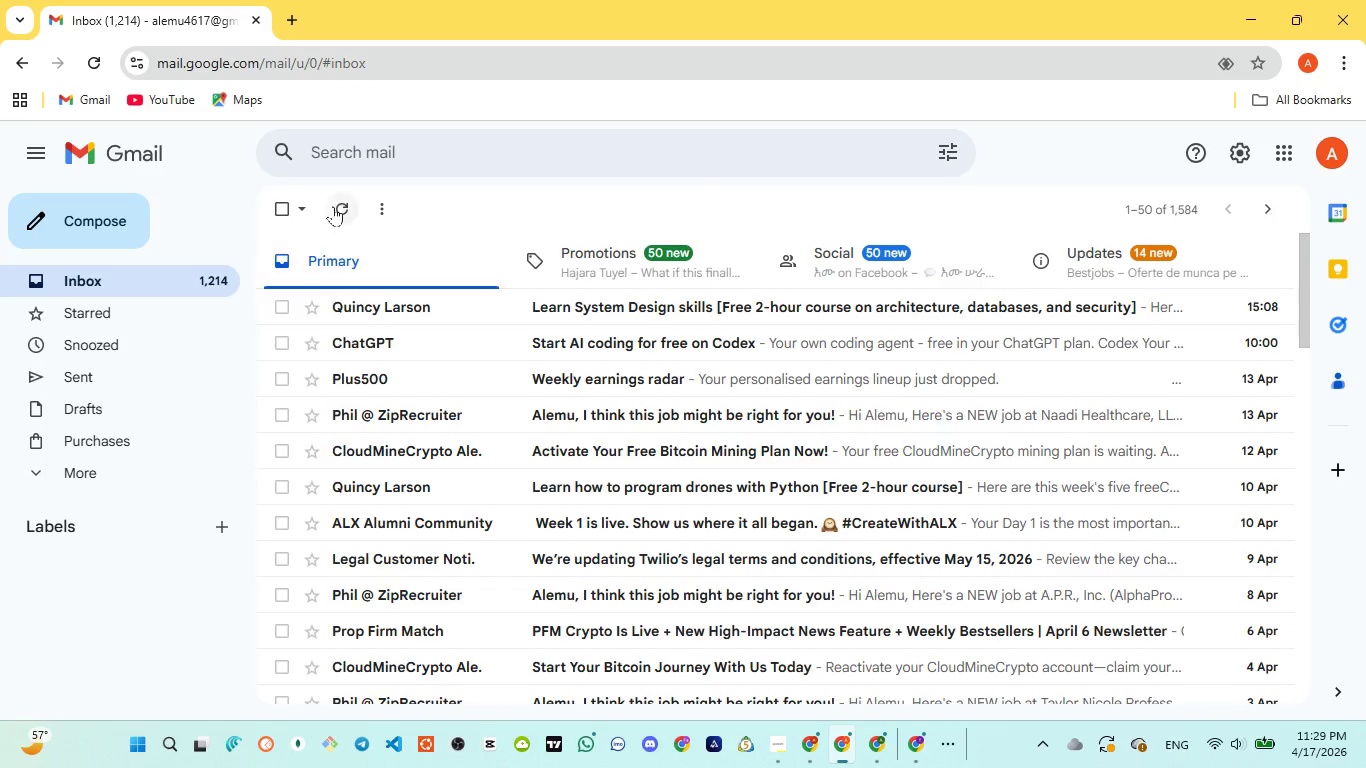 
left_click([339, 211])
 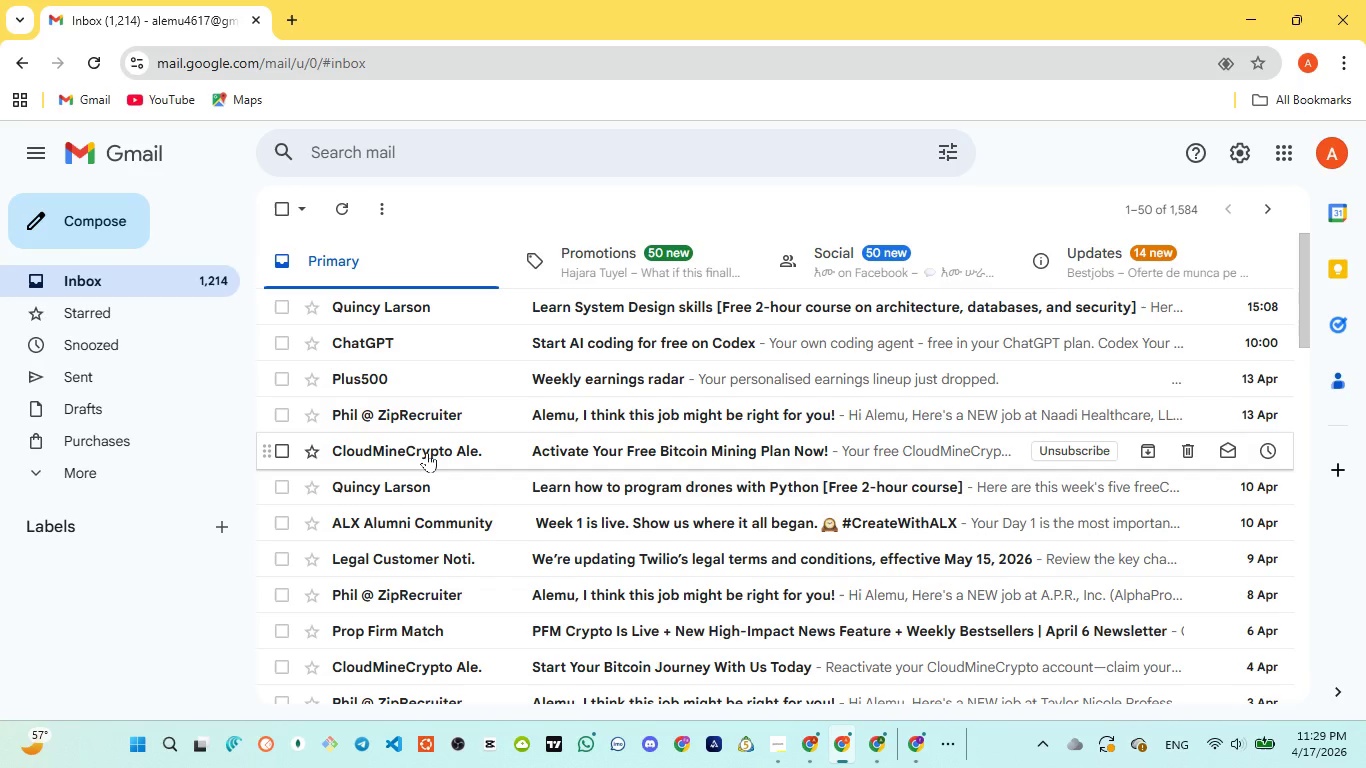 
wait(10.22)
 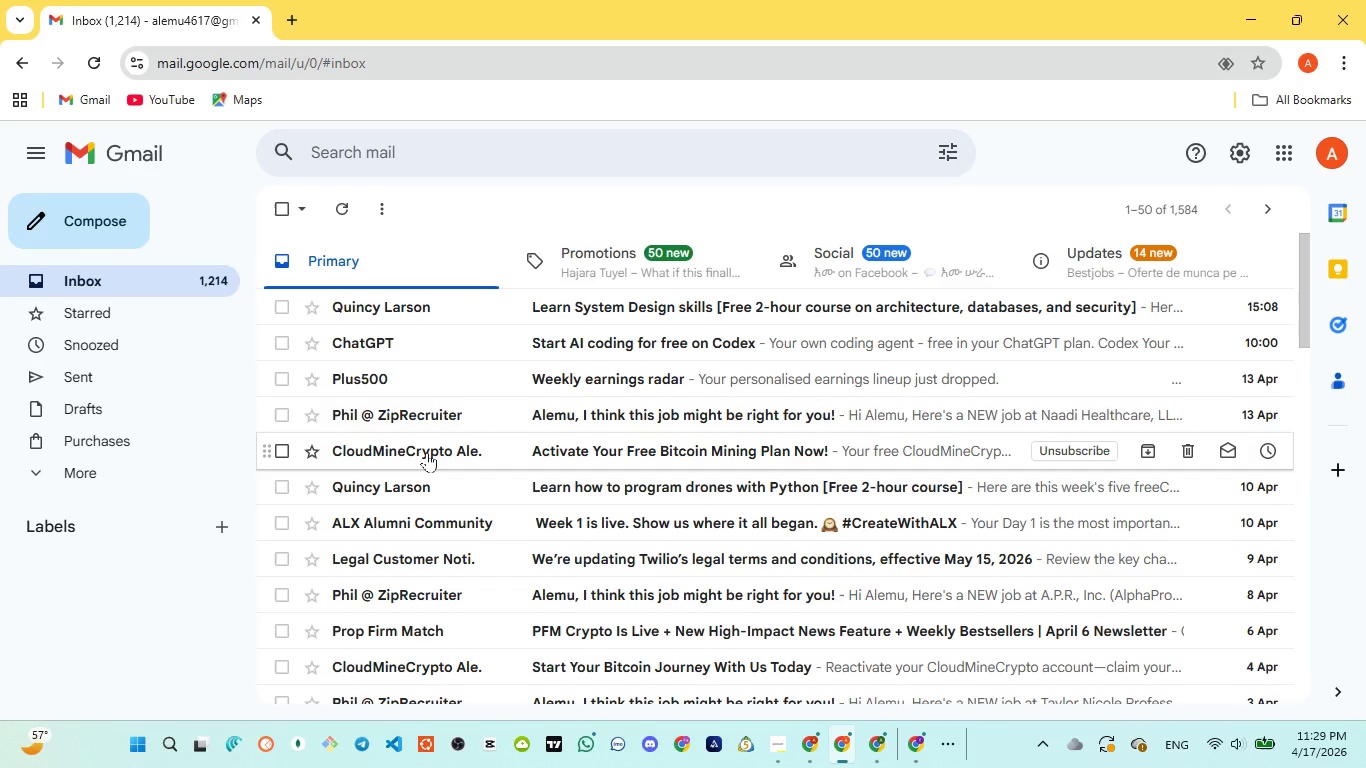 
left_click([120, 480])
 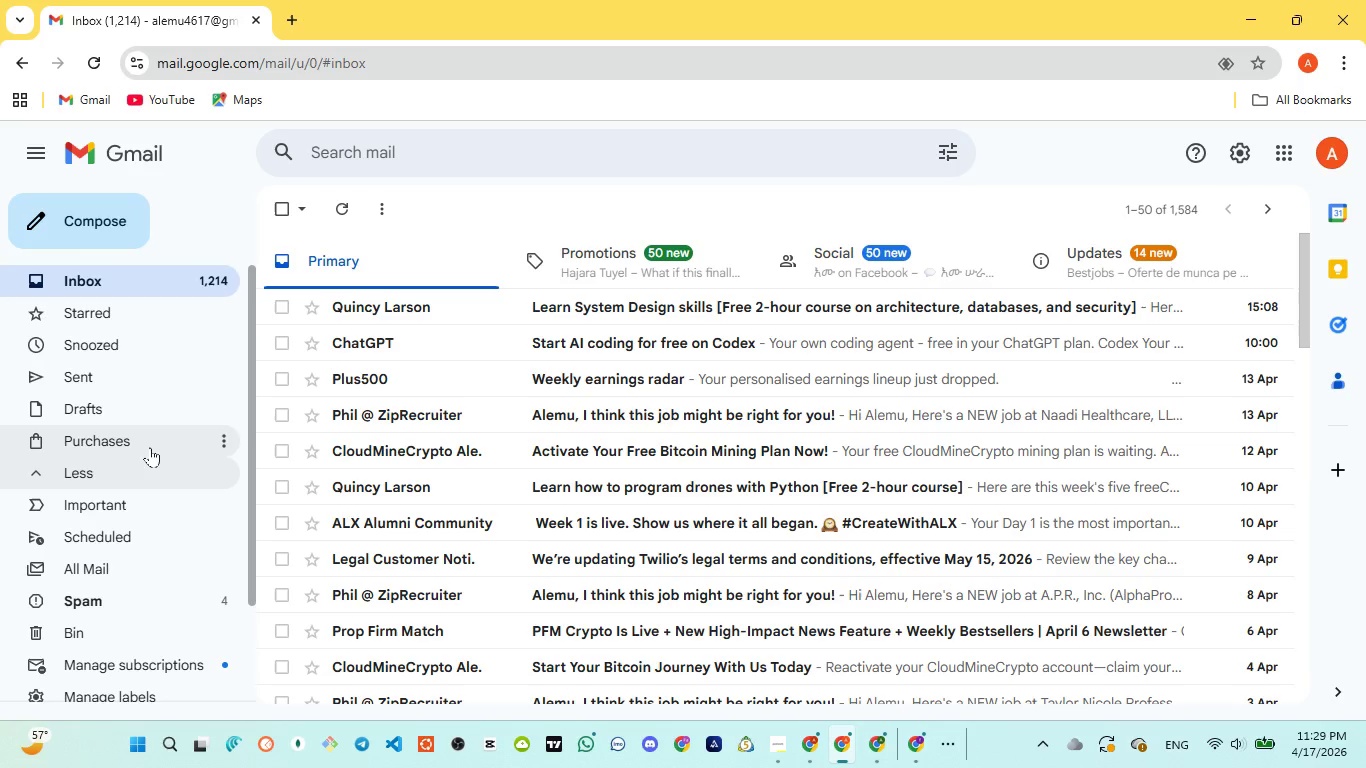 
wait(5.36)
 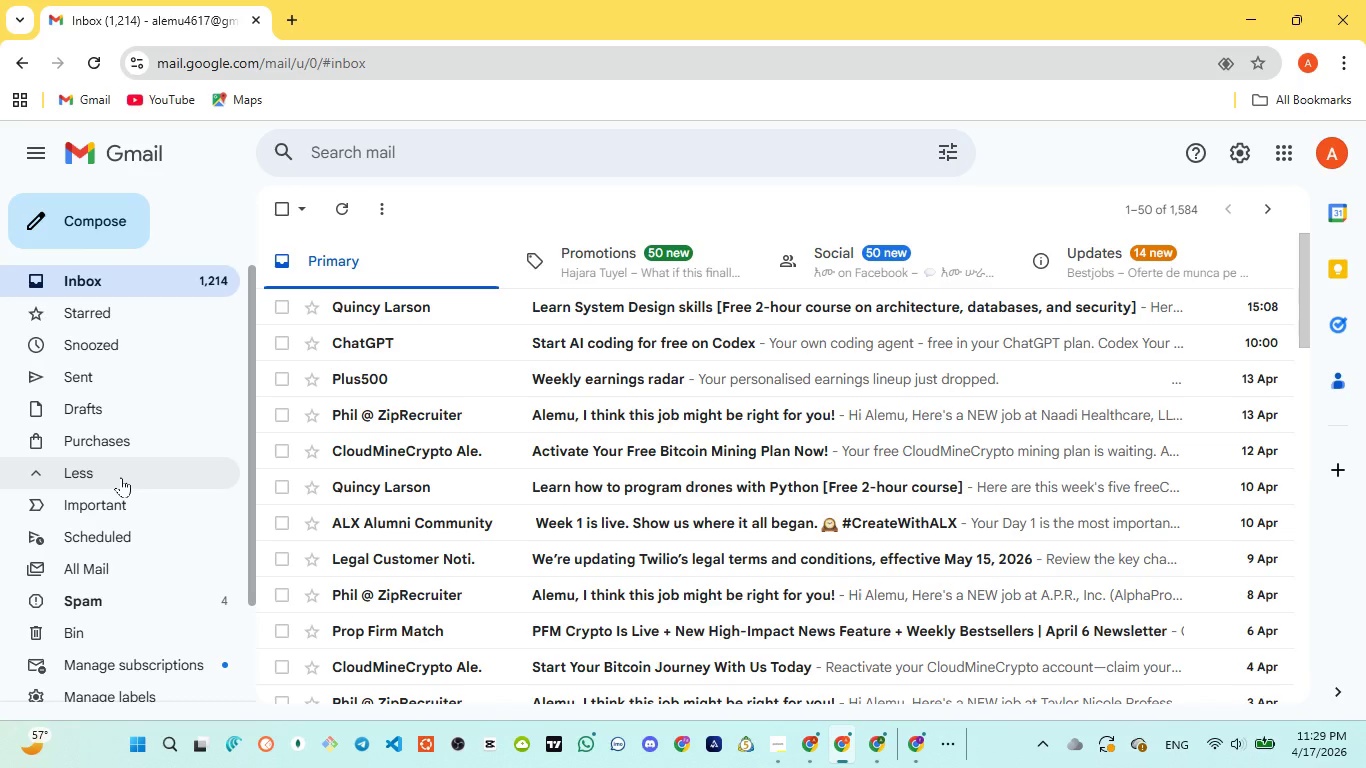 
left_click([151, 596])
 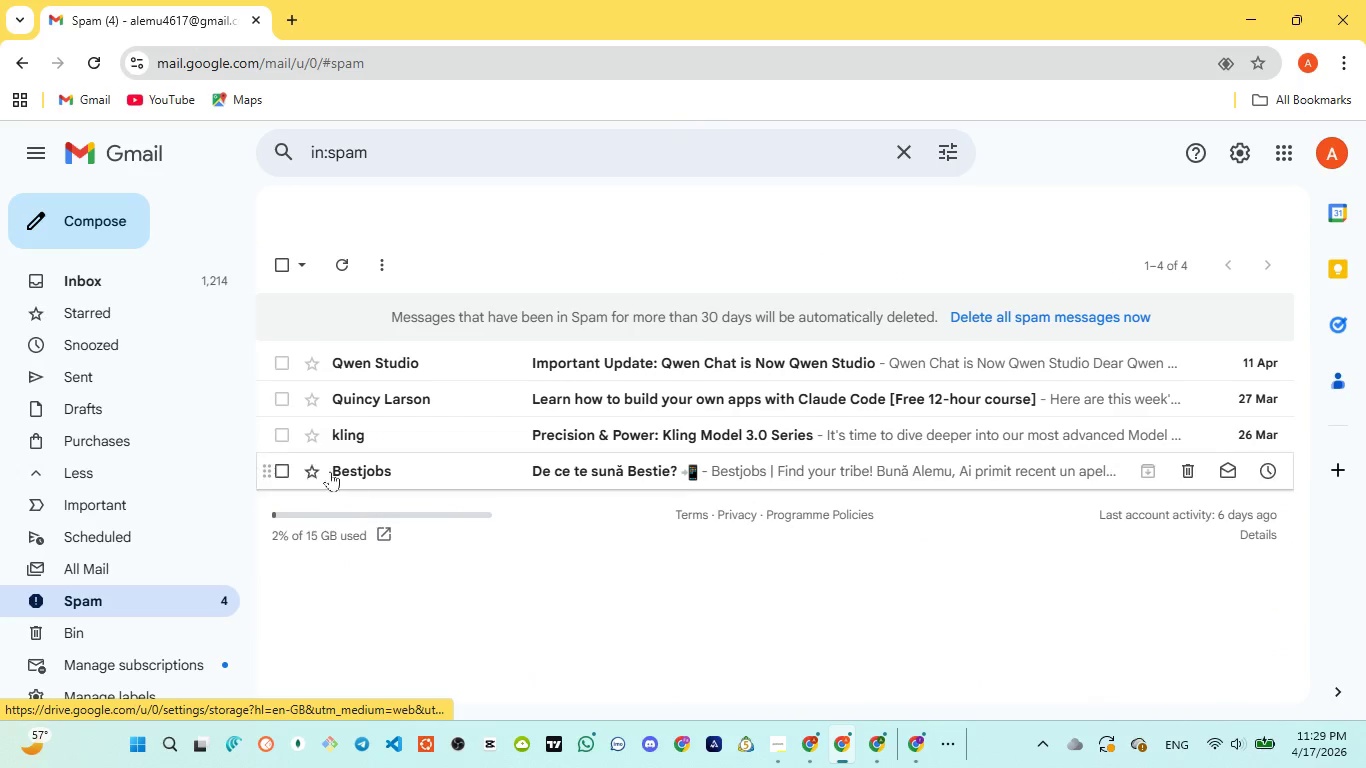 
left_click([102, 287])
 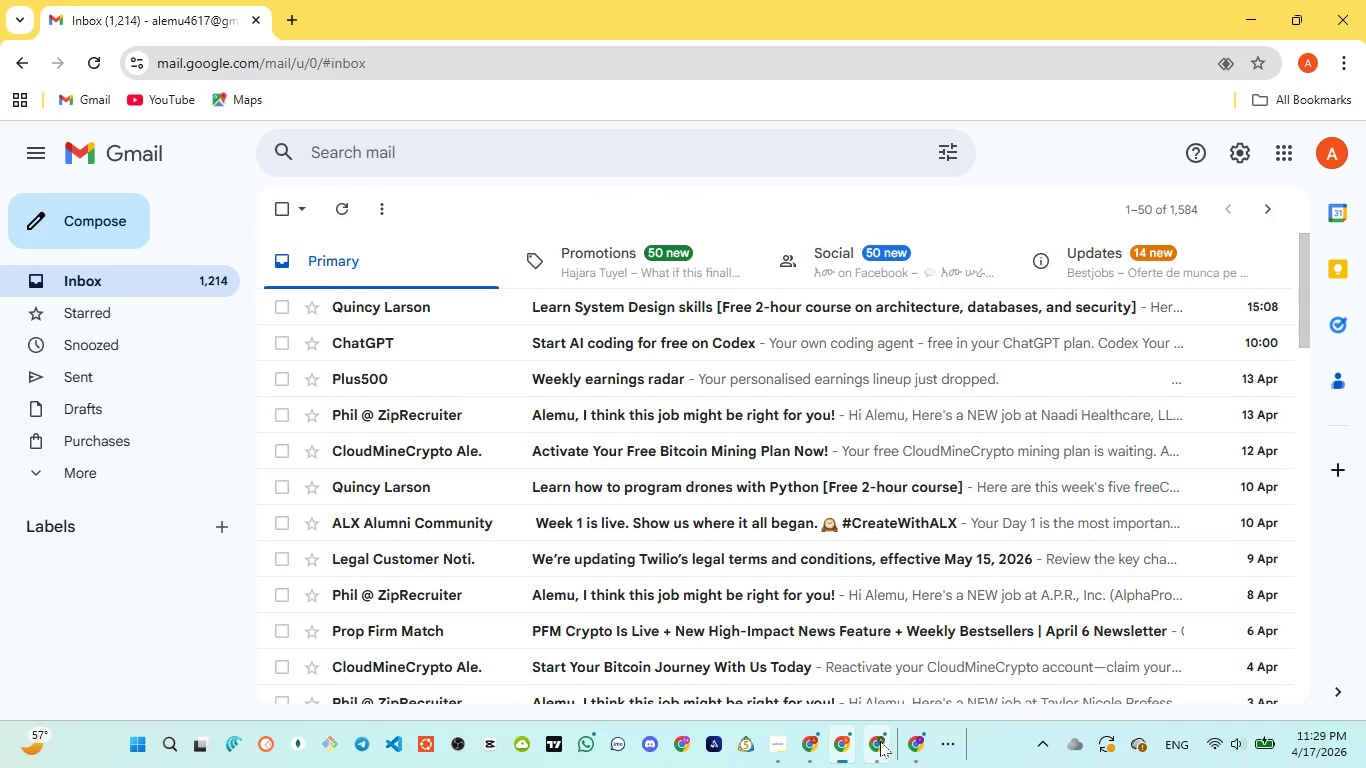 
left_click([876, 660])
 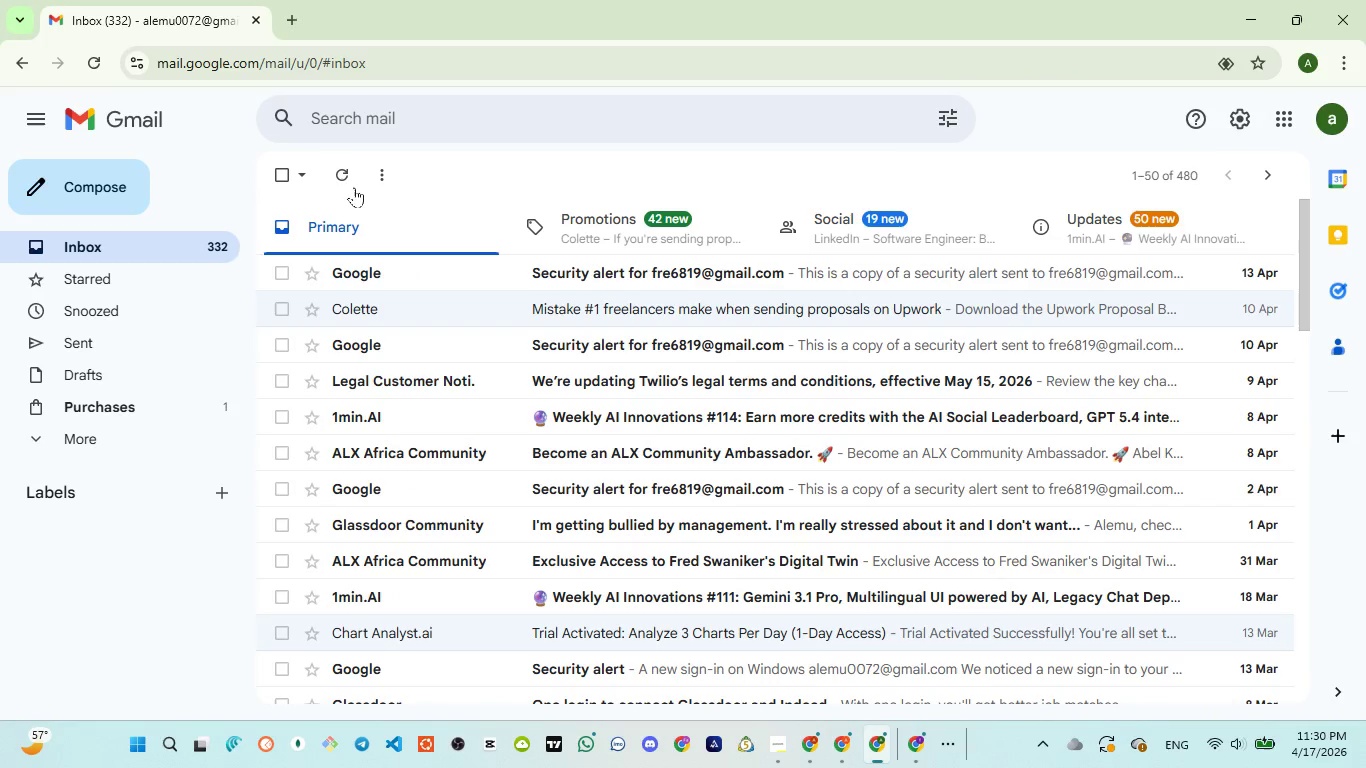 
left_click([345, 179])
 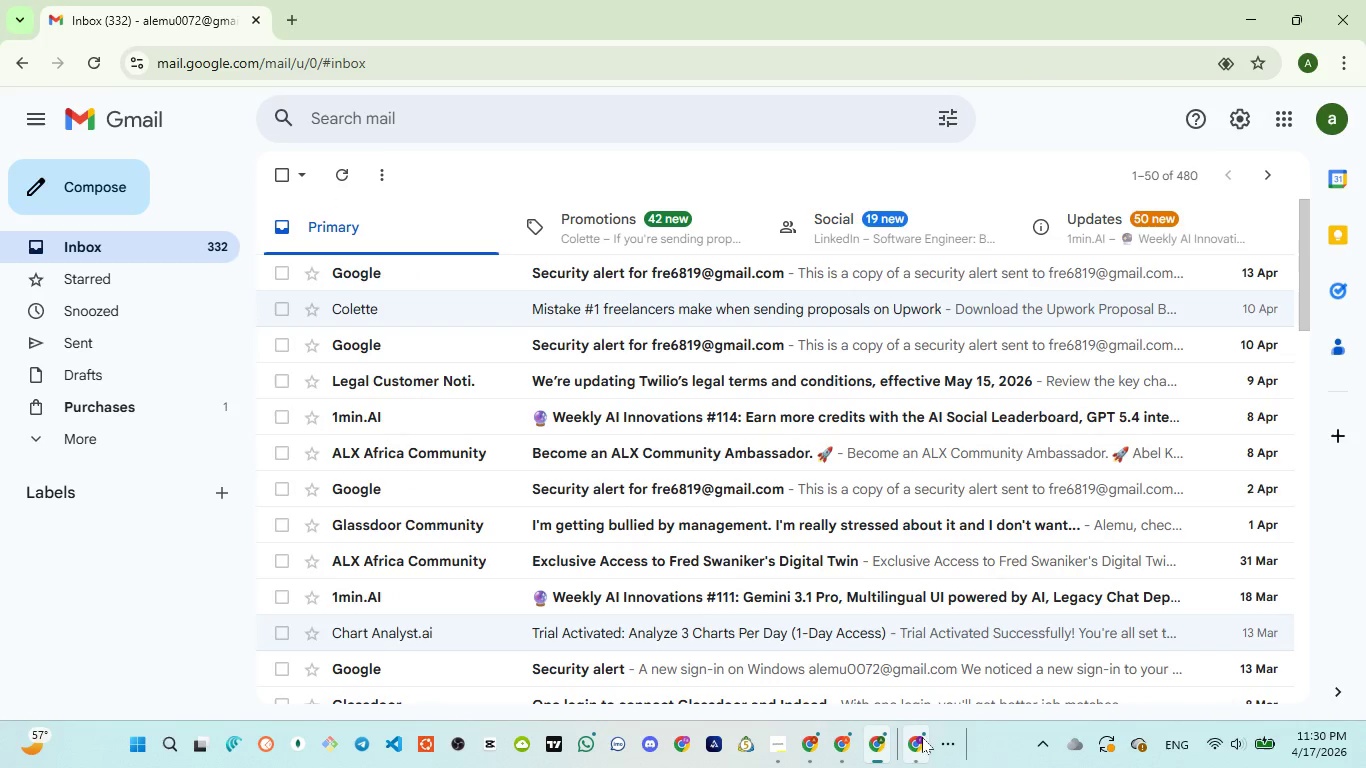 
left_click([906, 623])
 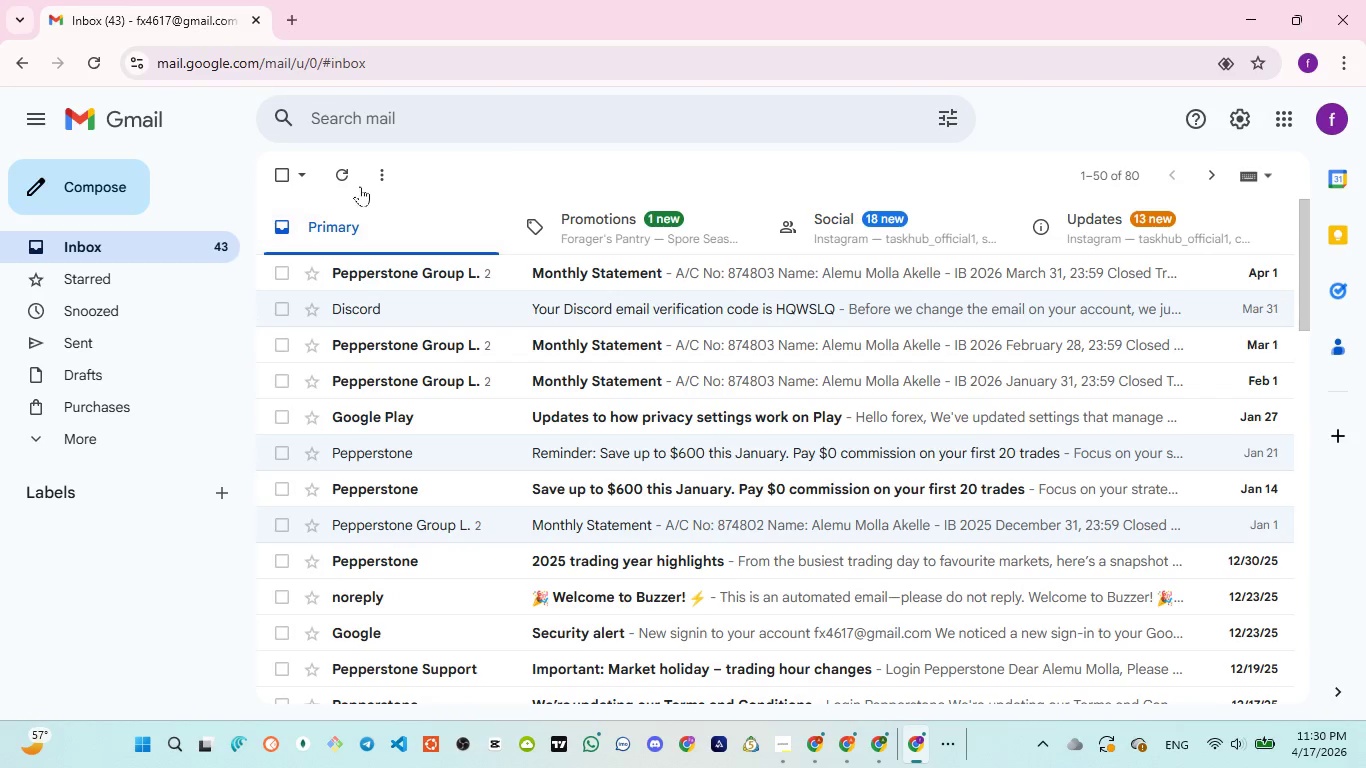 
left_click([350, 180])
 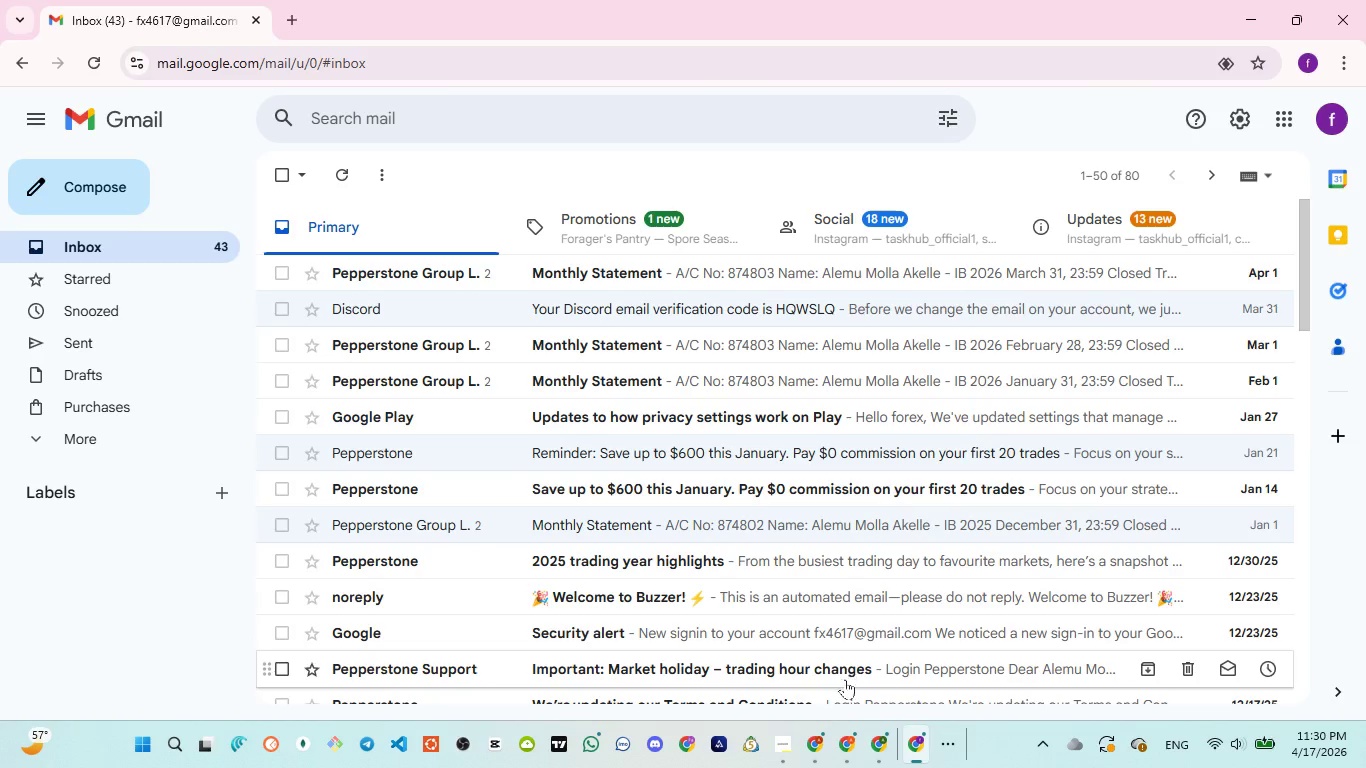 
wait(5.19)
 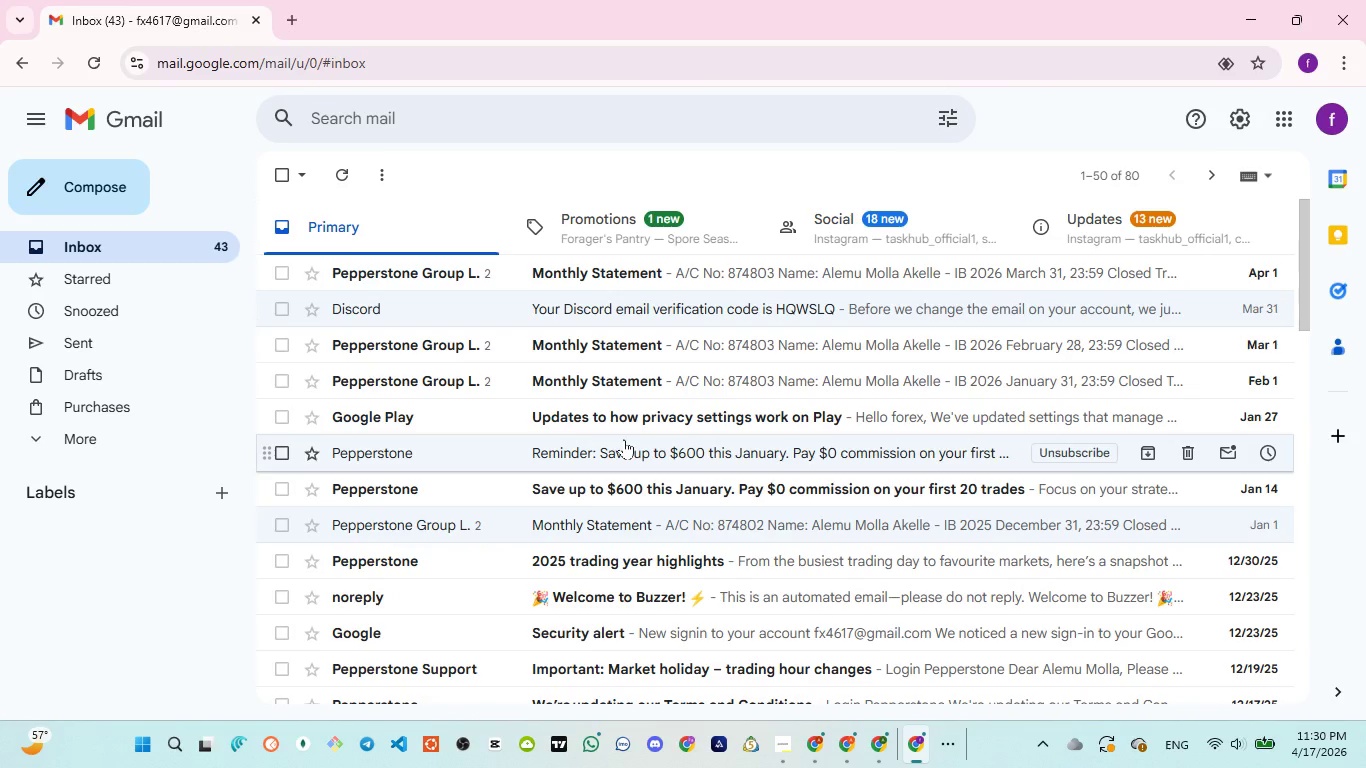 
left_click([800, 641])
 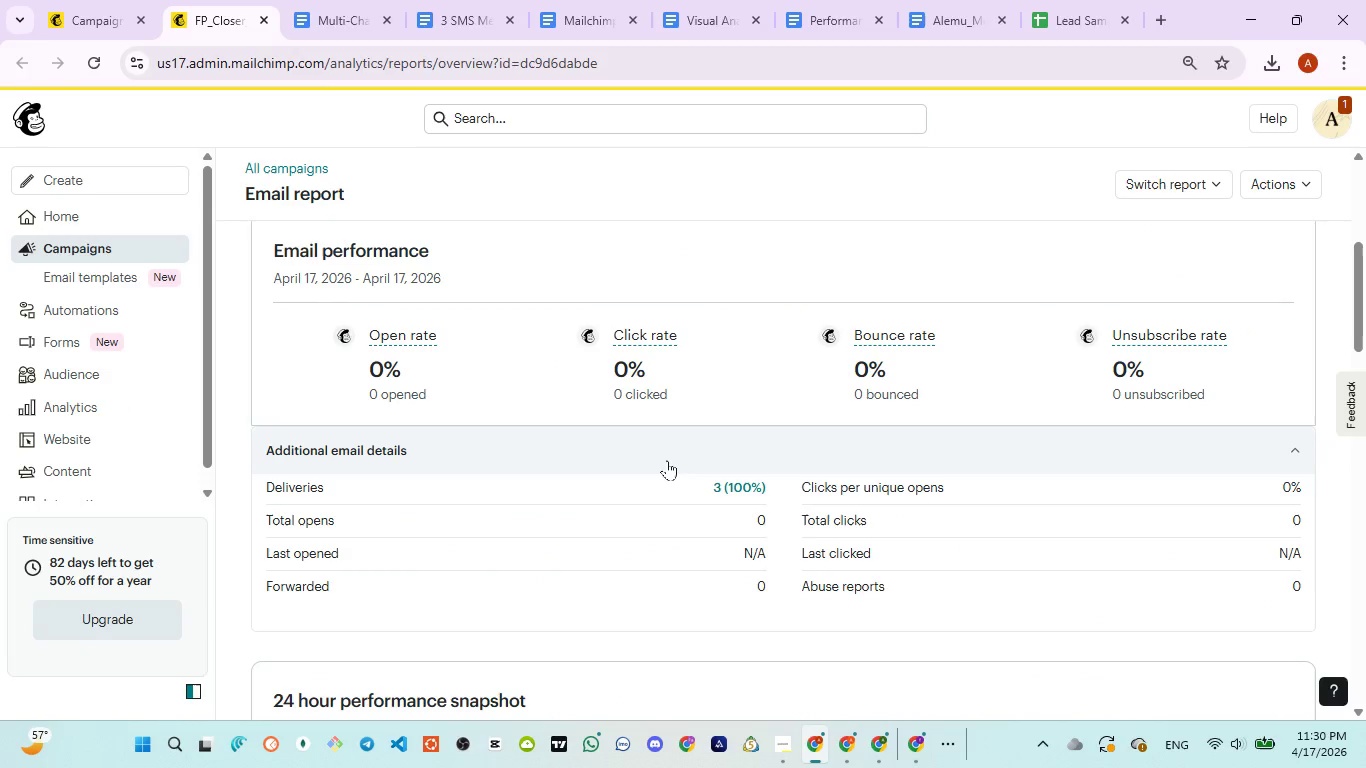 
scroll: coordinate [666, 462], scroll_direction: down, amount: 11.0
 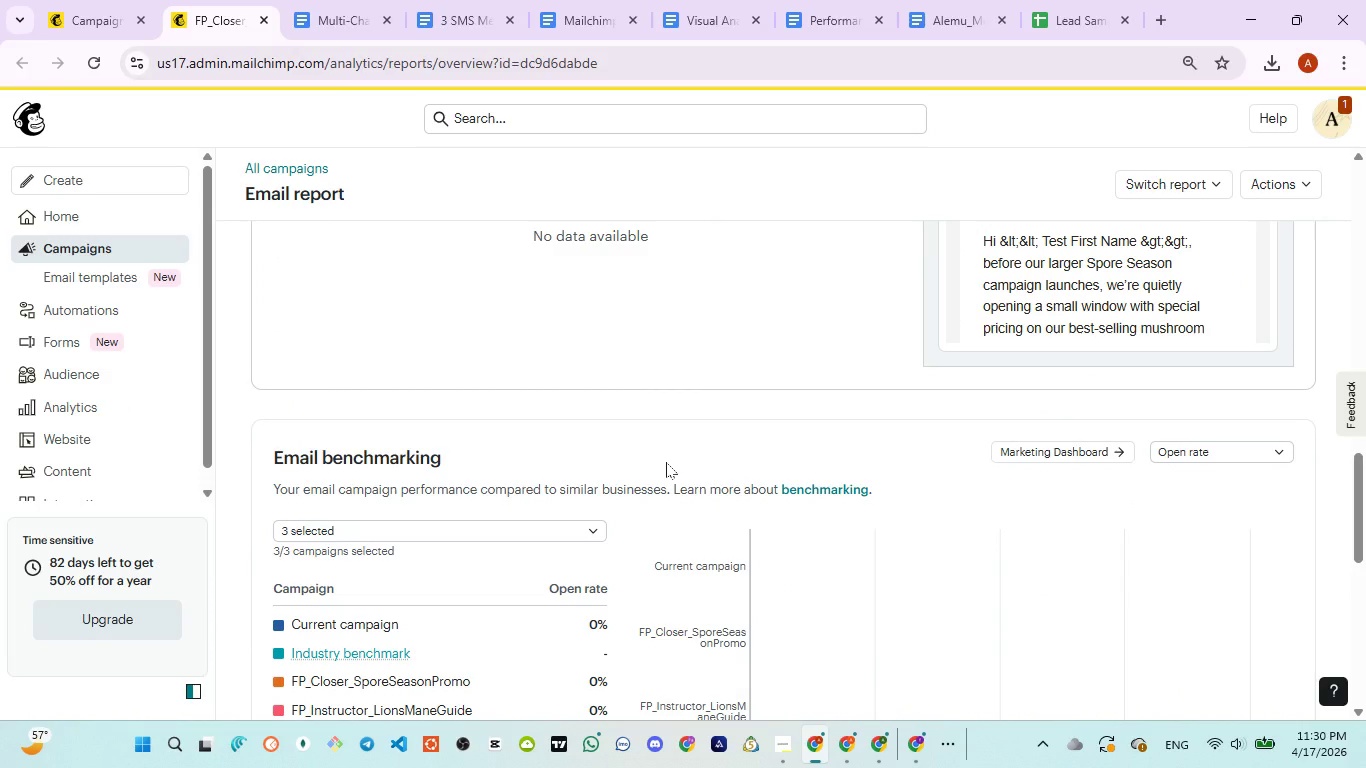 
scroll: coordinate [1261, 477], scroll_direction: up, amount: 8.0
 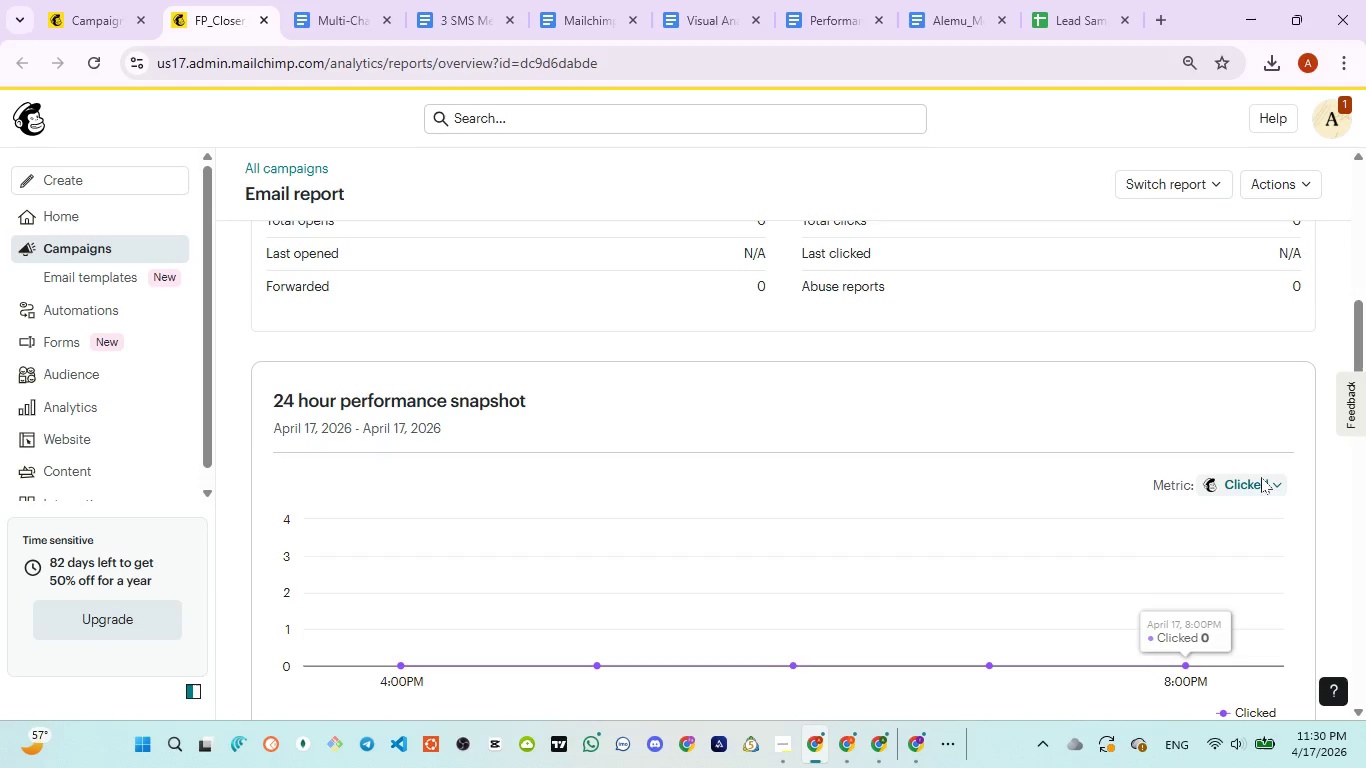 
scroll: coordinate [1256, 477], scroll_direction: down, amount: 2.0
 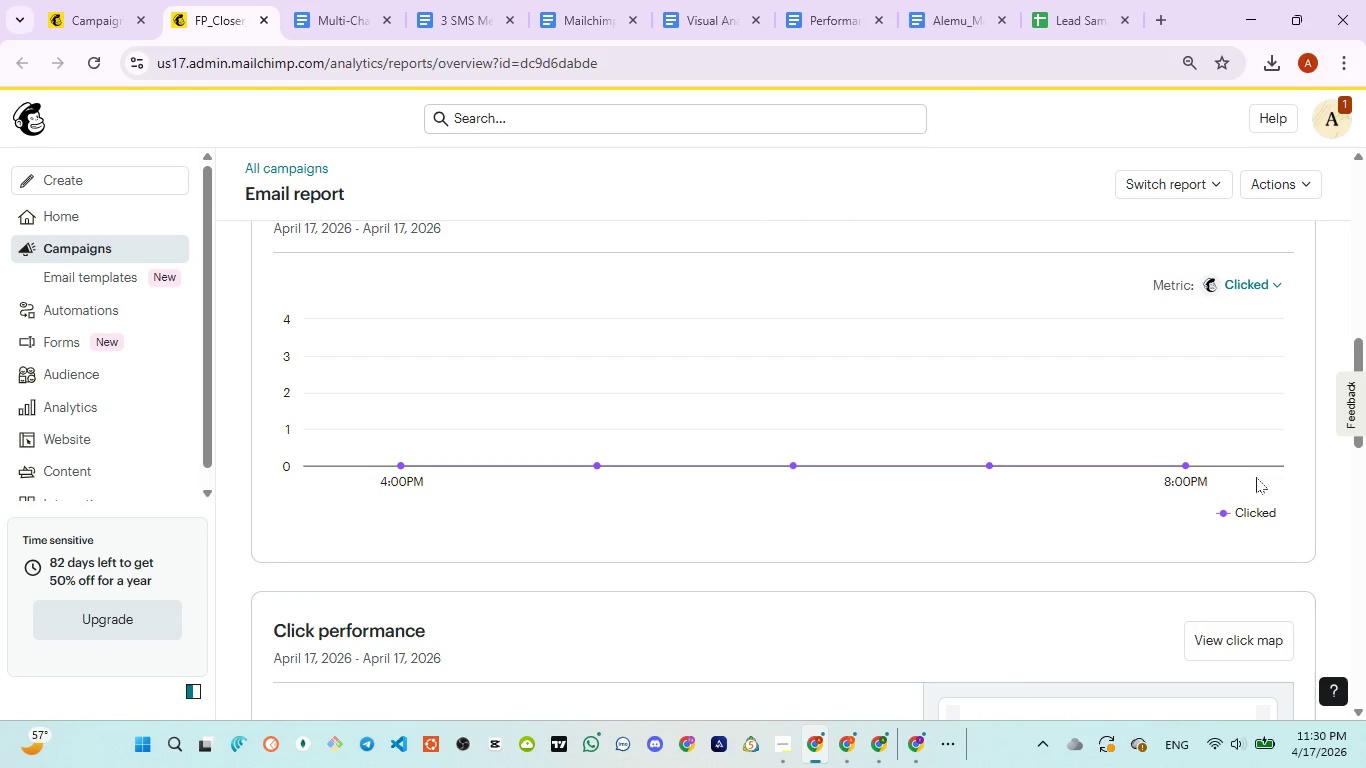 
scroll: coordinate [1256, 477], scroll_direction: up, amount: 5.0
 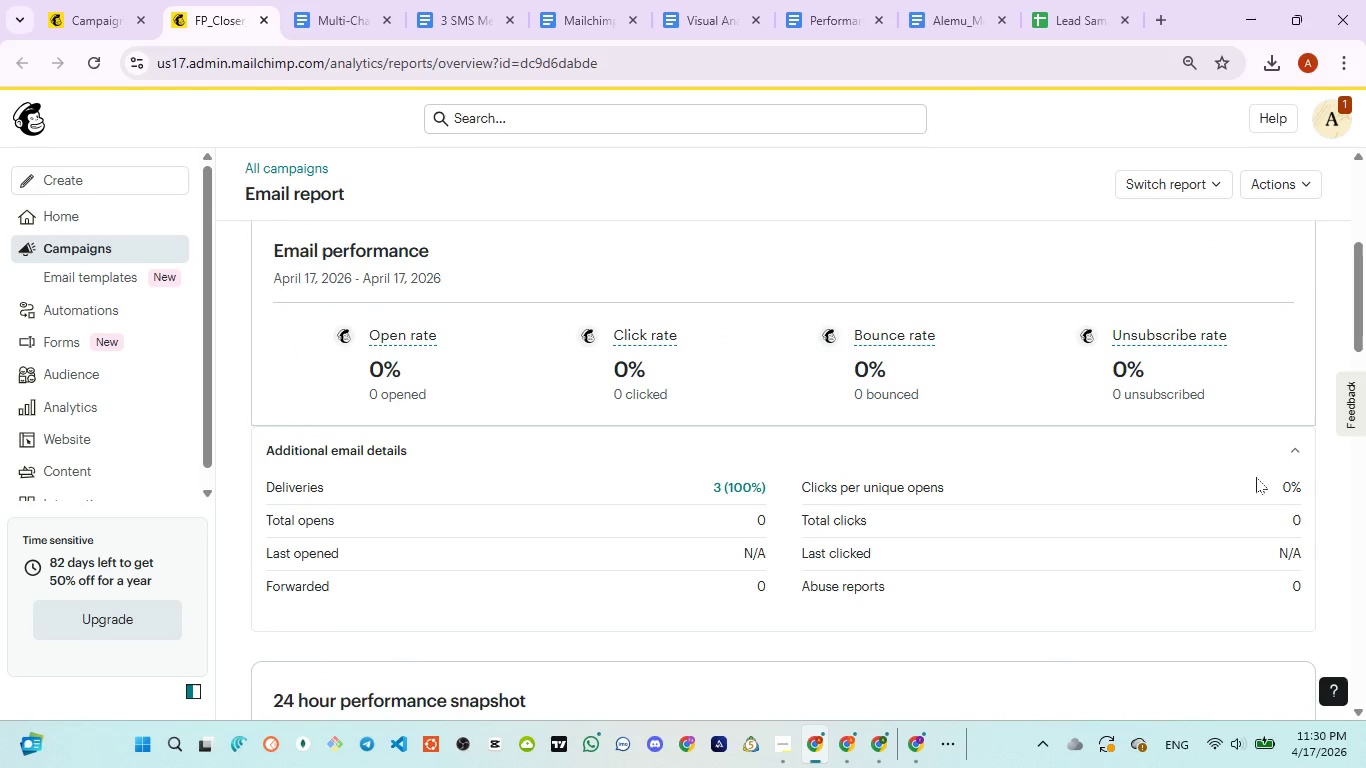 
wait(6.56)
 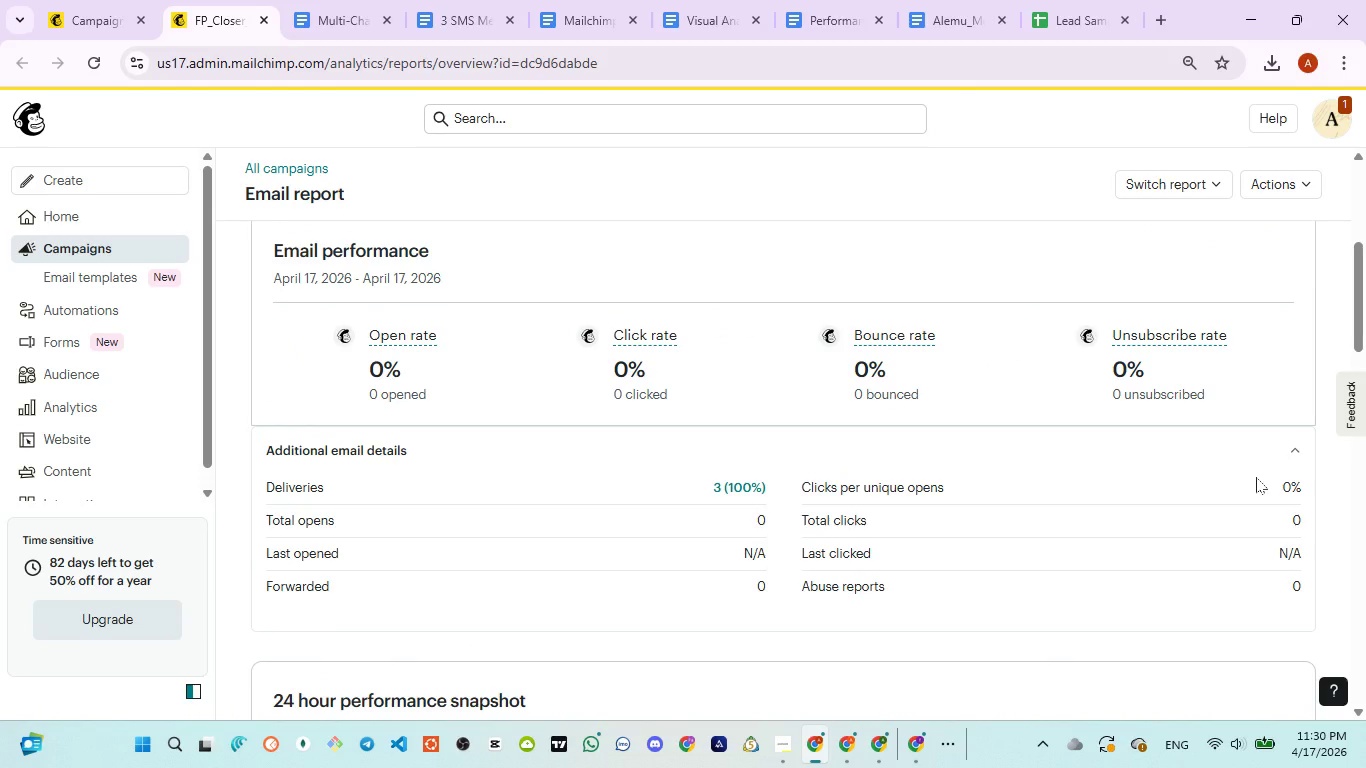 
left_click([1289, 458])
 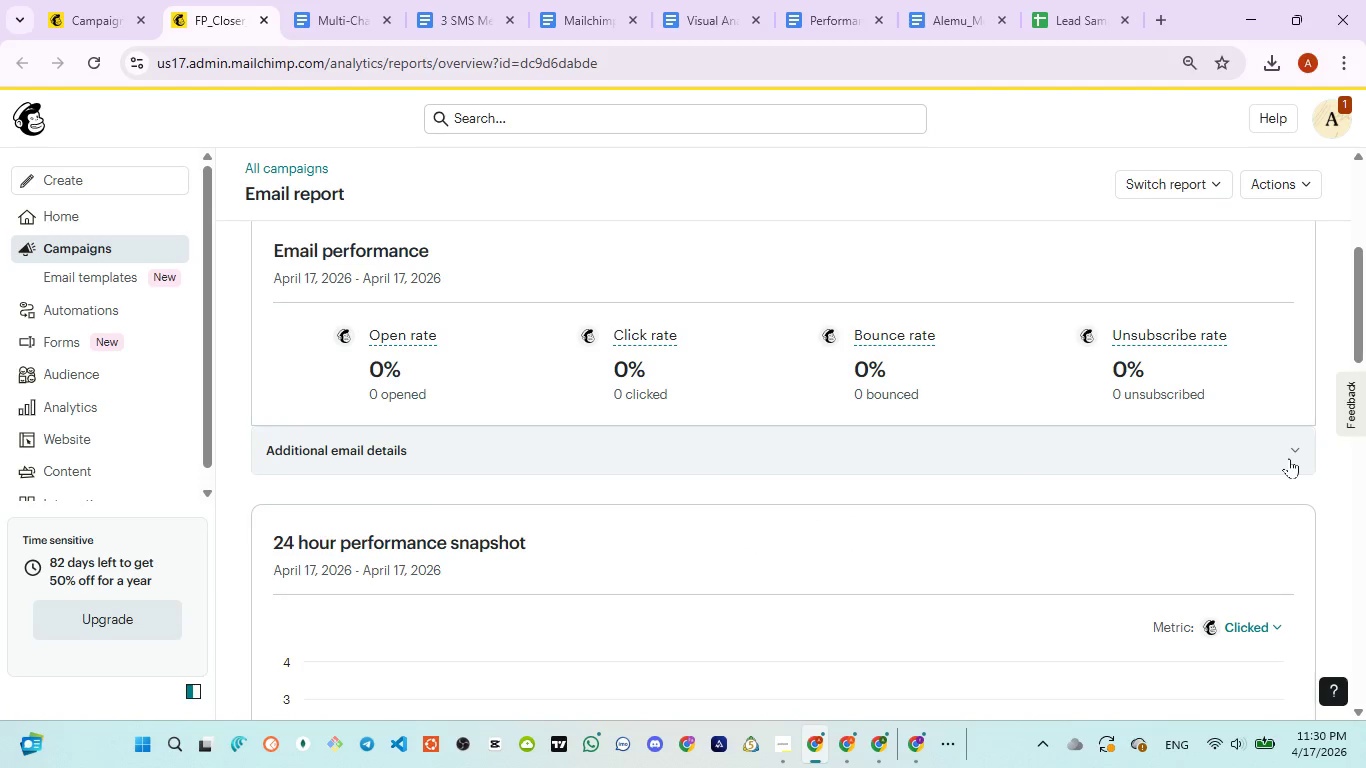 
left_click([1289, 458])
 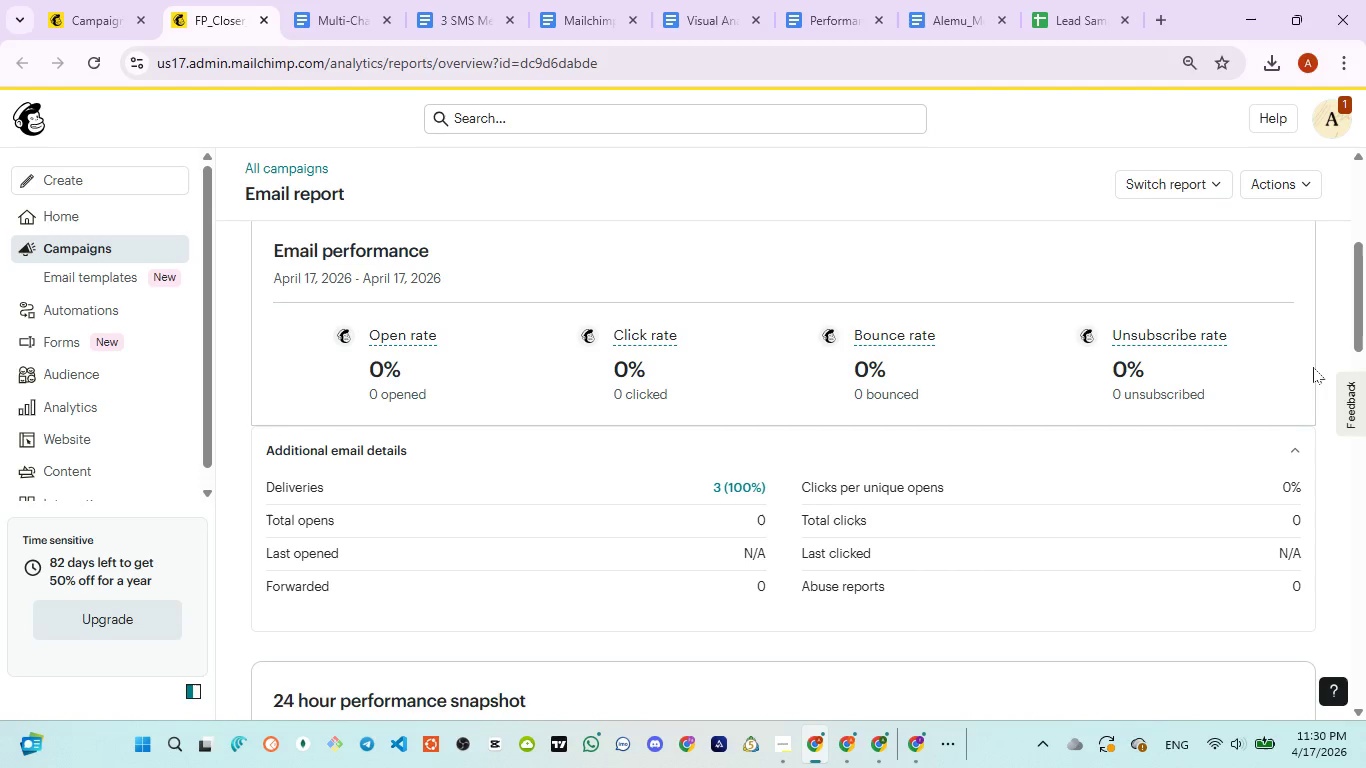 
scroll: coordinate [1291, 364], scroll_direction: up, amount: 2.0
 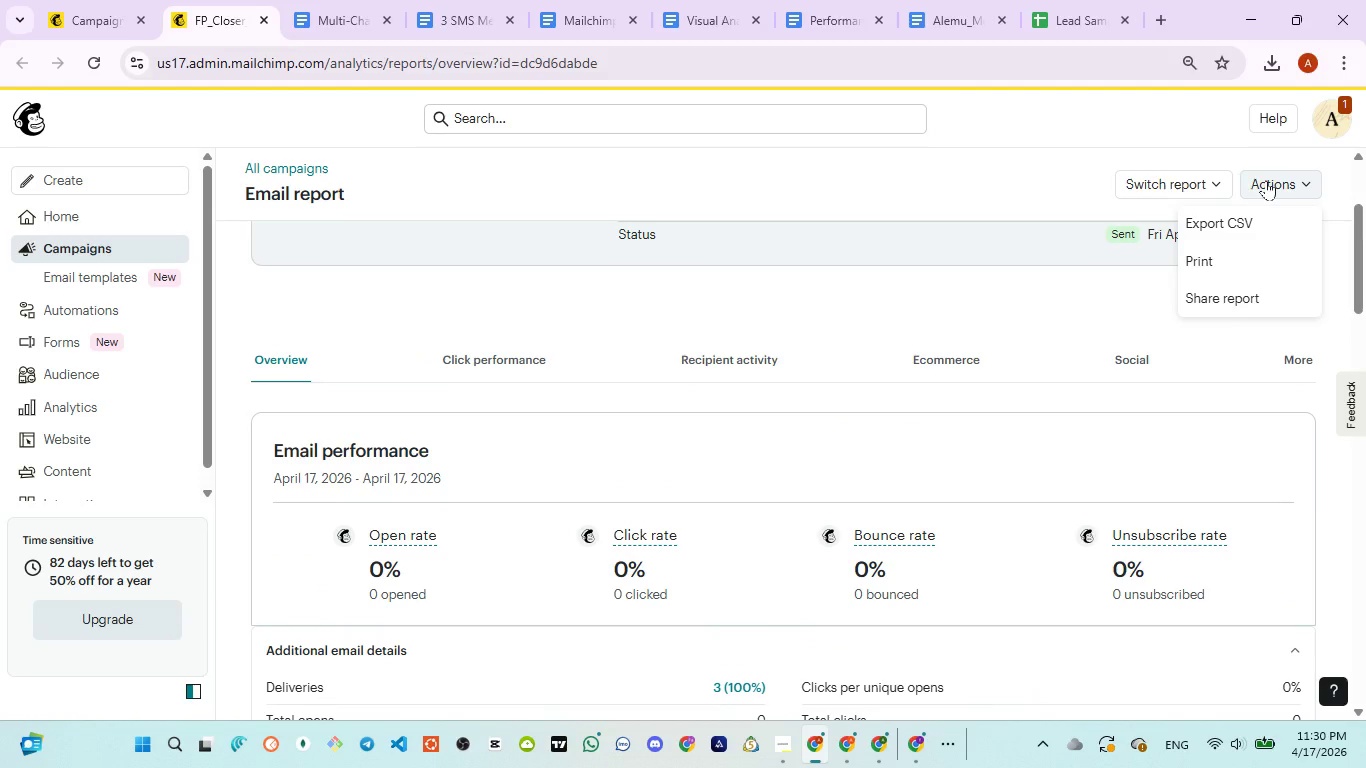 
left_click([1248, 461])
 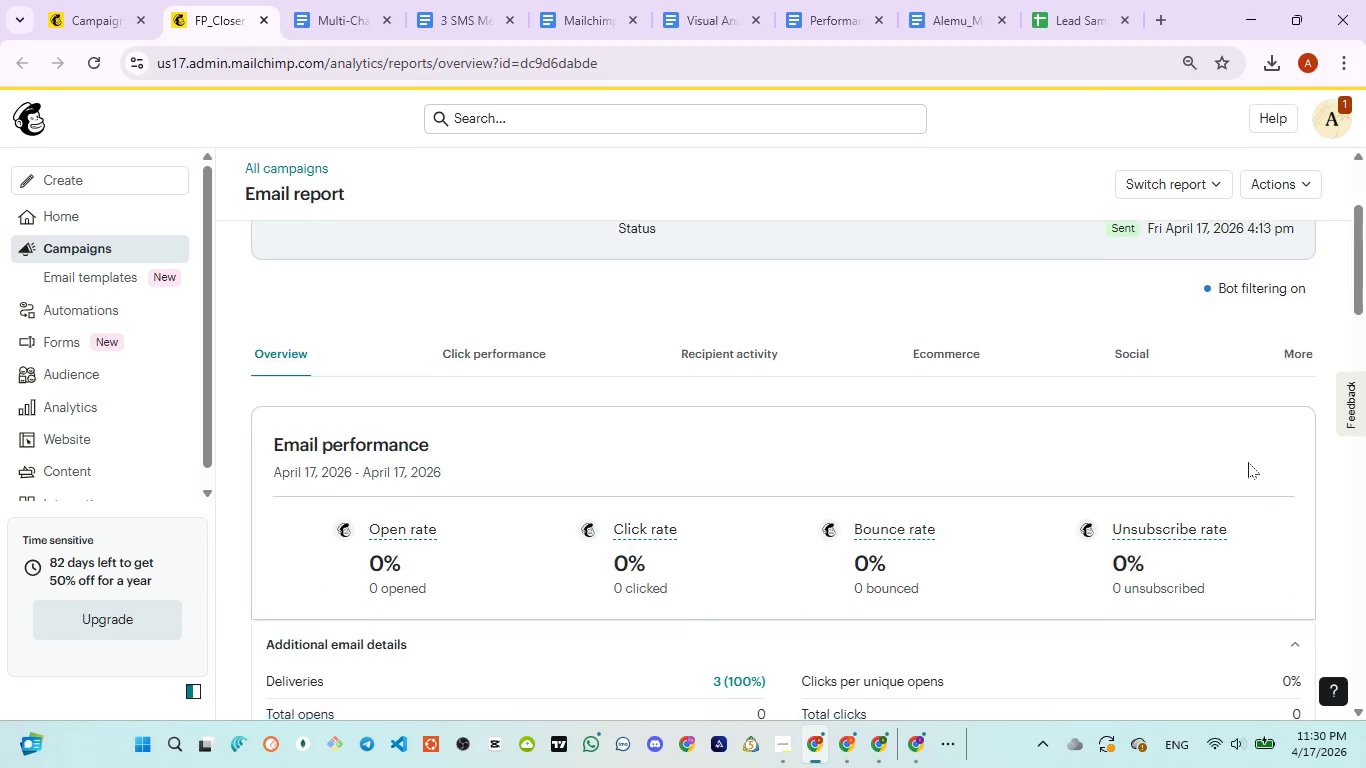 
scroll: coordinate [1248, 462], scroll_direction: down, amount: 7.0
 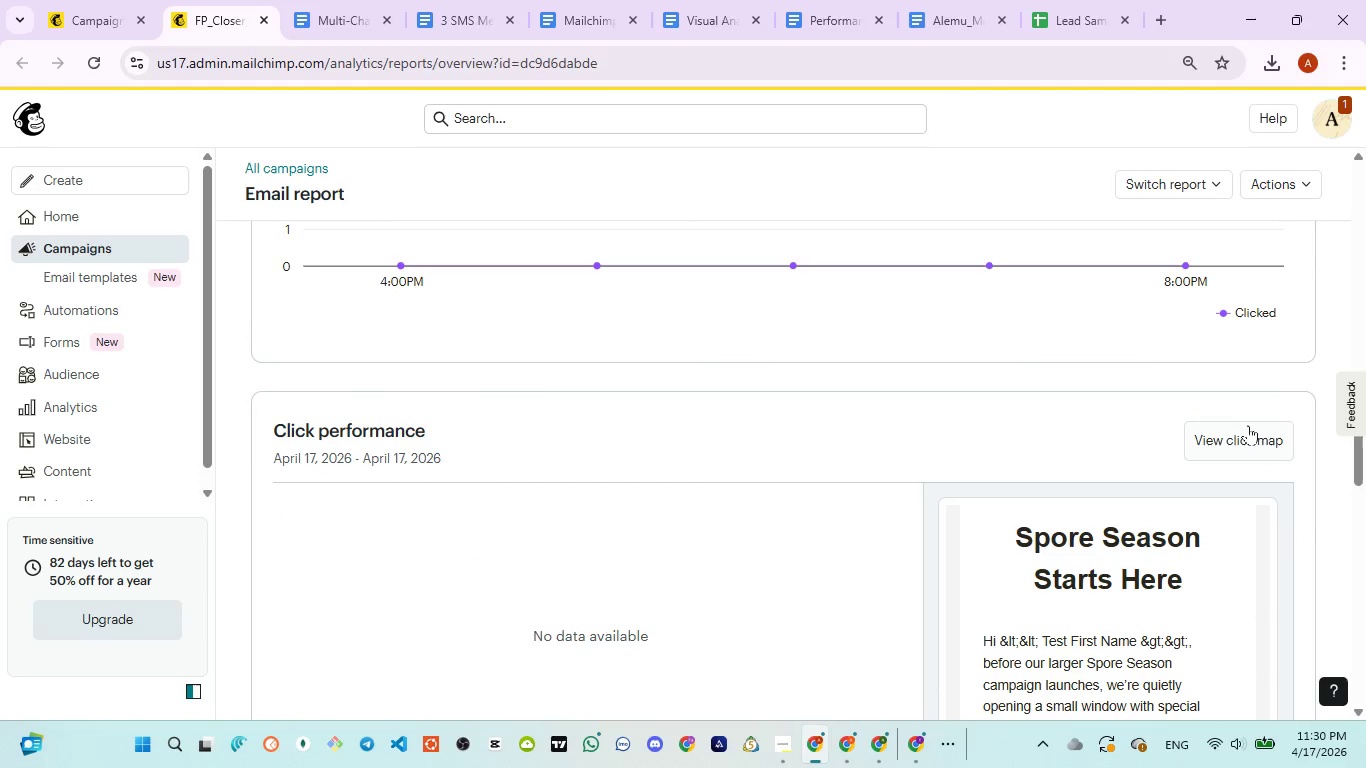 
left_click([1249, 433])
 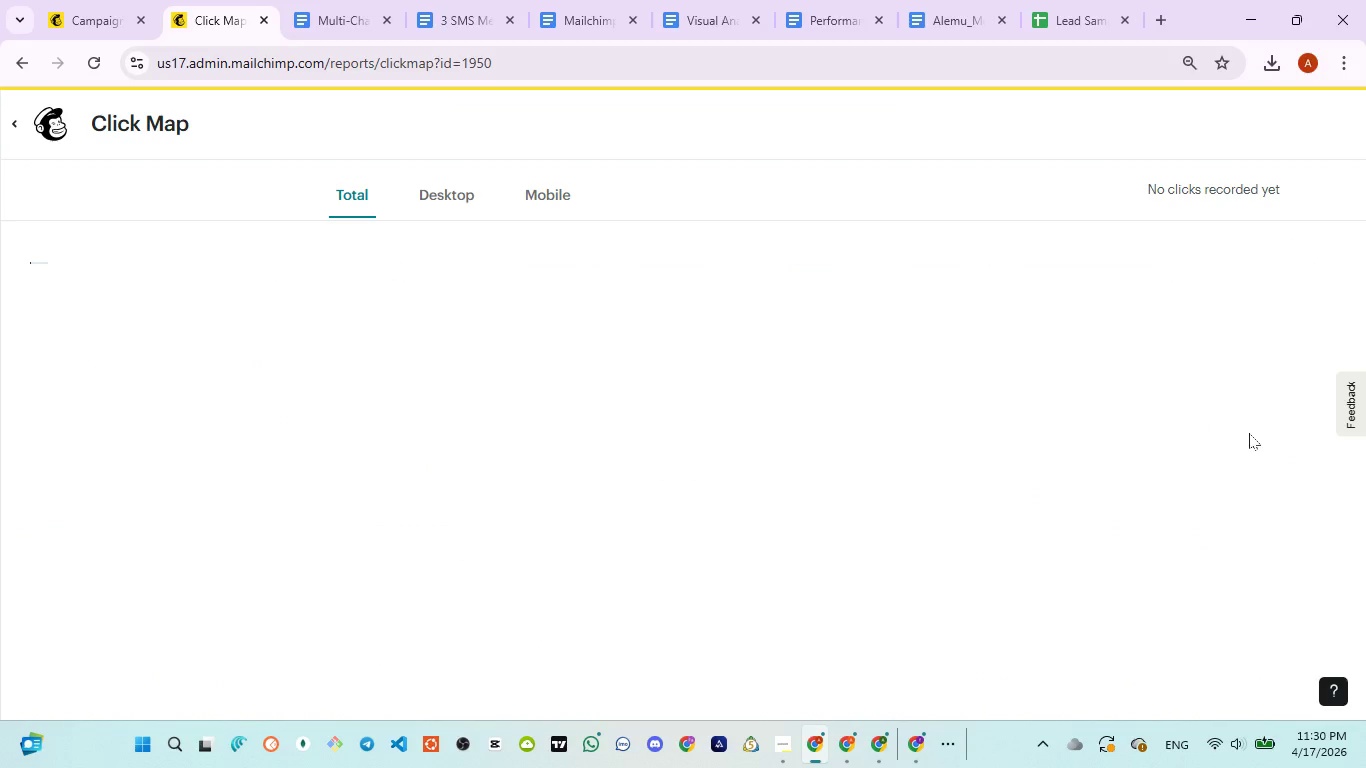 
wait(10.02)
 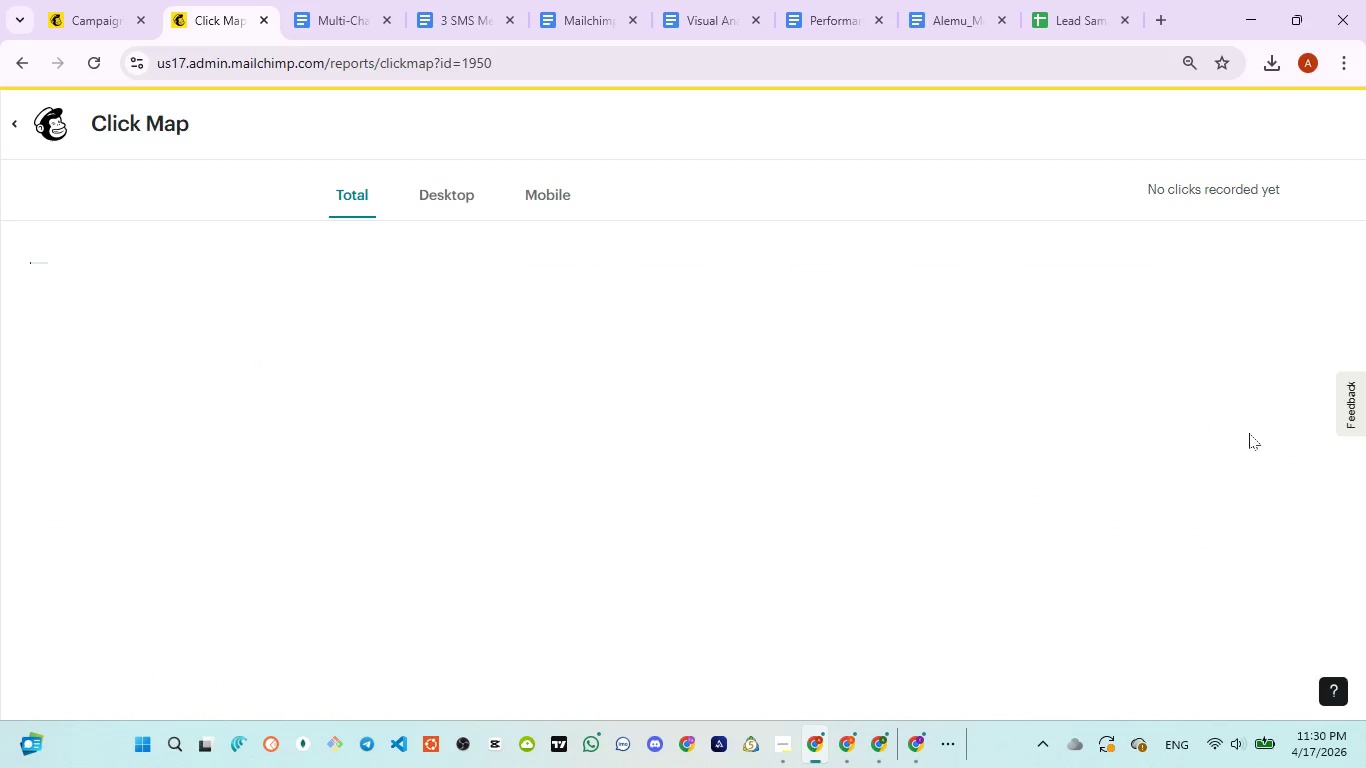 
scroll: coordinate [440, 391], scroll_direction: down, amount: 14.0
 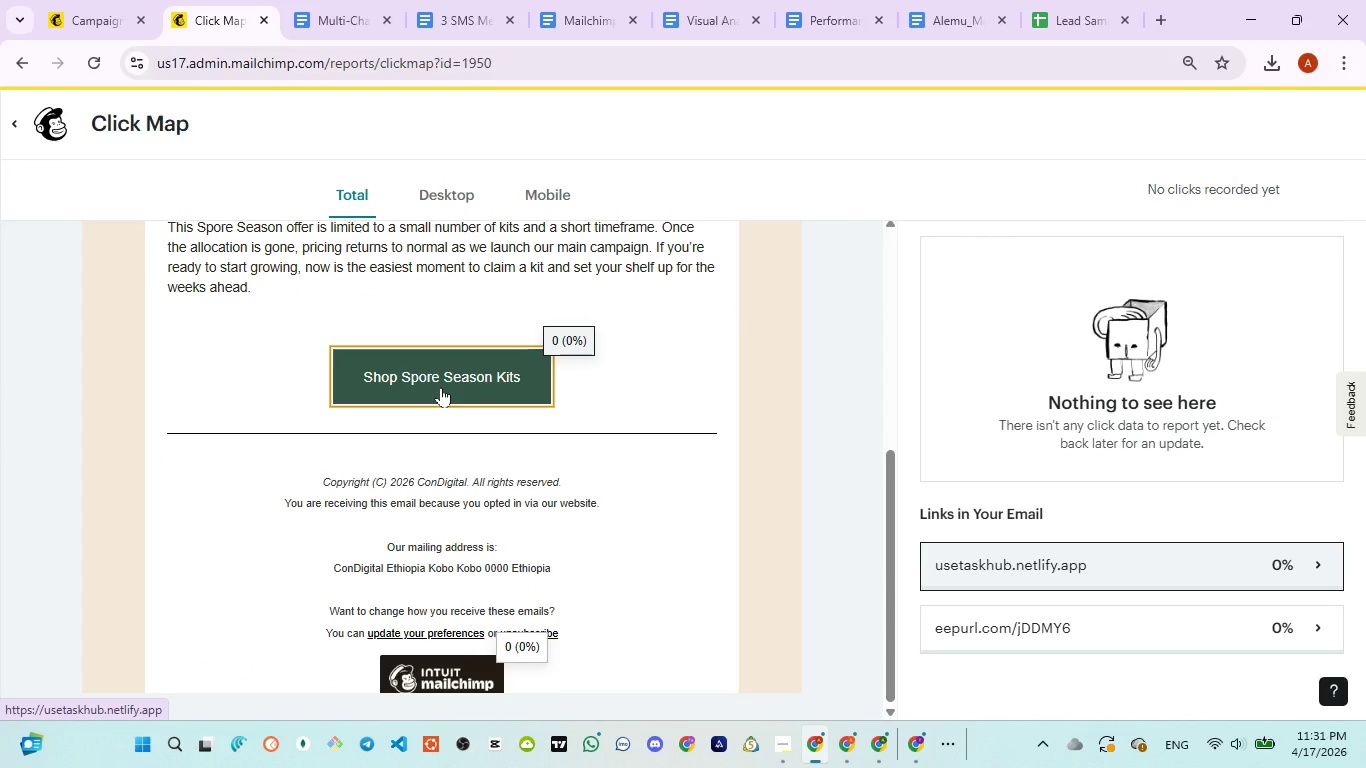 
left_click([441, 387])
 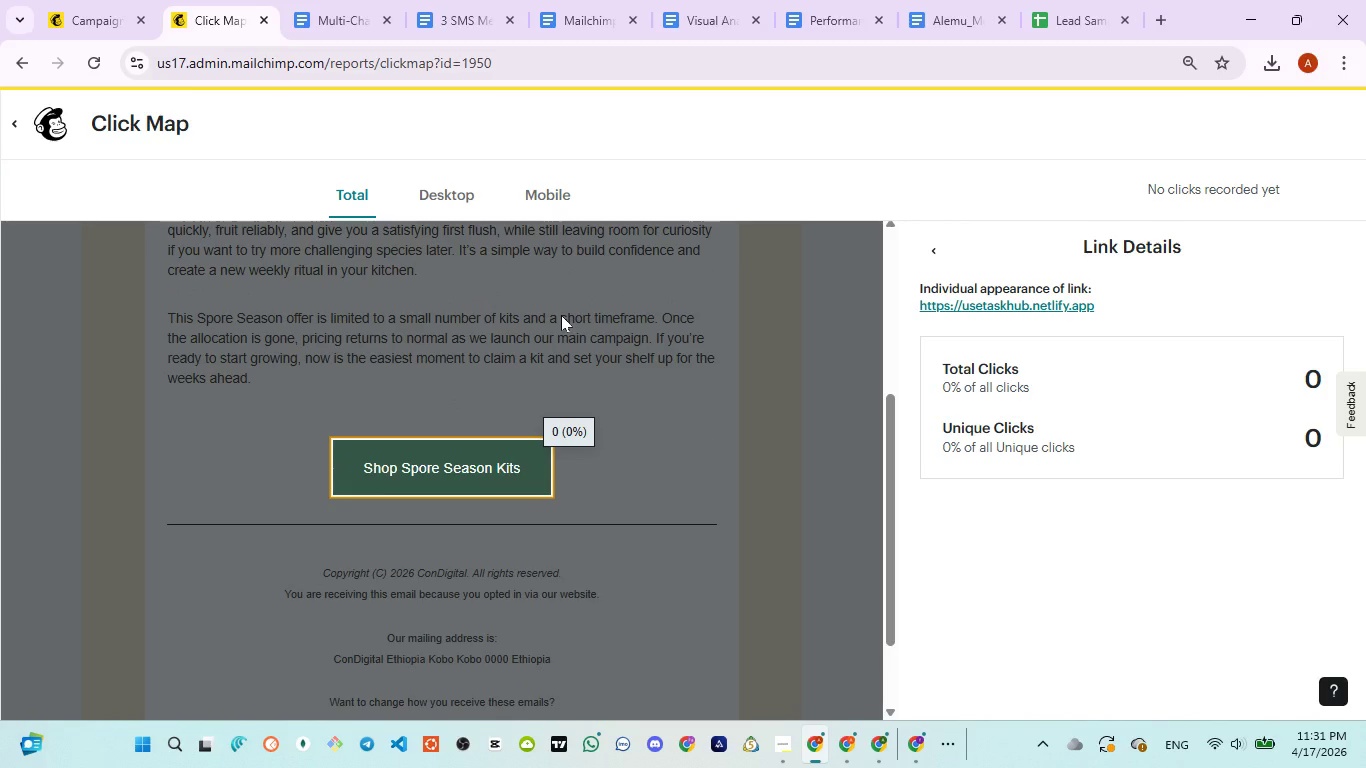 
scroll: coordinate [561, 315], scroll_direction: up, amount: 4.0
 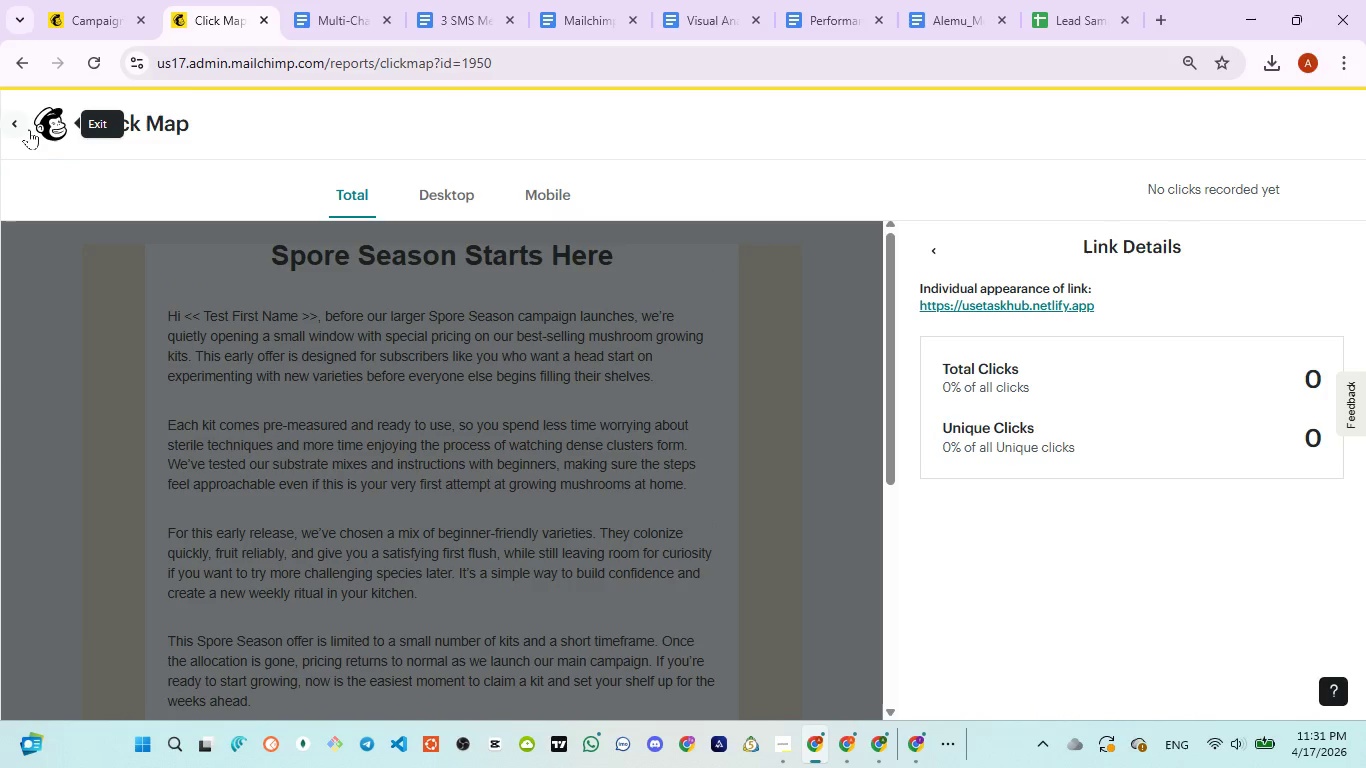 
left_click([19, 120])
 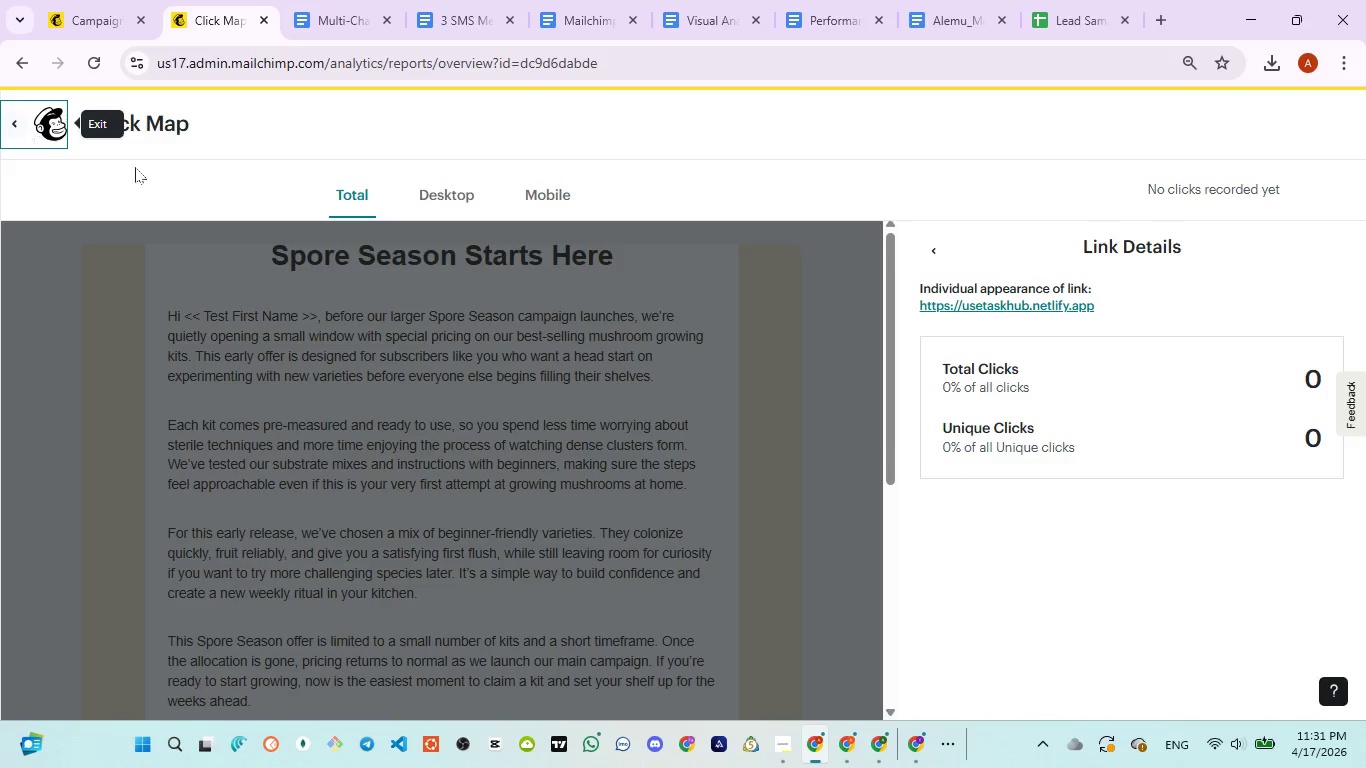 
mouse_move([628, 257])
 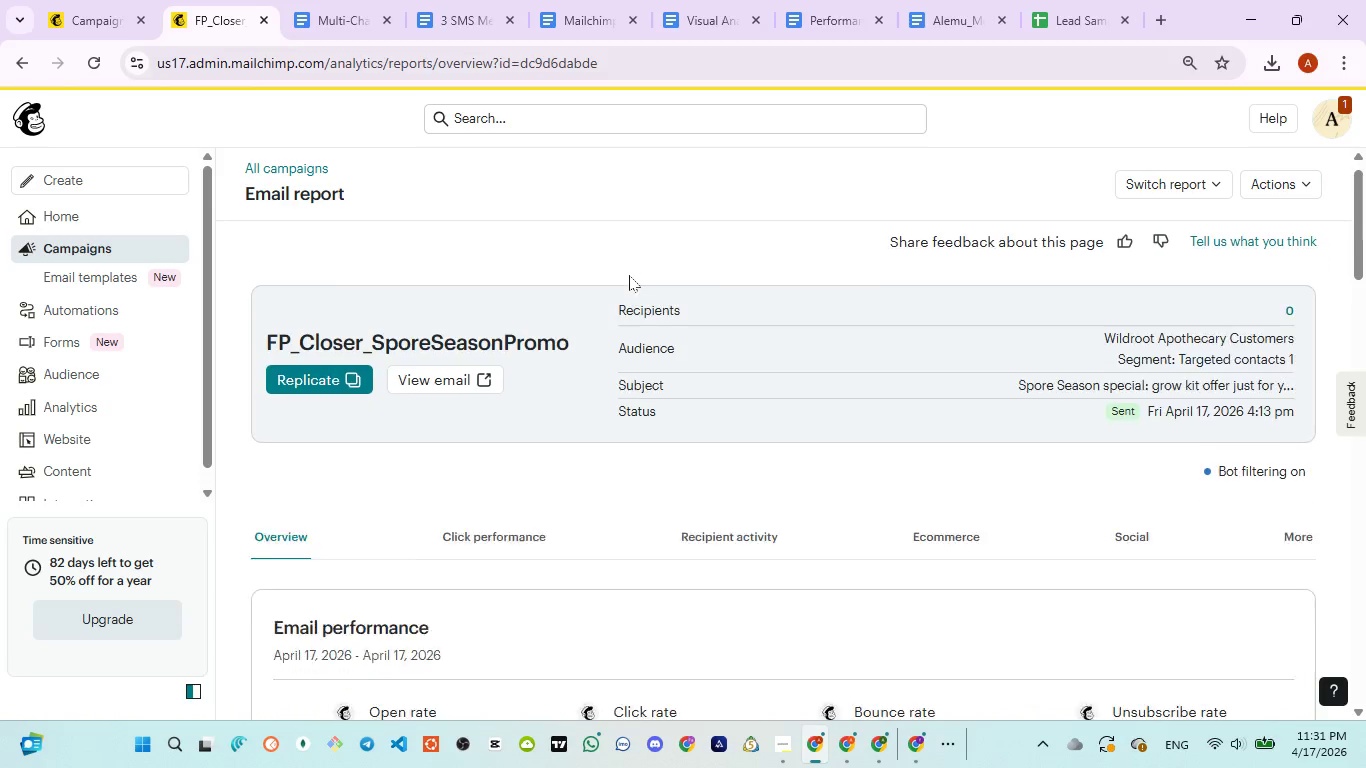 
scroll: coordinate [629, 275], scroll_direction: down, amount: 6.0
 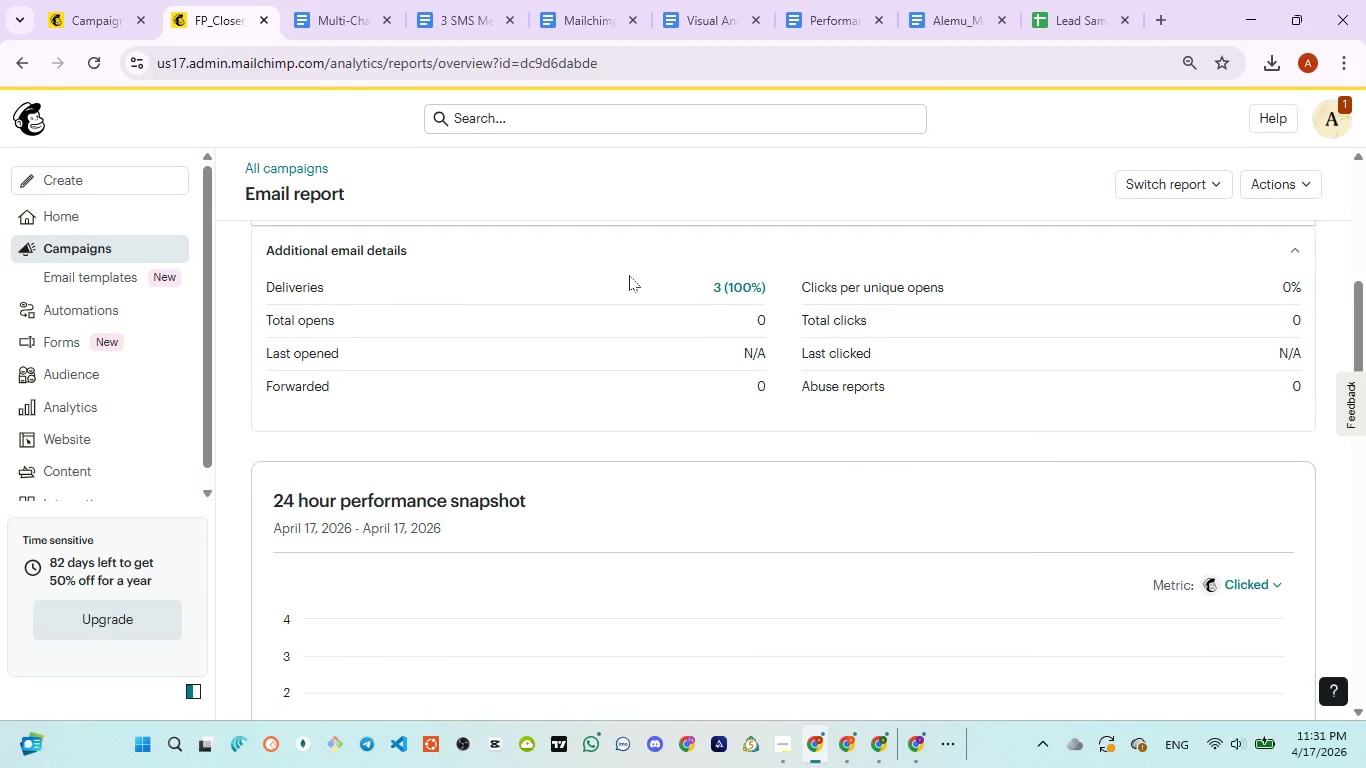 
scroll: coordinate [629, 275], scroll_direction: up, amount: 8.0
 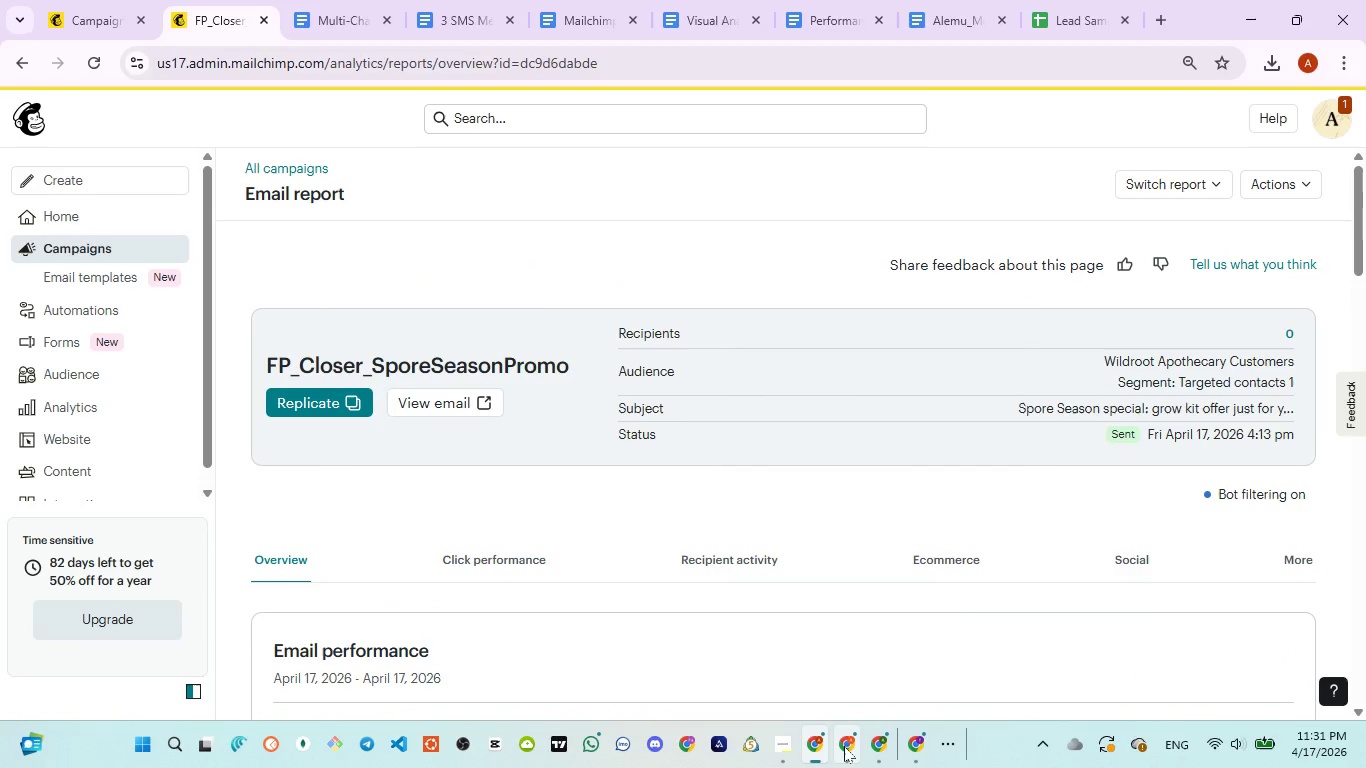 
left_click([854, 647])
 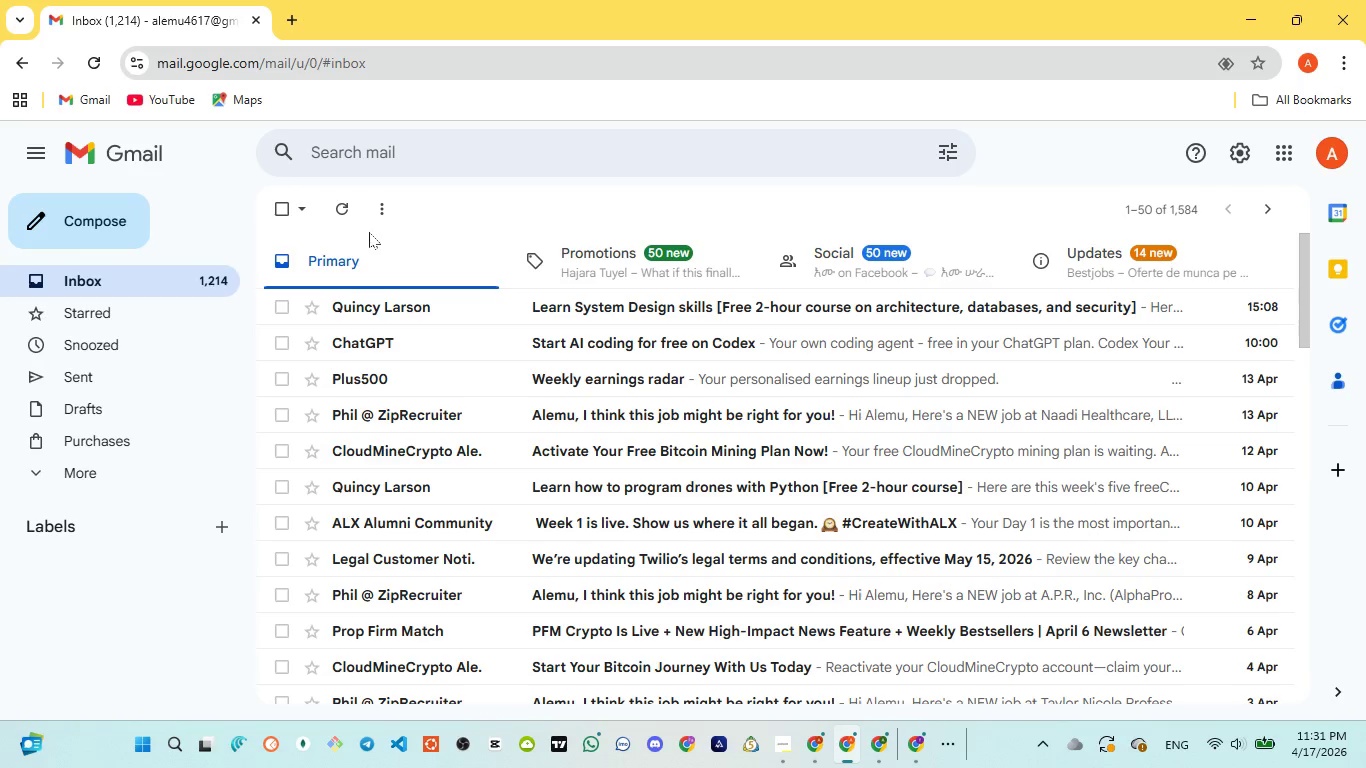 
left_click([333, 211])
 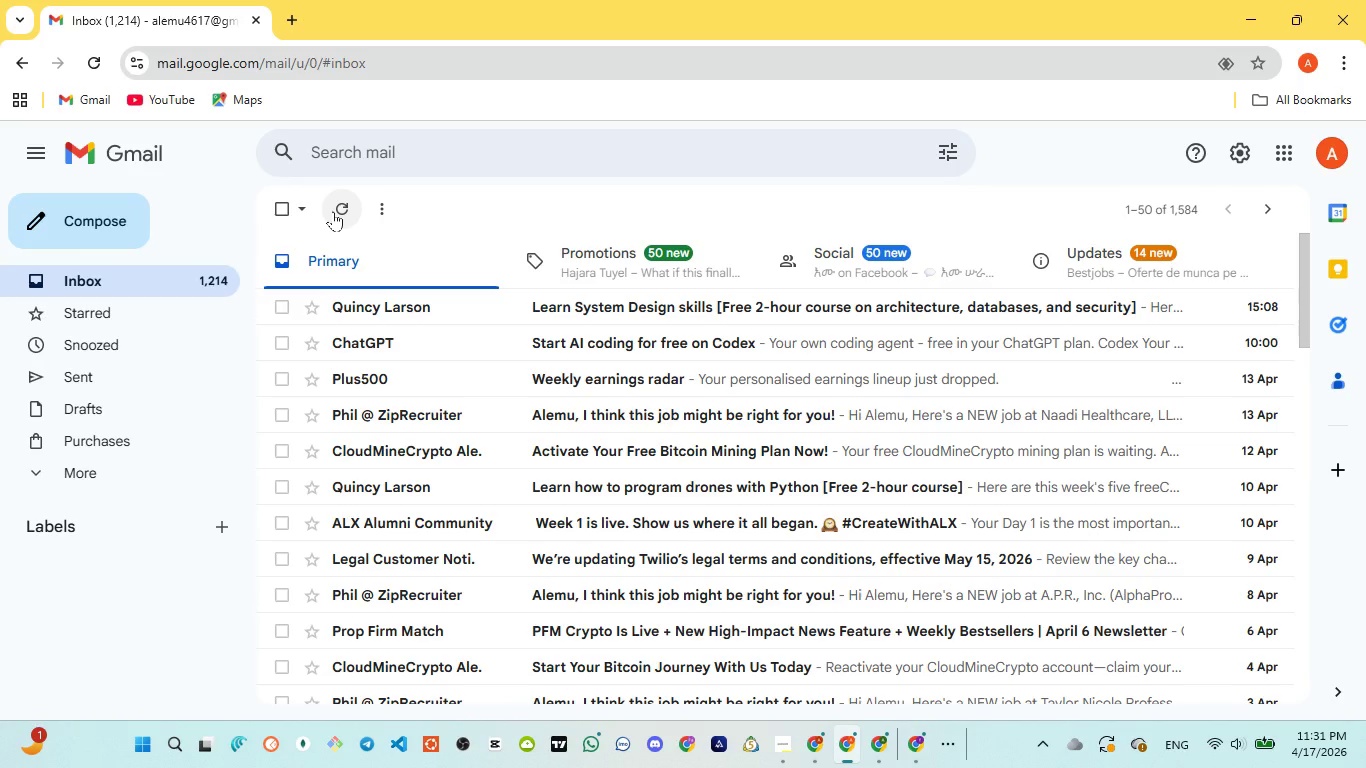 
wait(9.61)
 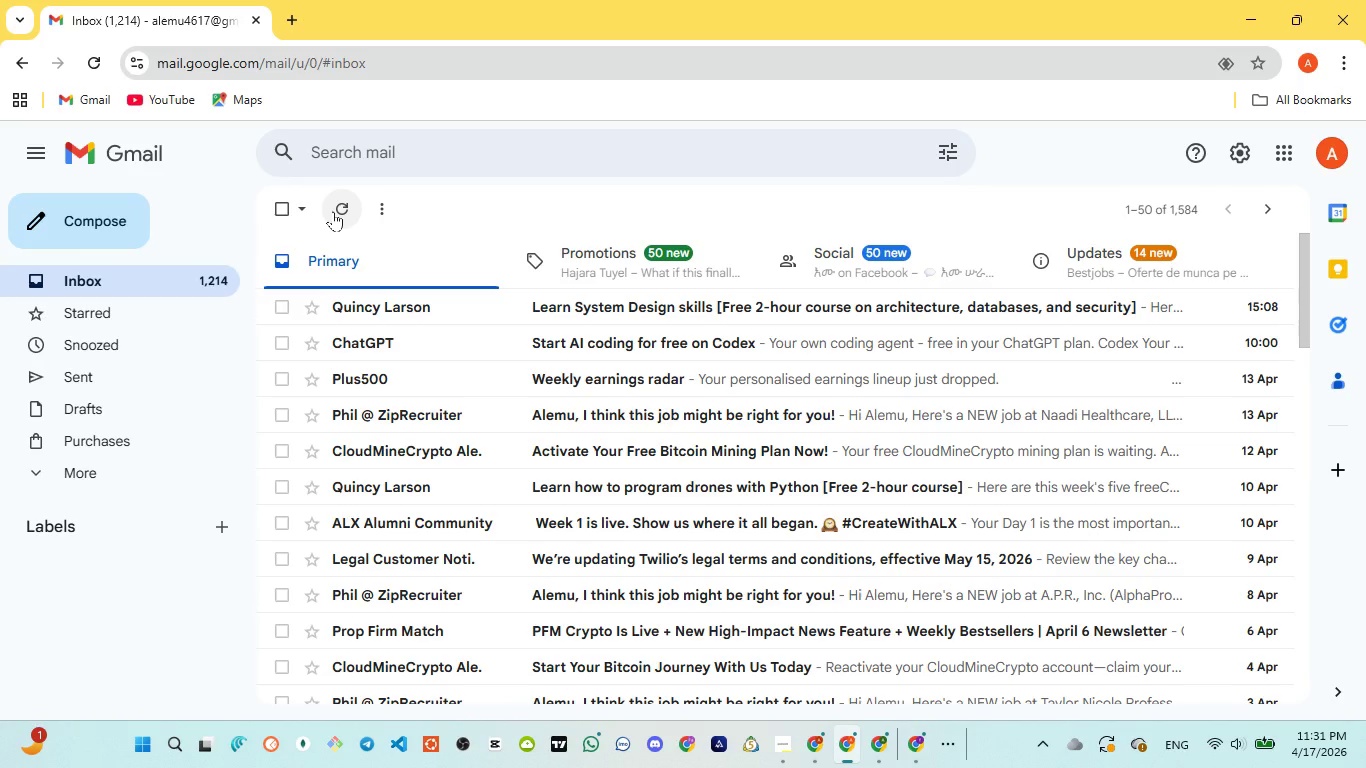 
left_click([822, 660])
 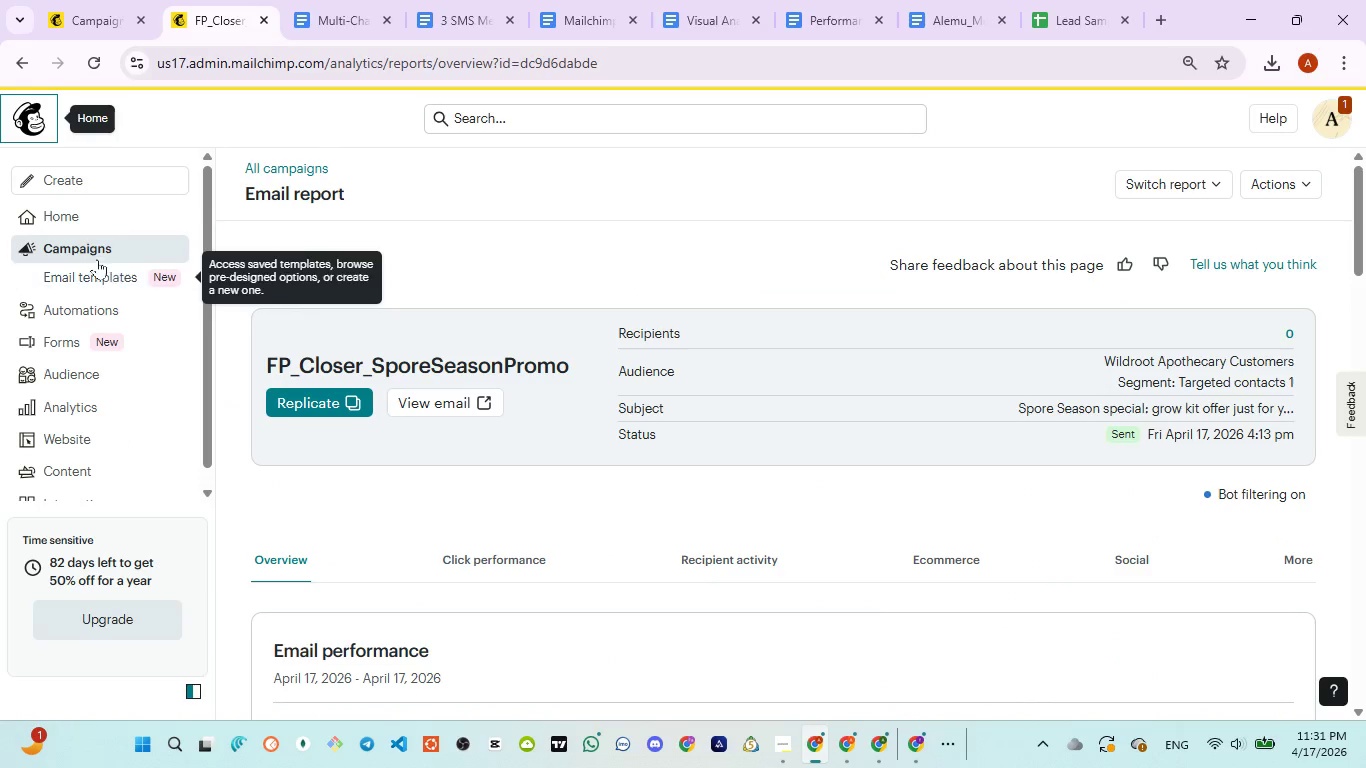 
left_click([91, 254])
 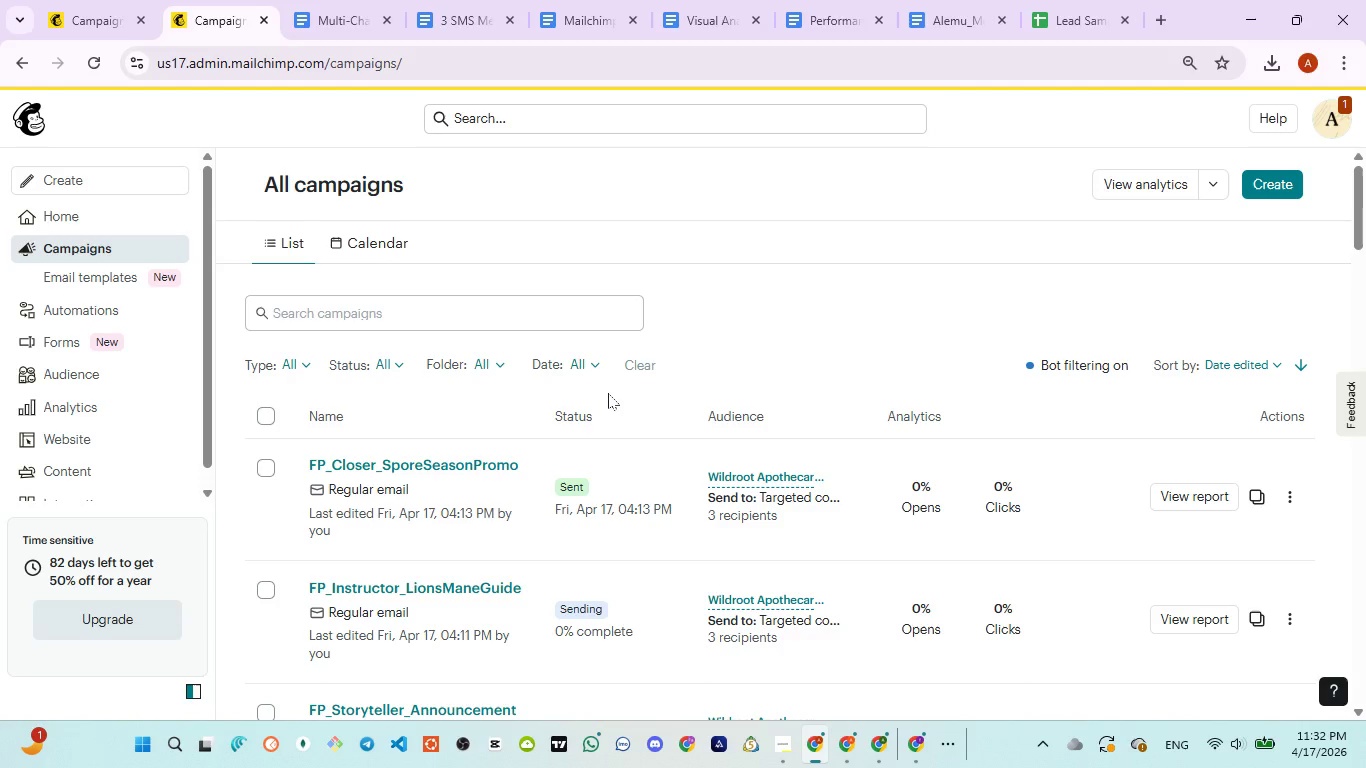 
wait(50.99)
 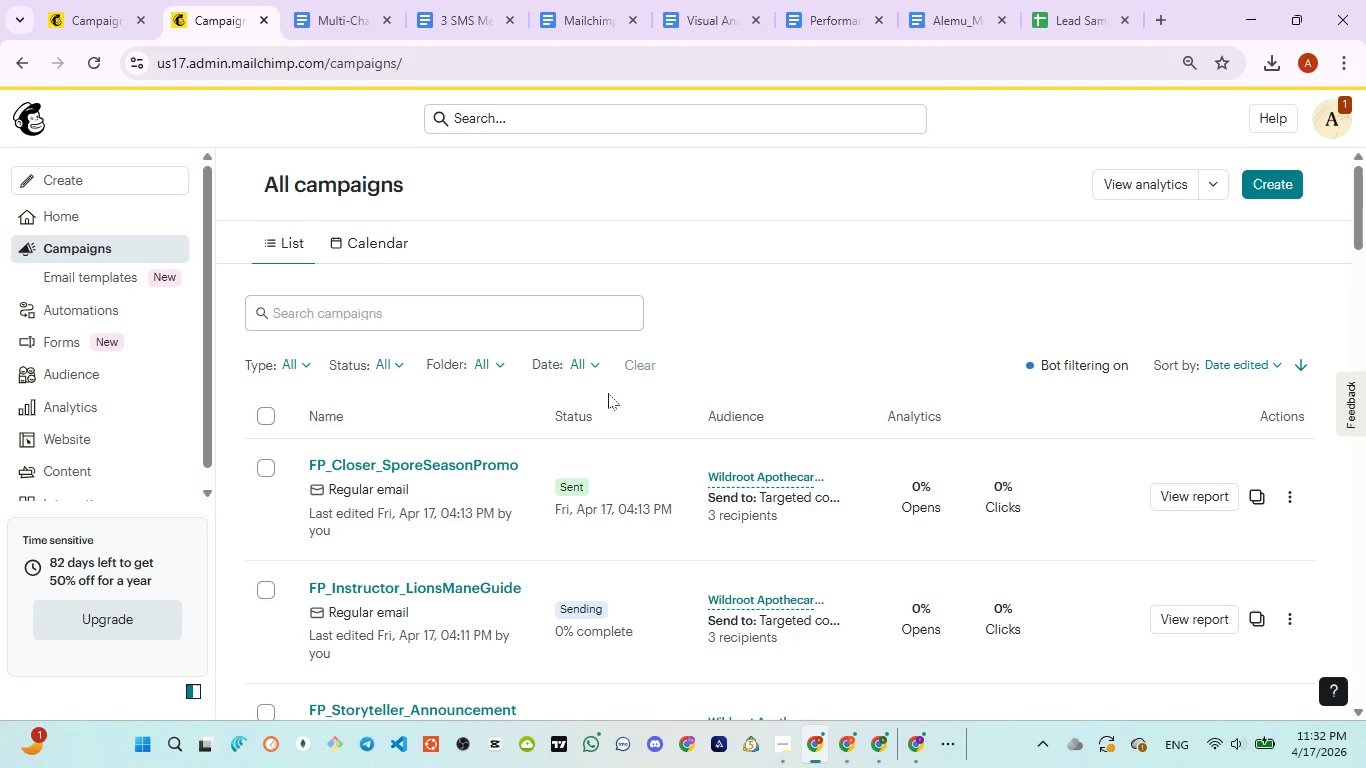 
scroll: coordinate [608, 403], scroll_direction: down, amount: 1.0
 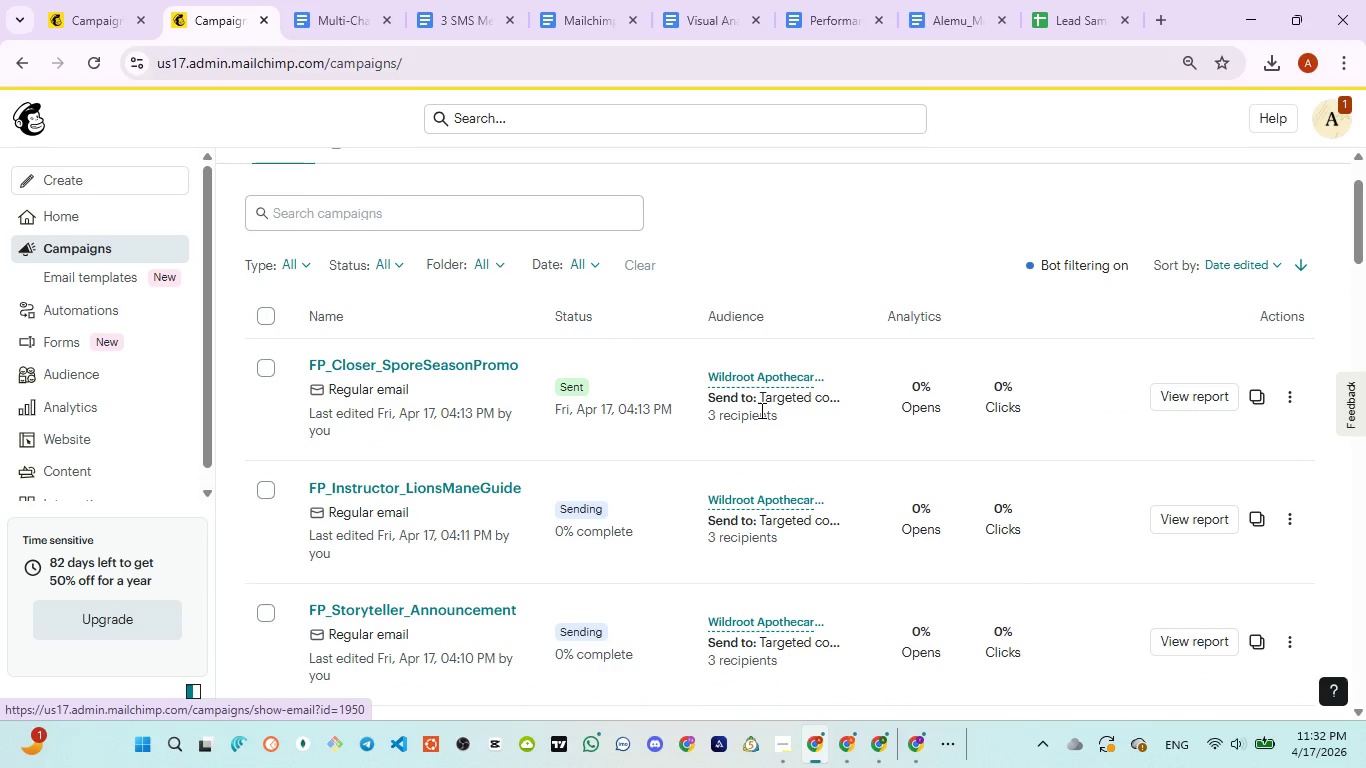 
wait(5.26)
 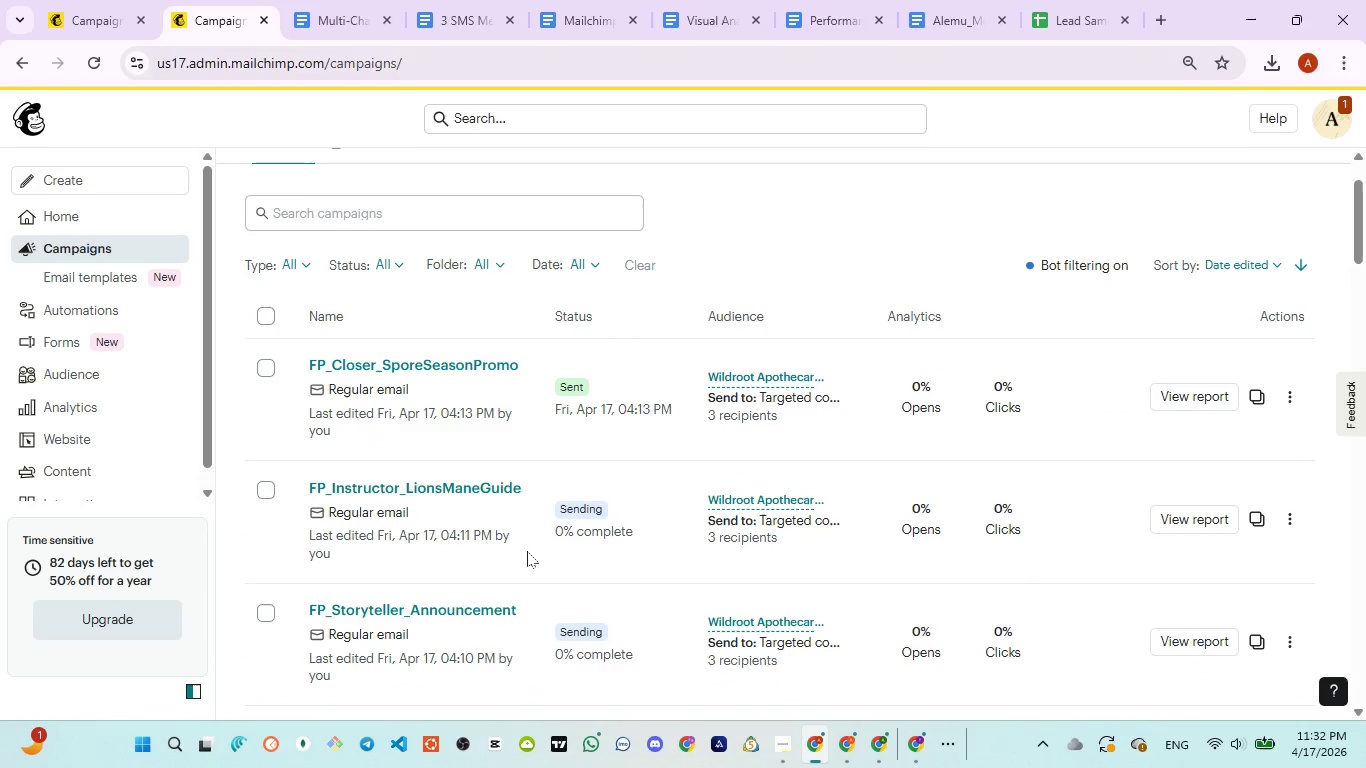 
left_click([1215, 394])
 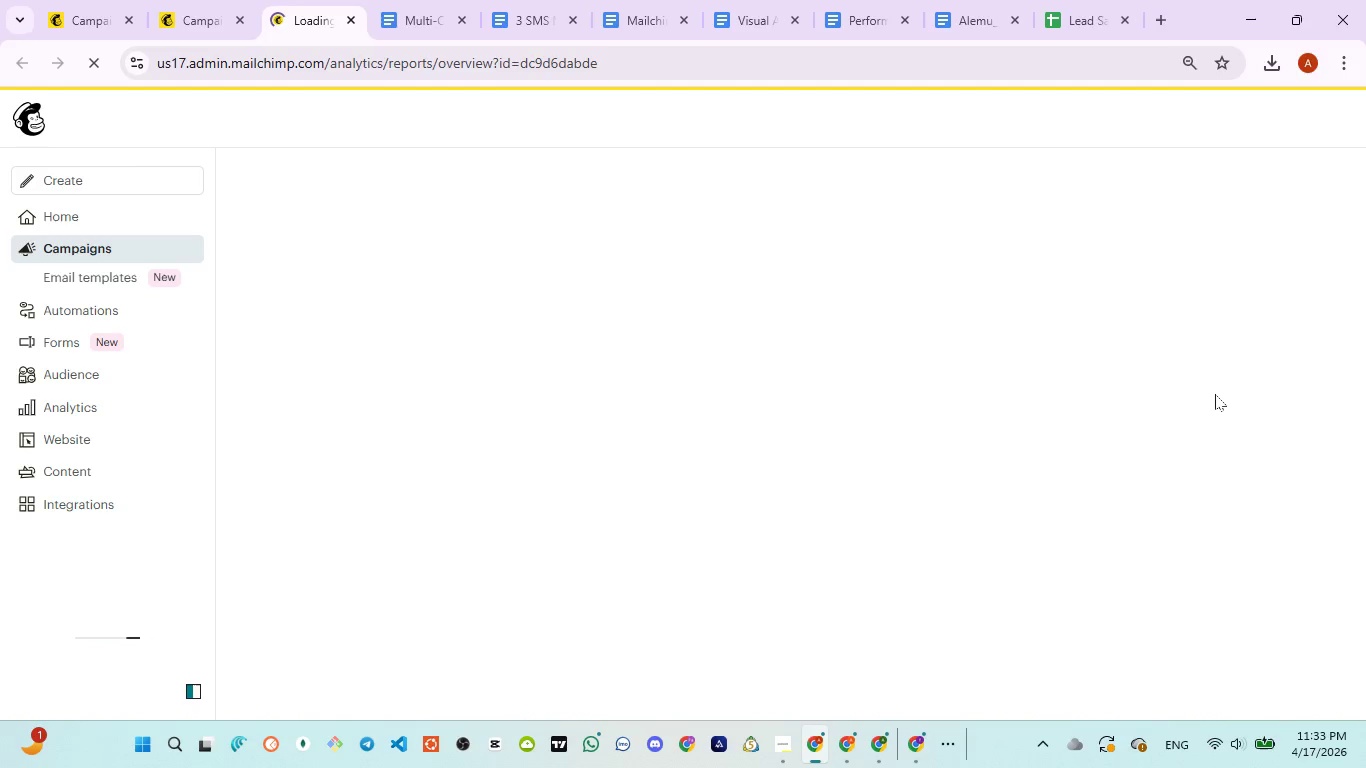 
wait(37.69)
 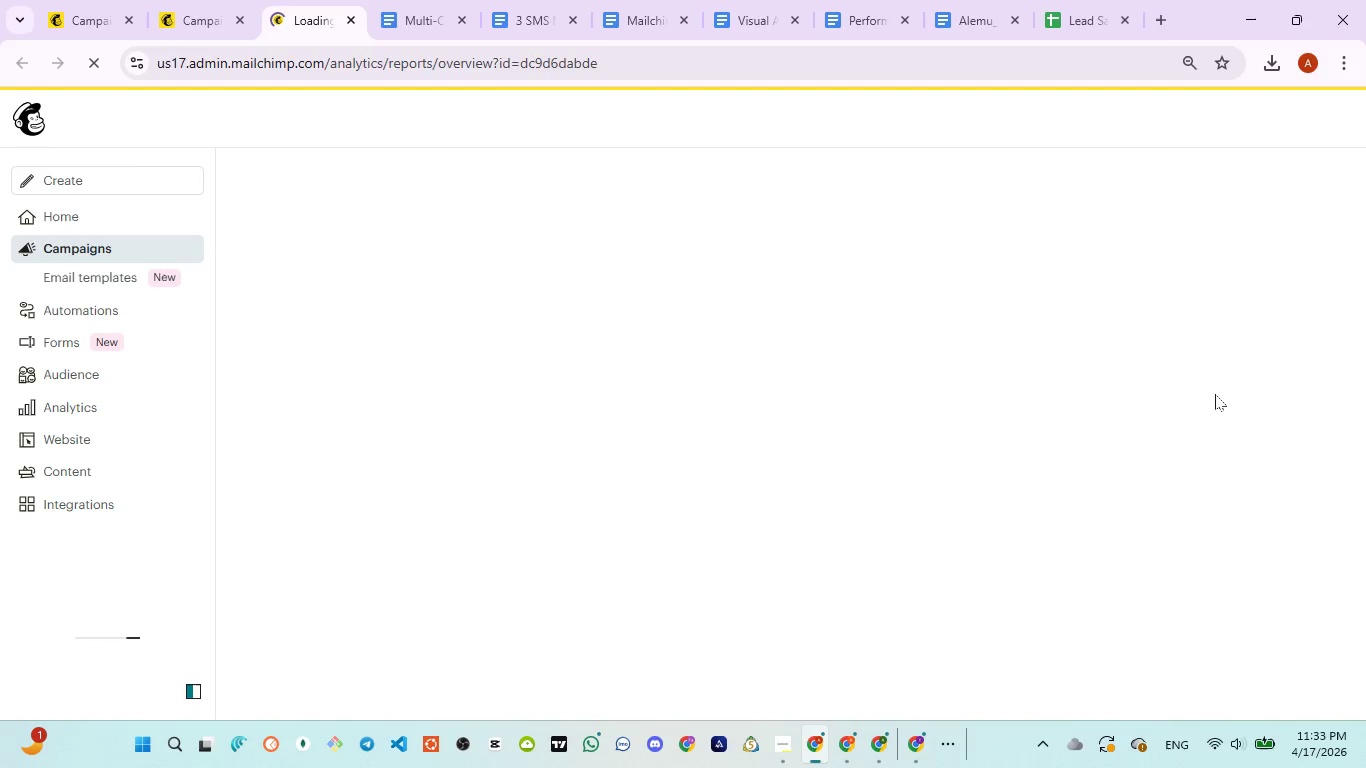 
left_click([239, 20])
 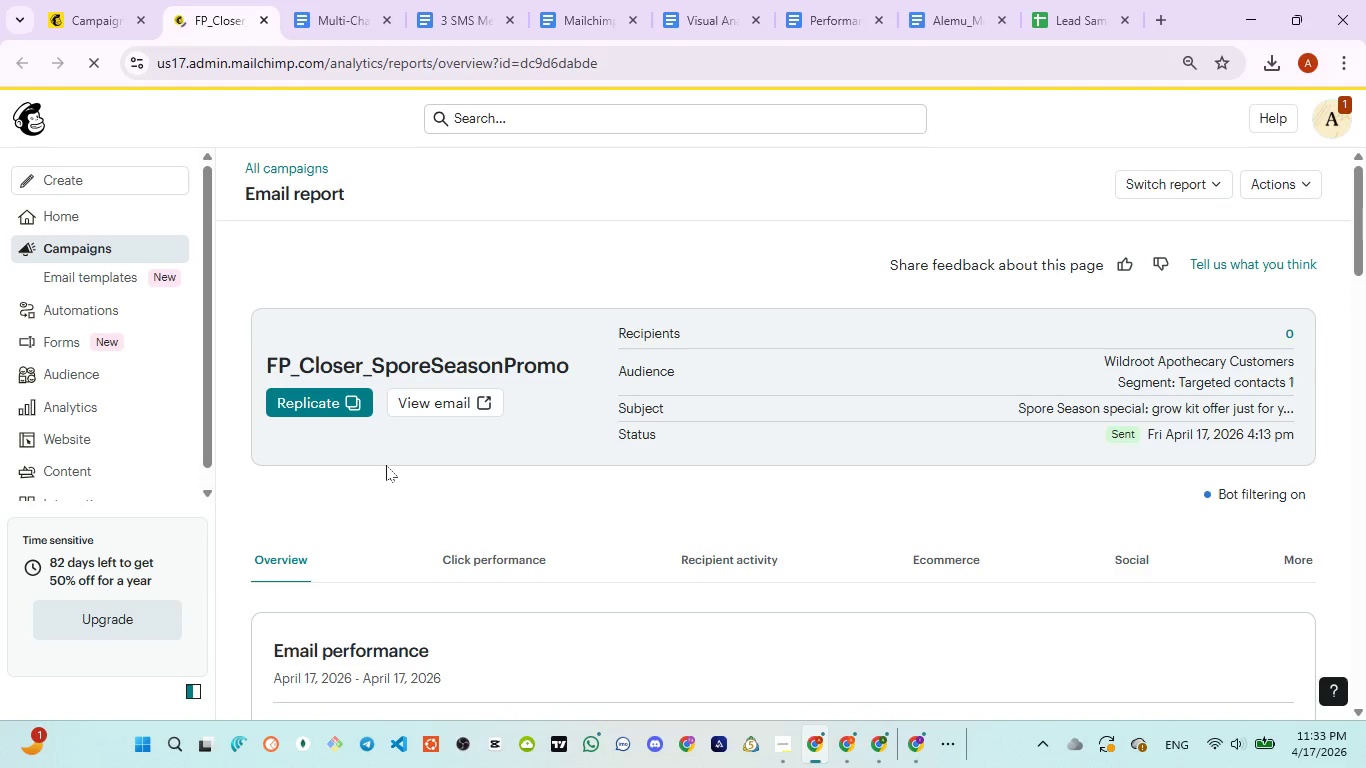 
wait(42.05)
 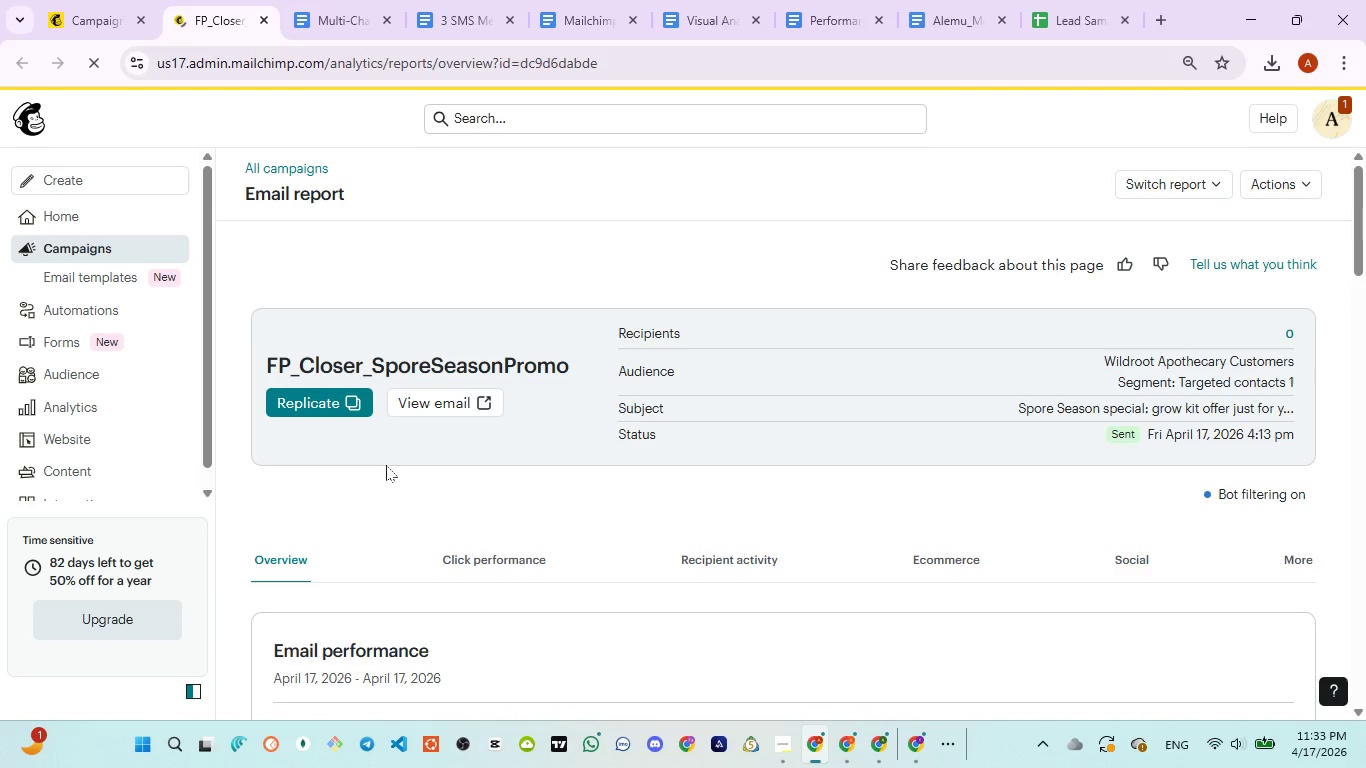 
scroll: coordinate [809, 468], scroll_direction: down, amount: 6.0
 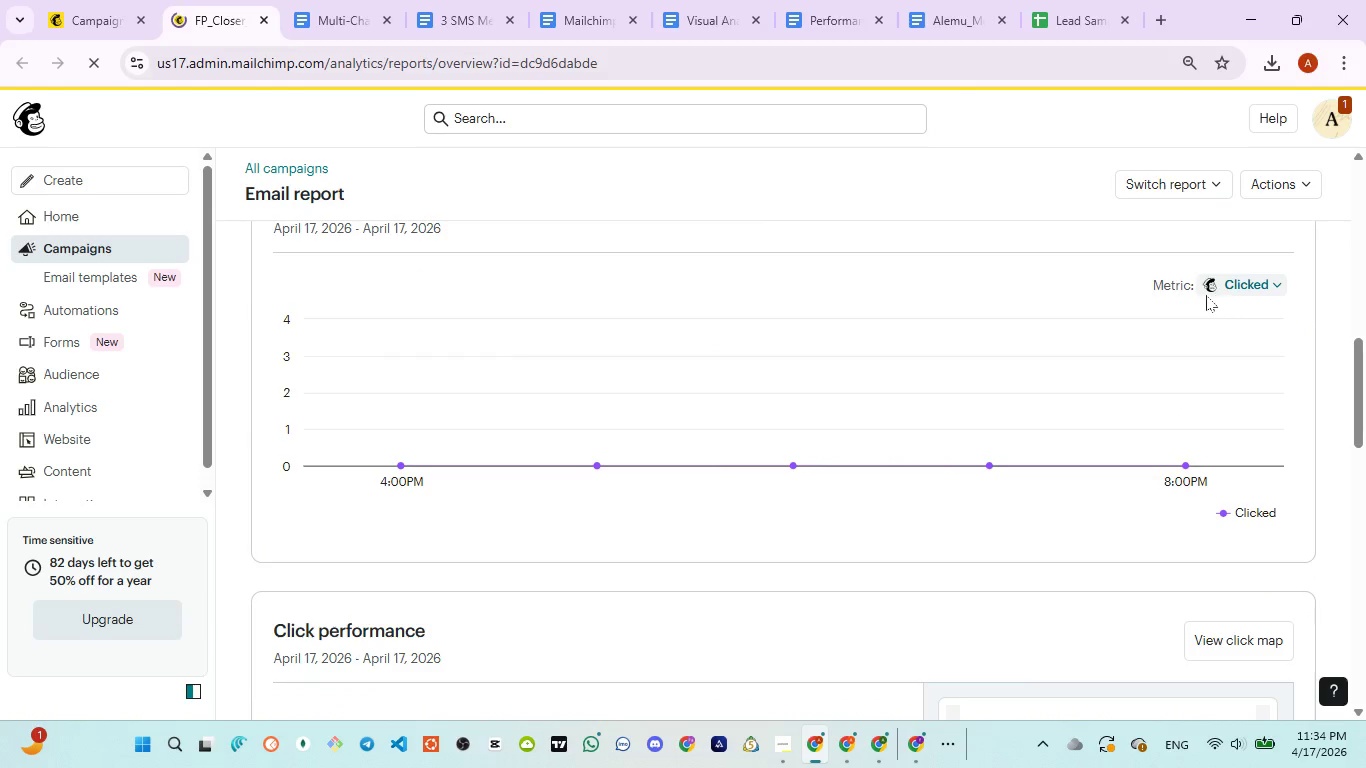 
left_click([1267, 286])
 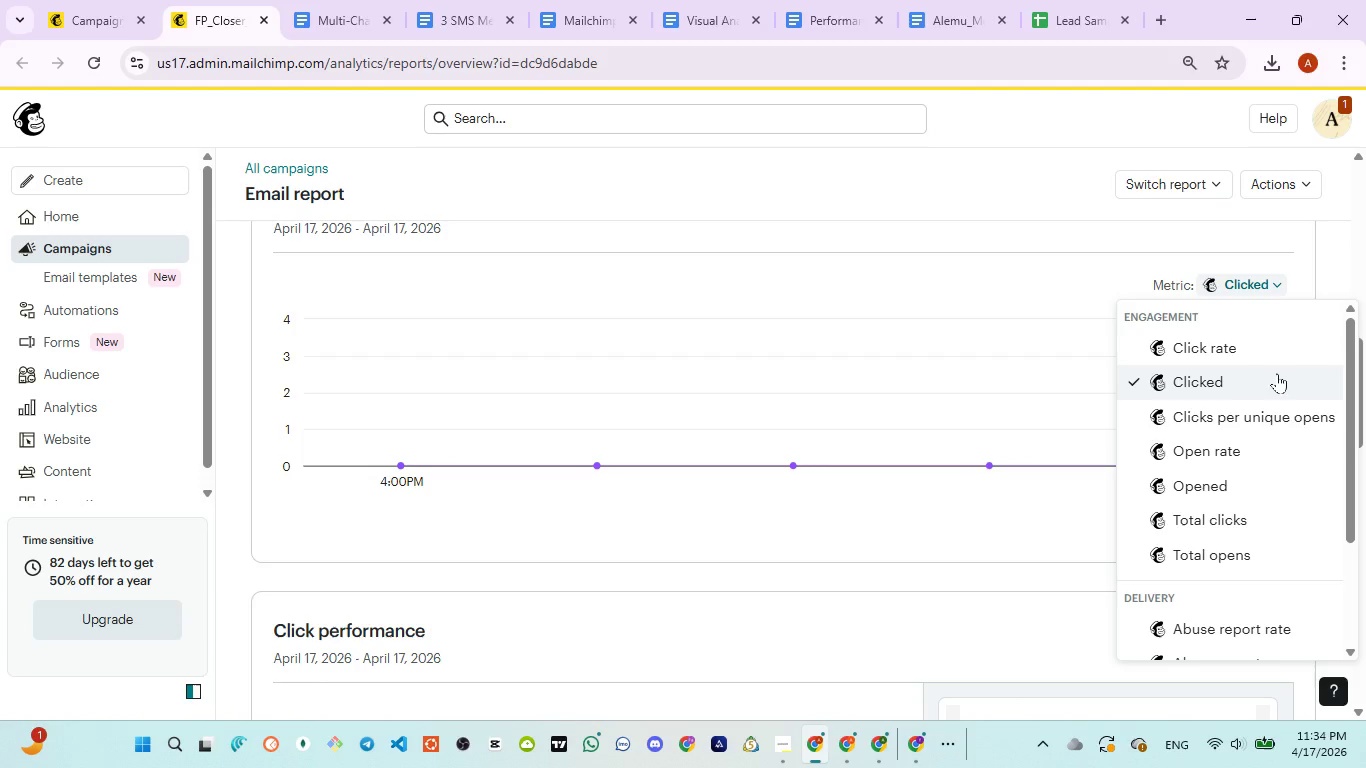 
wait(6.61)
 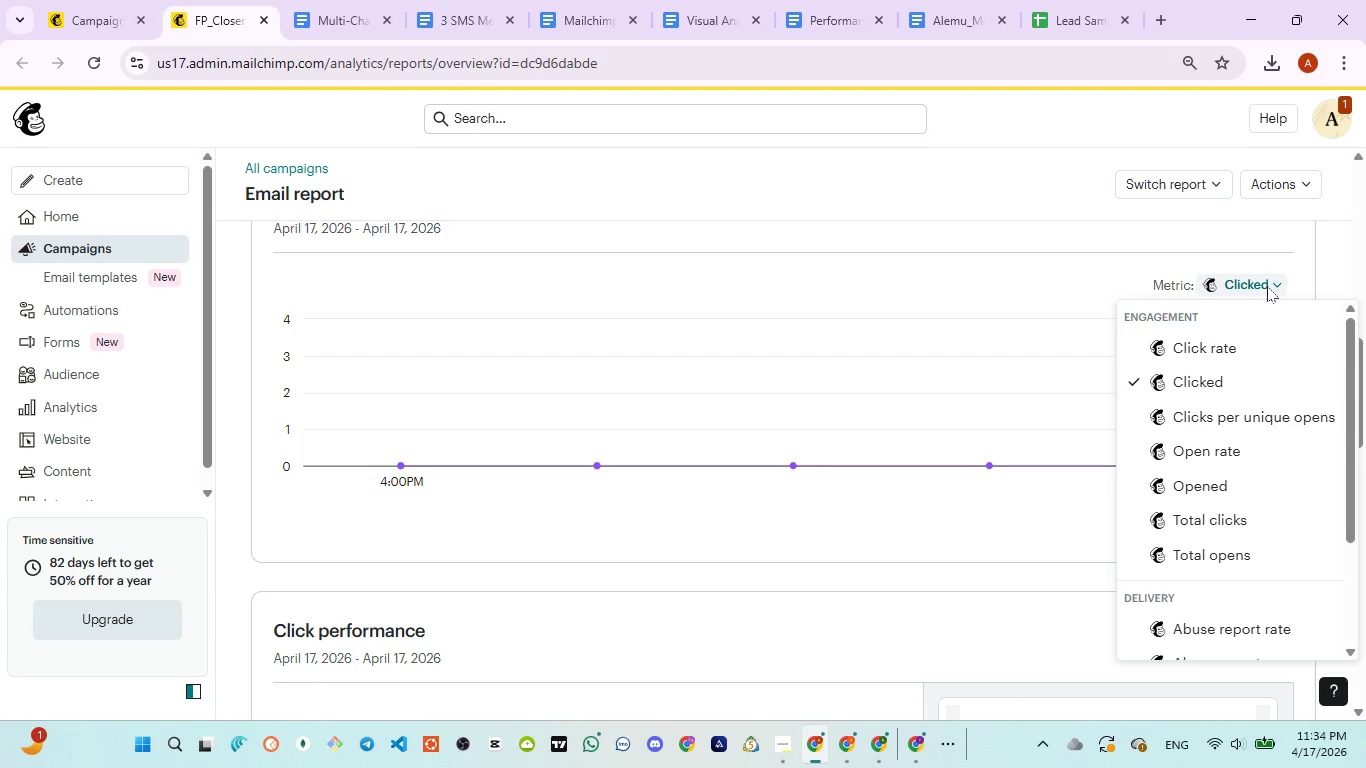 
scroll: coordinate [1253, 560], scroll_direction: down, amount: 5.0
 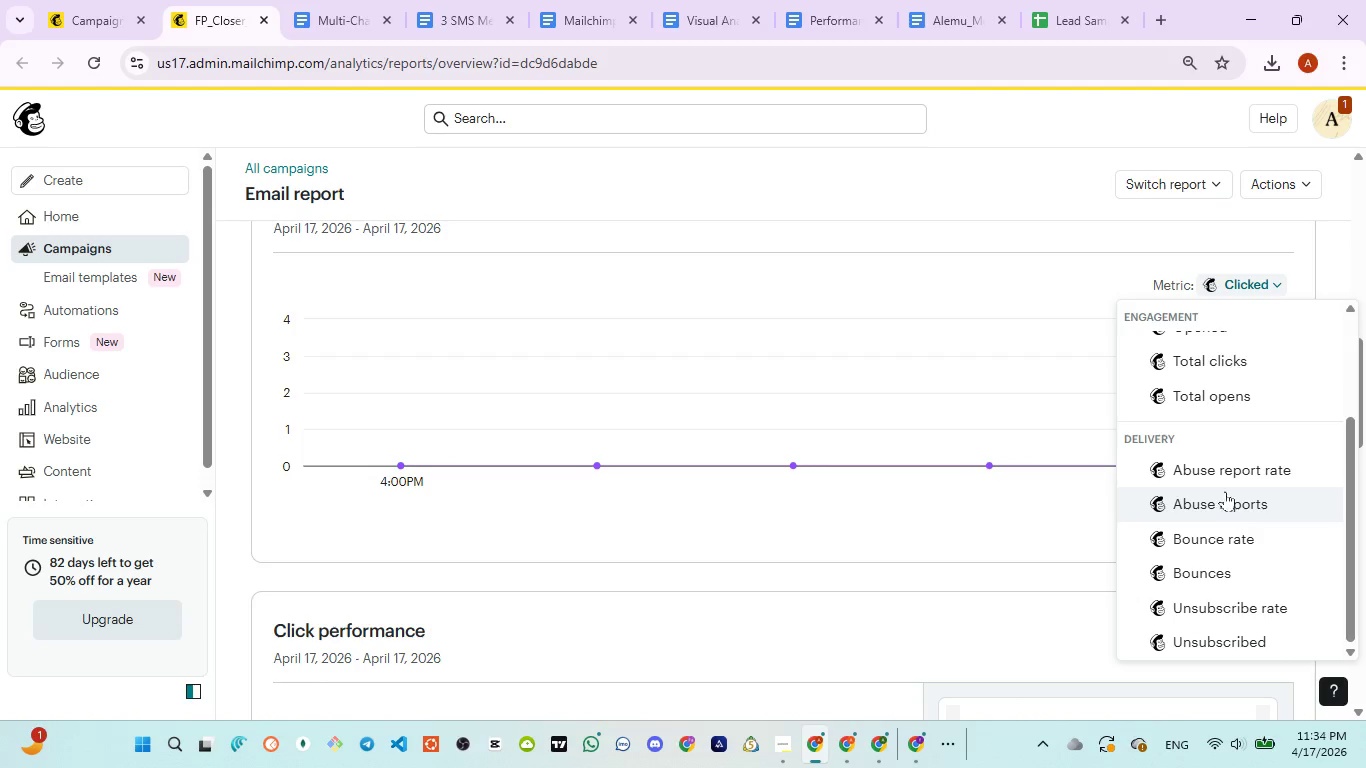 
scroll: coordinate [1218, 468], scroll_direction: up, amount: 4.0
 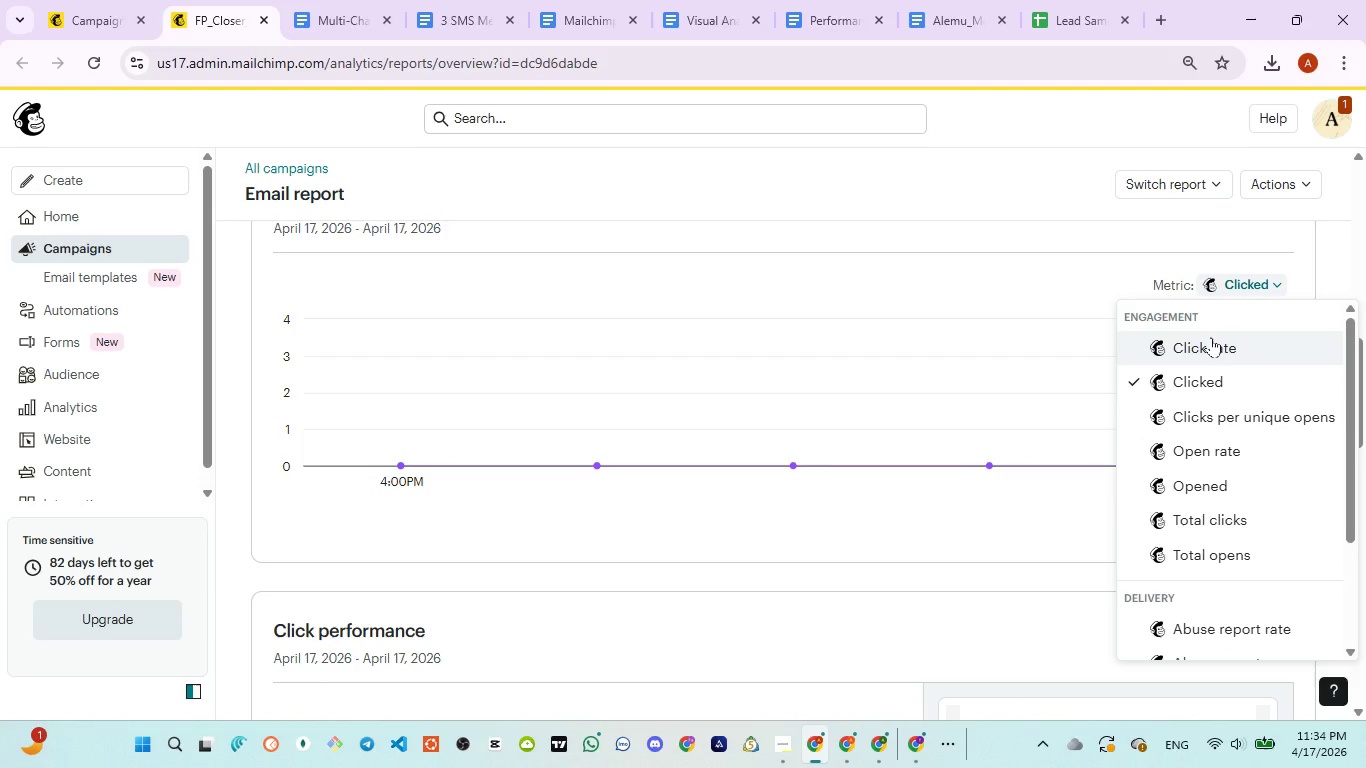 
left_click([1211, 337])
 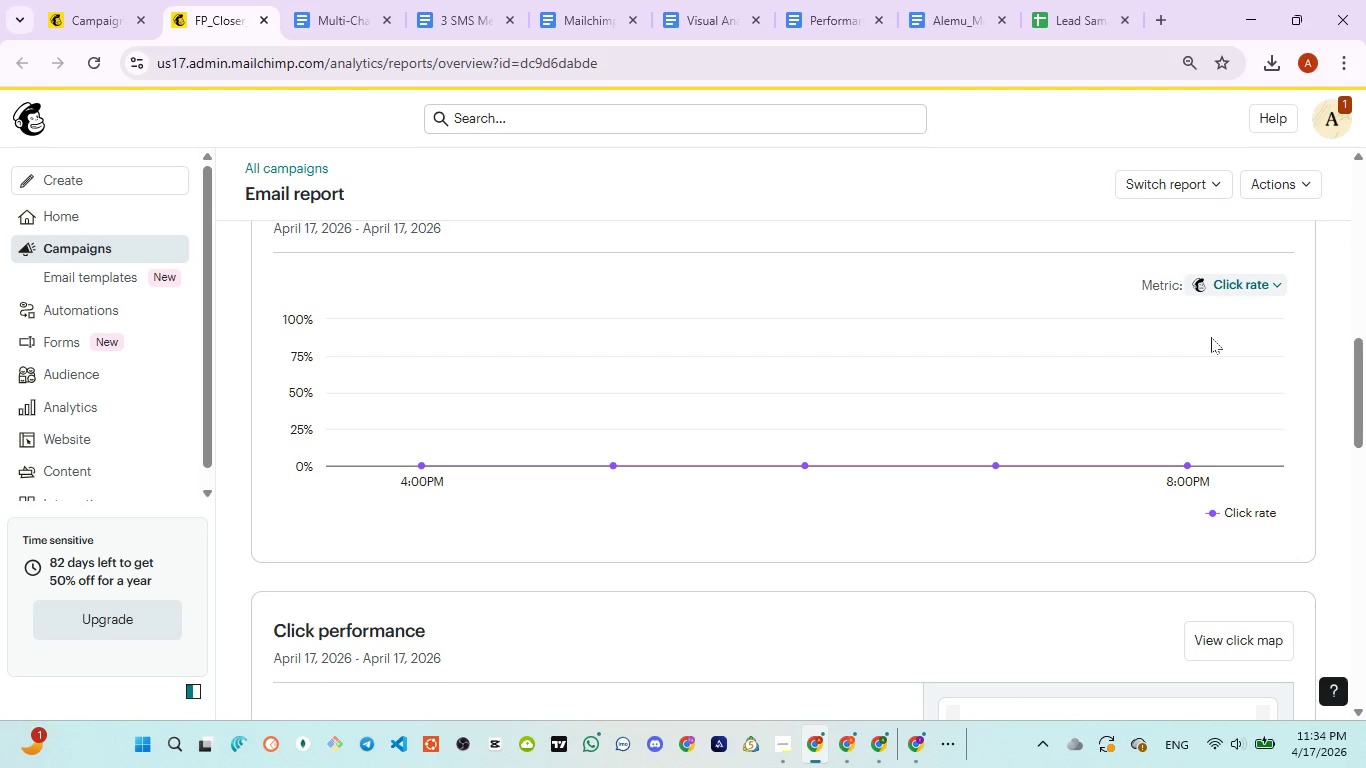 
scroll: coordinate [1211, 337], scroll_direction: up, amount: 2.0
 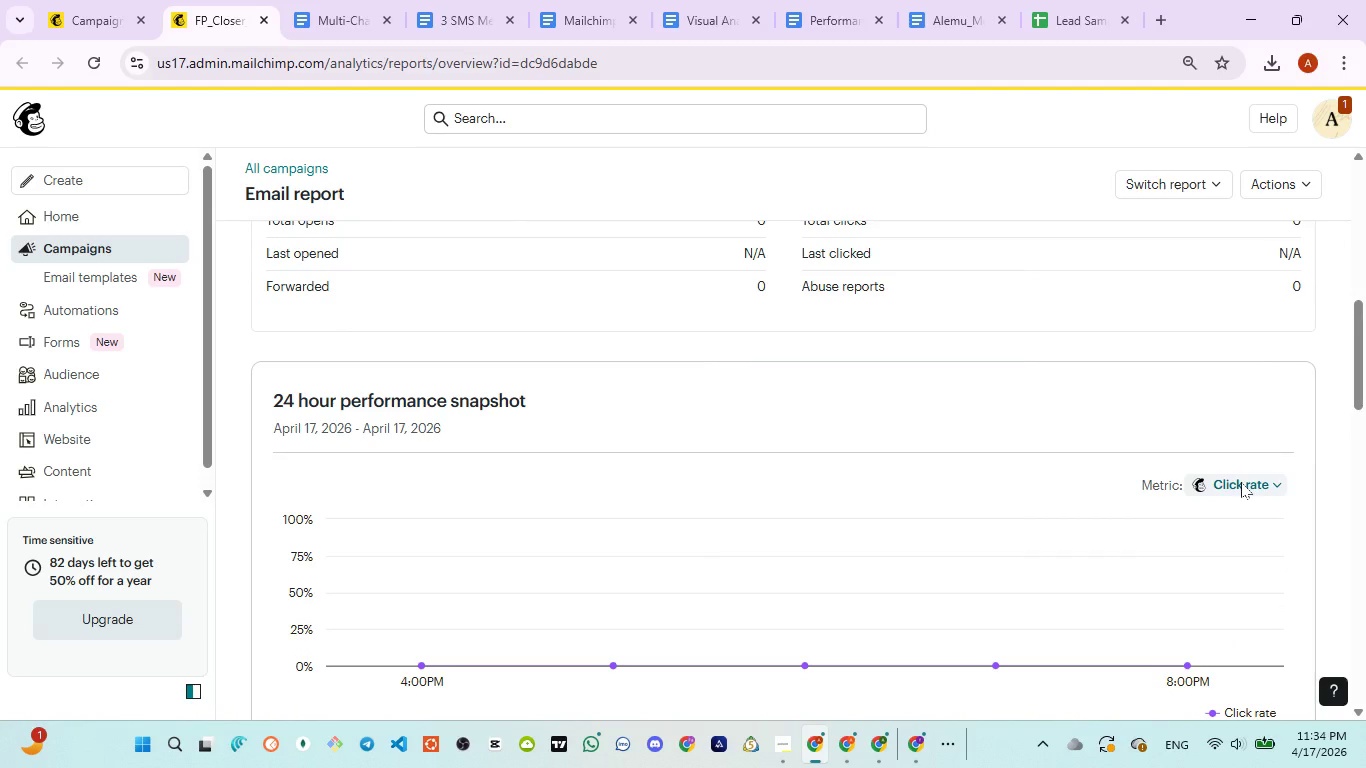 
left_click([1241, 482])
 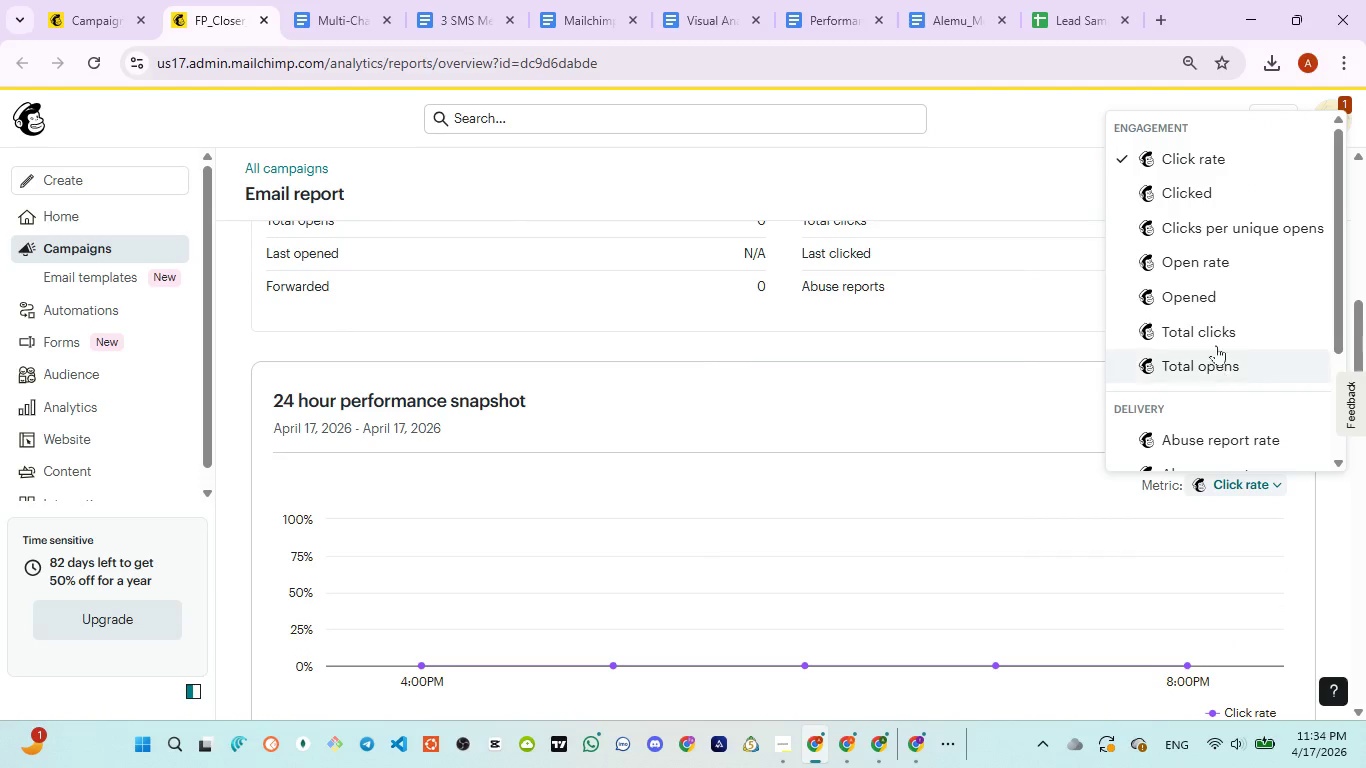 
scroll: coordinate [1216, 330], scroll_direction: up, amount: 3.0
 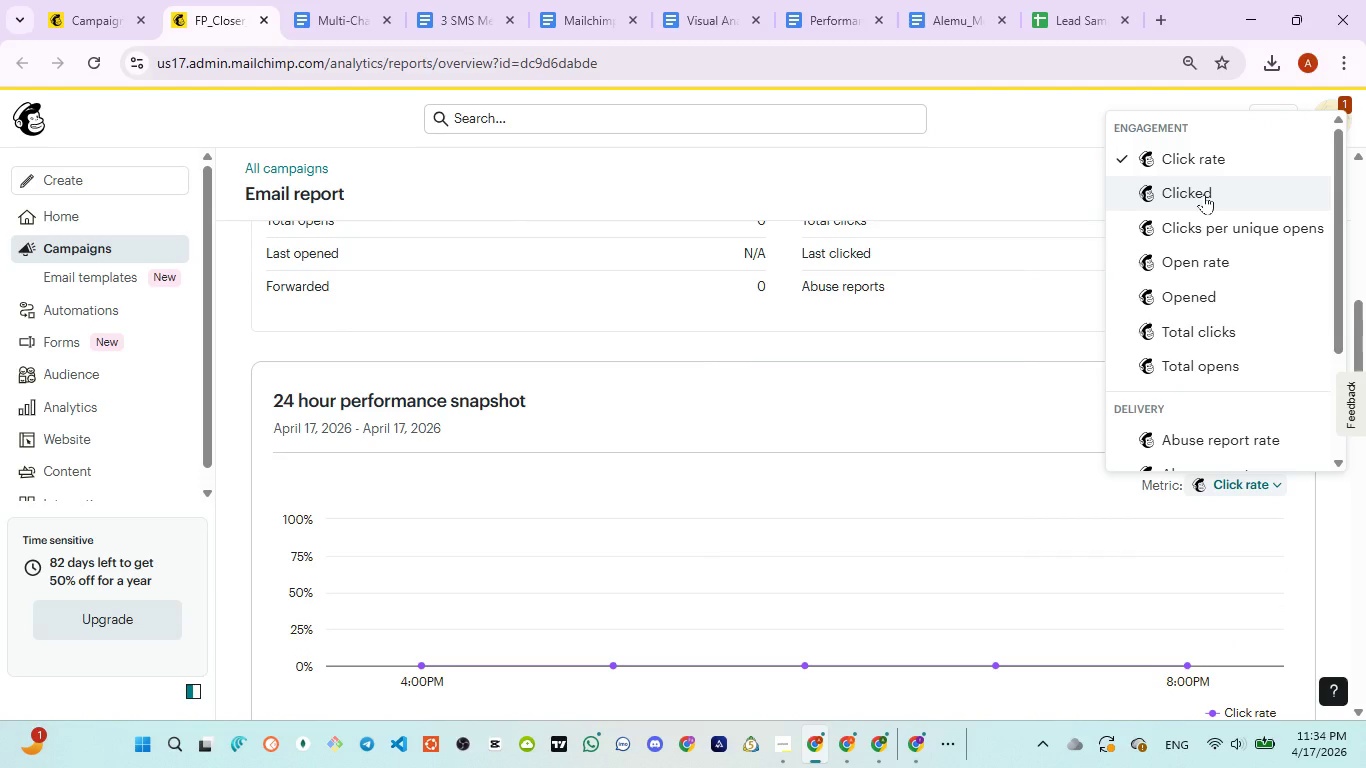 
left_click([1204, 195])
 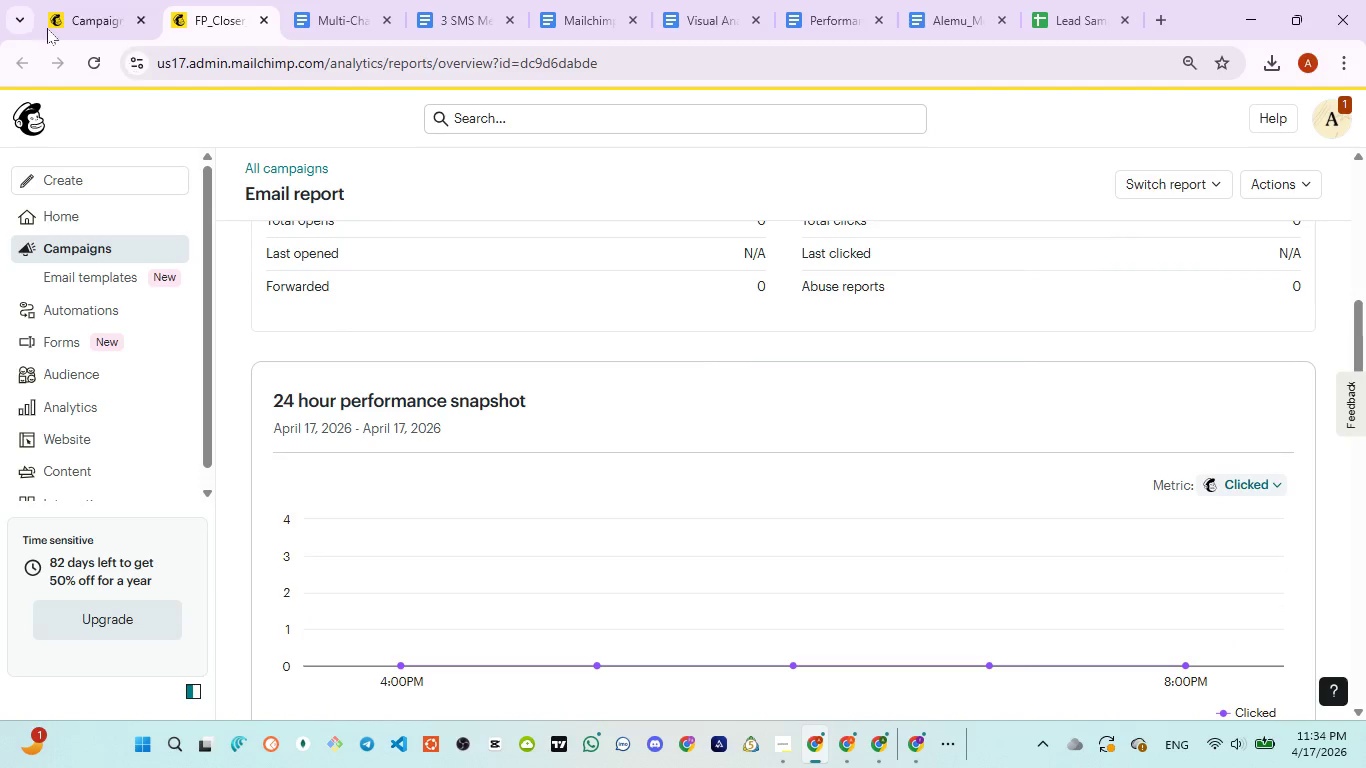 
left_click([77, 15])
 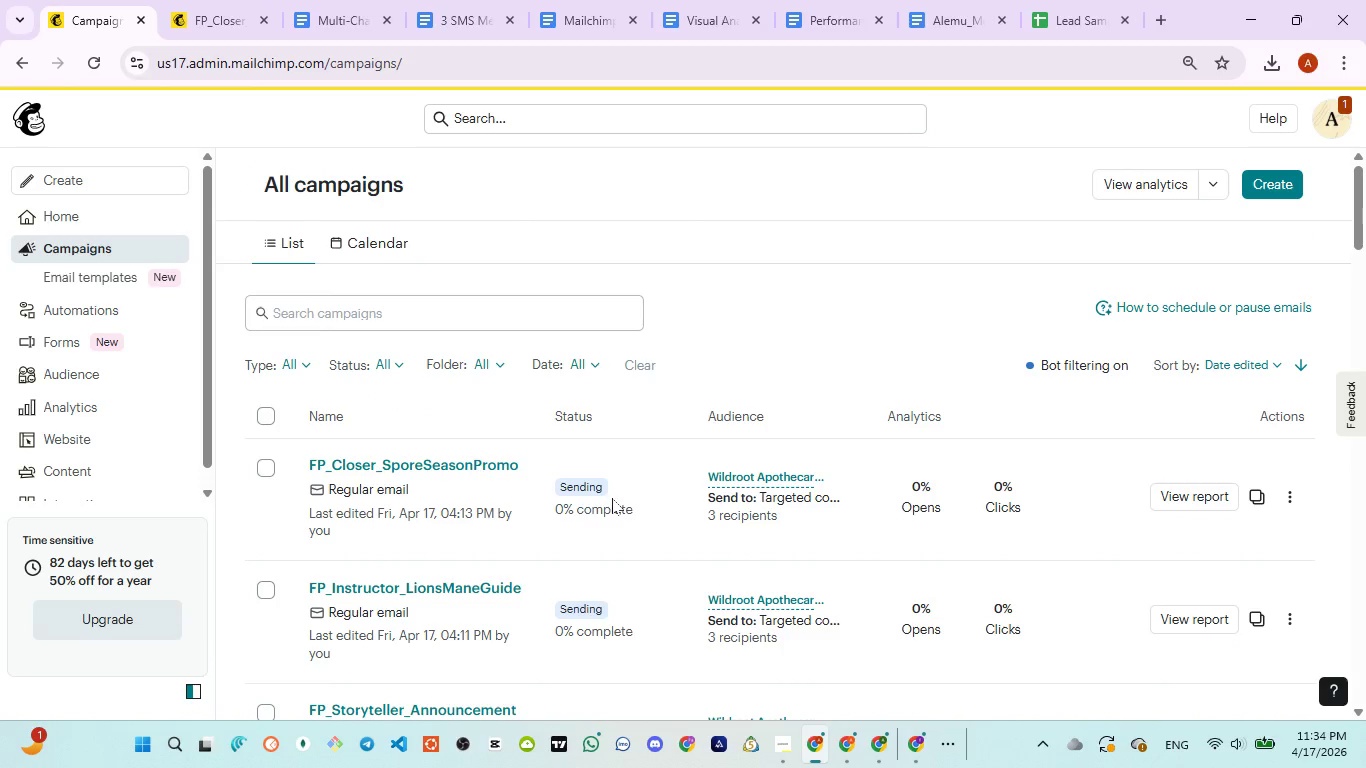 
scroll: coordinate [612, 500], scroll_direction: down, amount: 2.0
 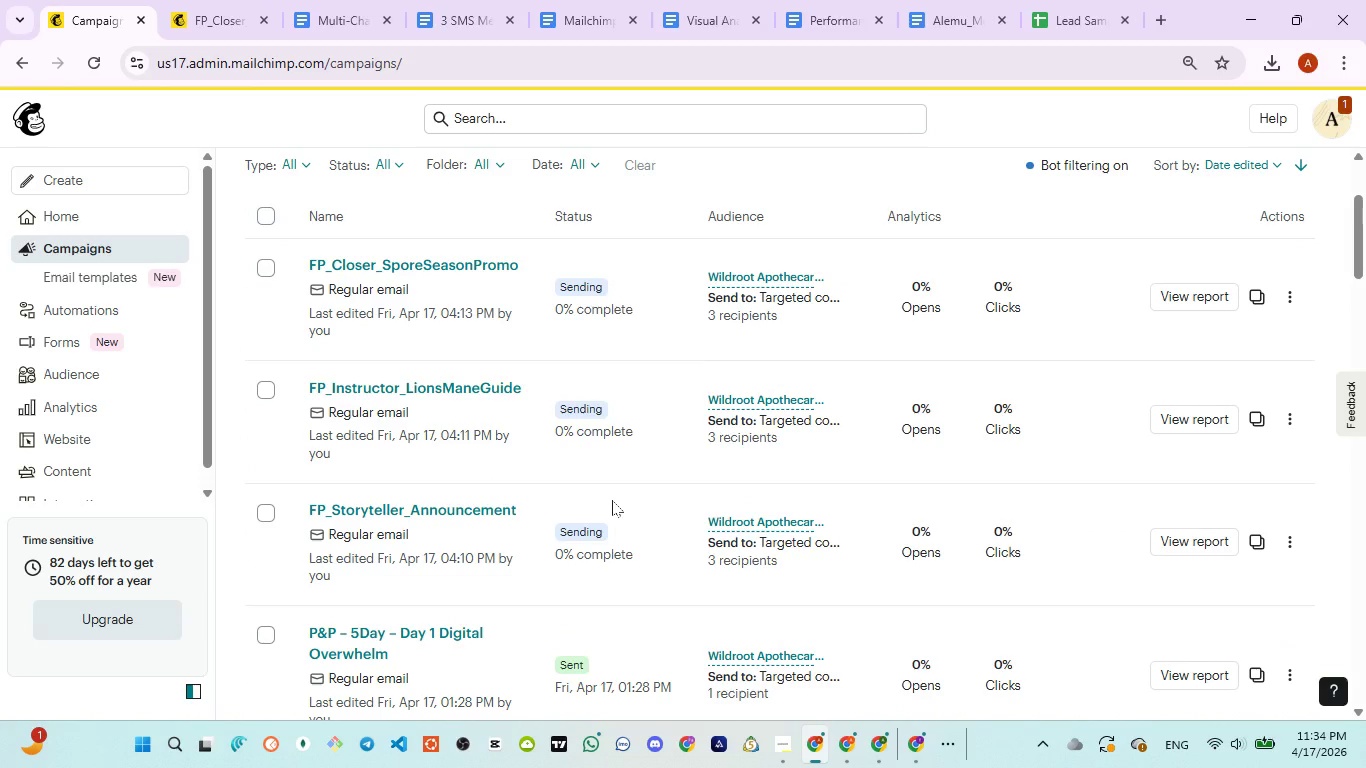 
scroll: coordinate [612, 500], scroll_direction: up, amount: 2.0
 